 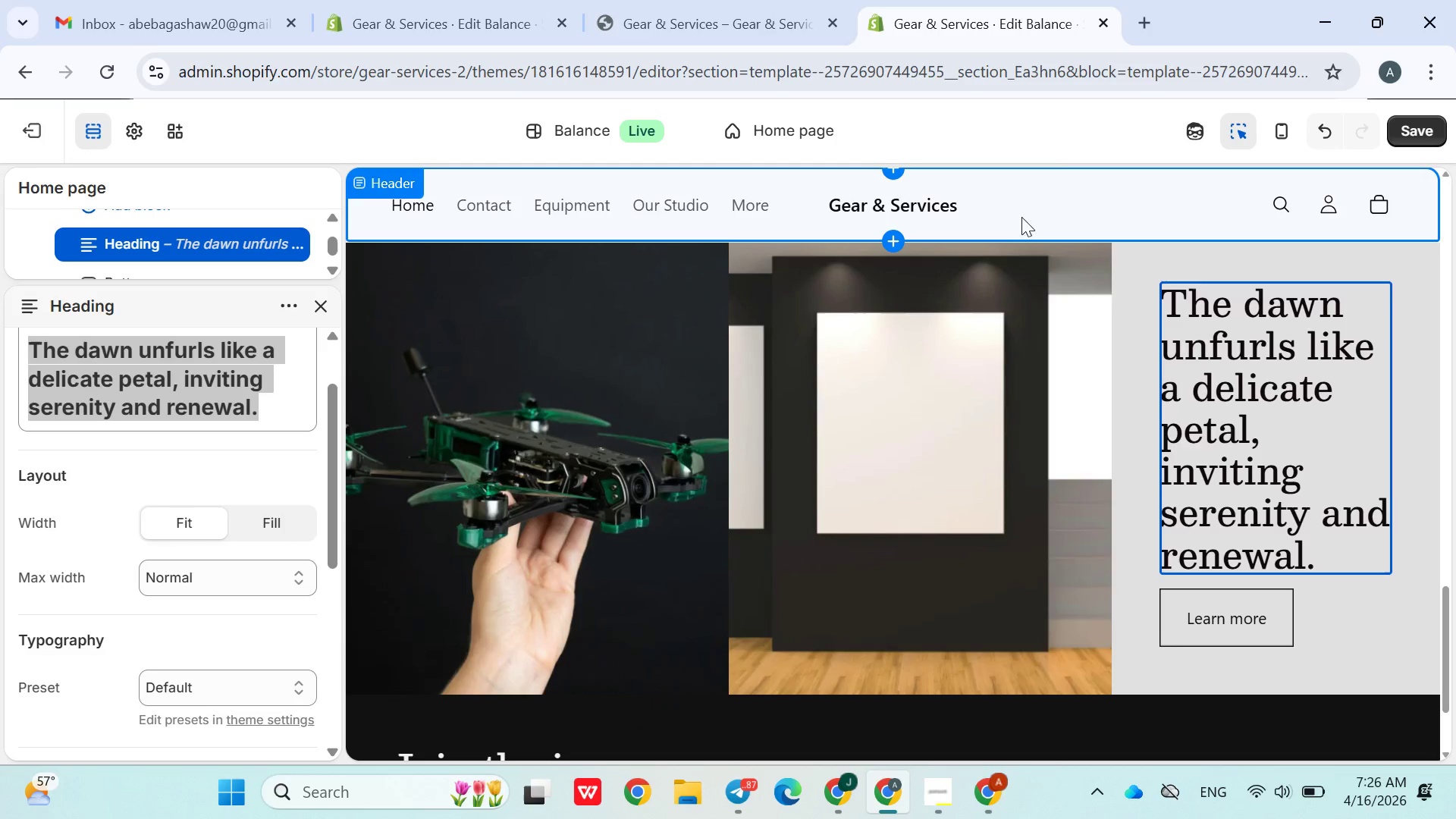 
scroll: coordinate [935, 478], scroll_direction: down, amount: 11.0
 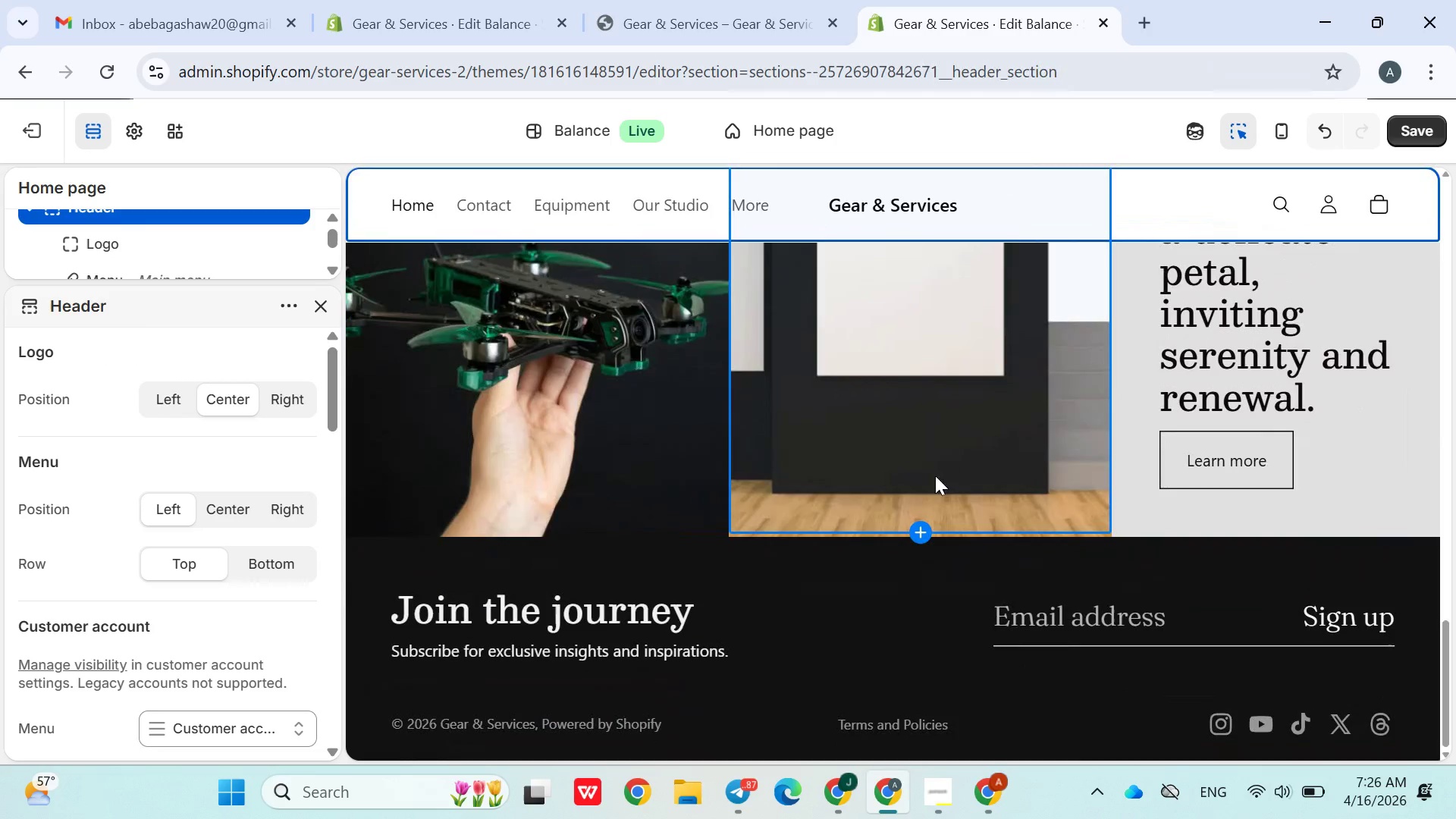 
scroll: coordinate [926, 579], scroll_direction: up, amount: 6.0
 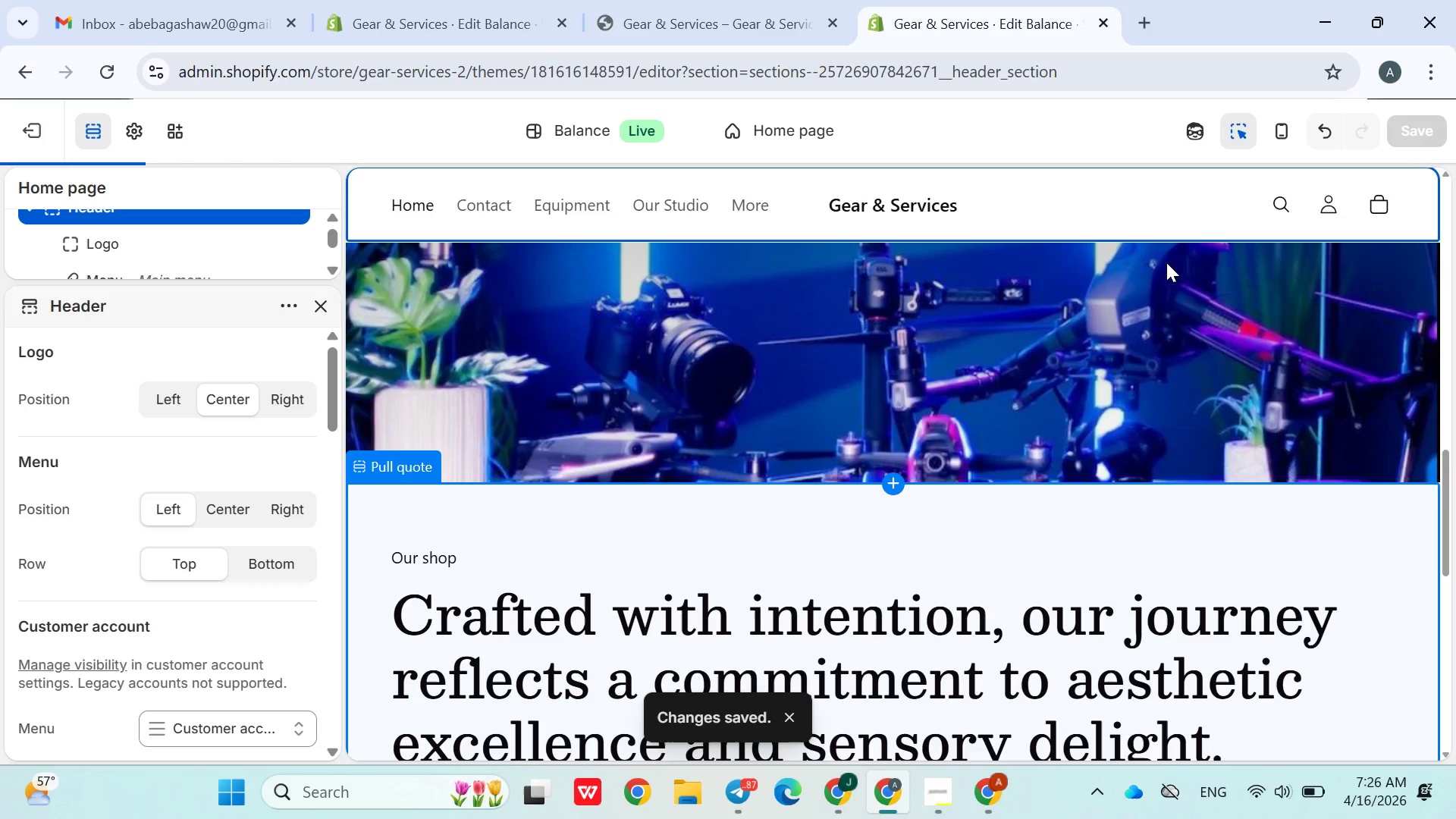 
left_click([761, 5])
 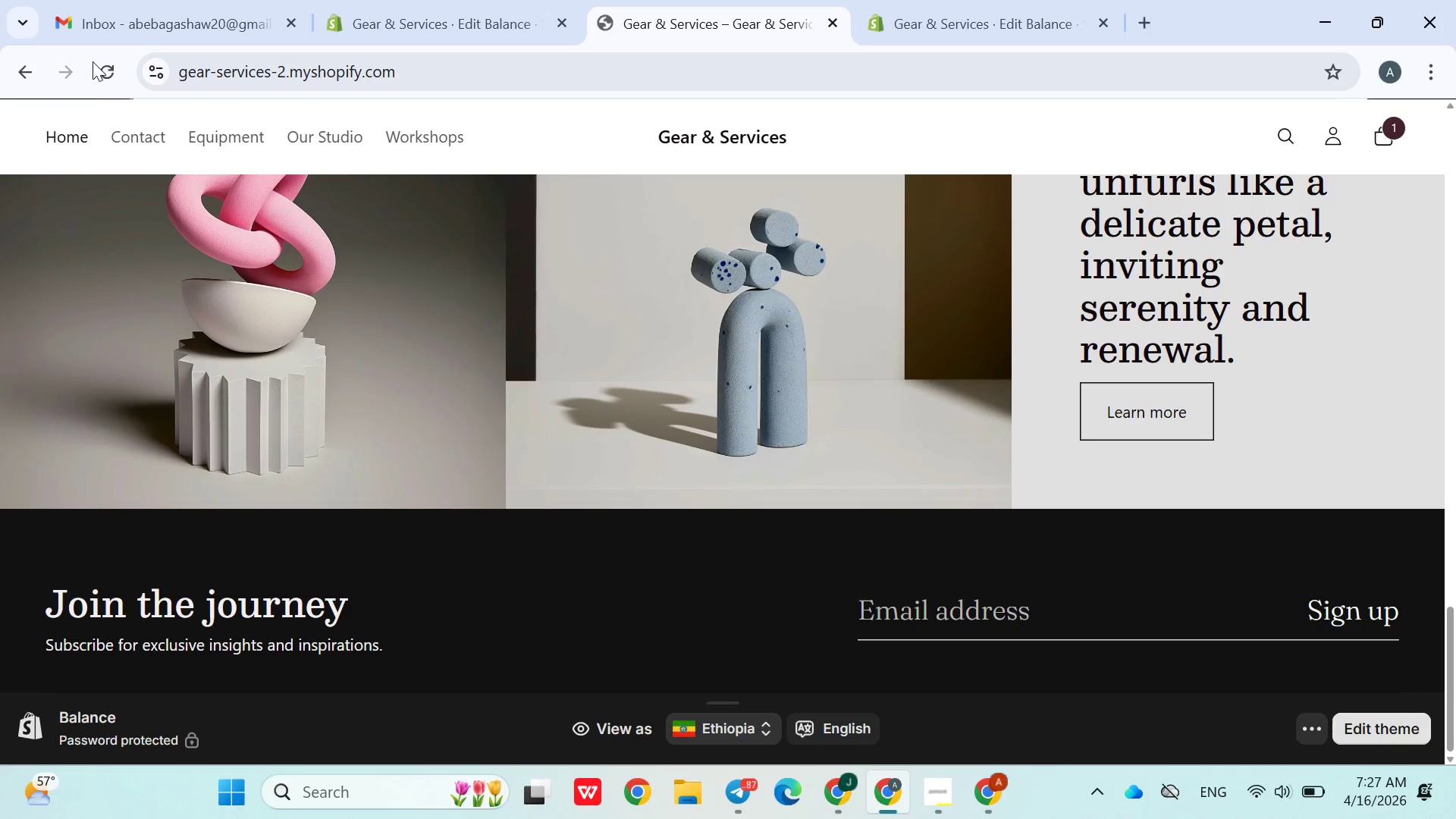 
left_click([93, 61])
 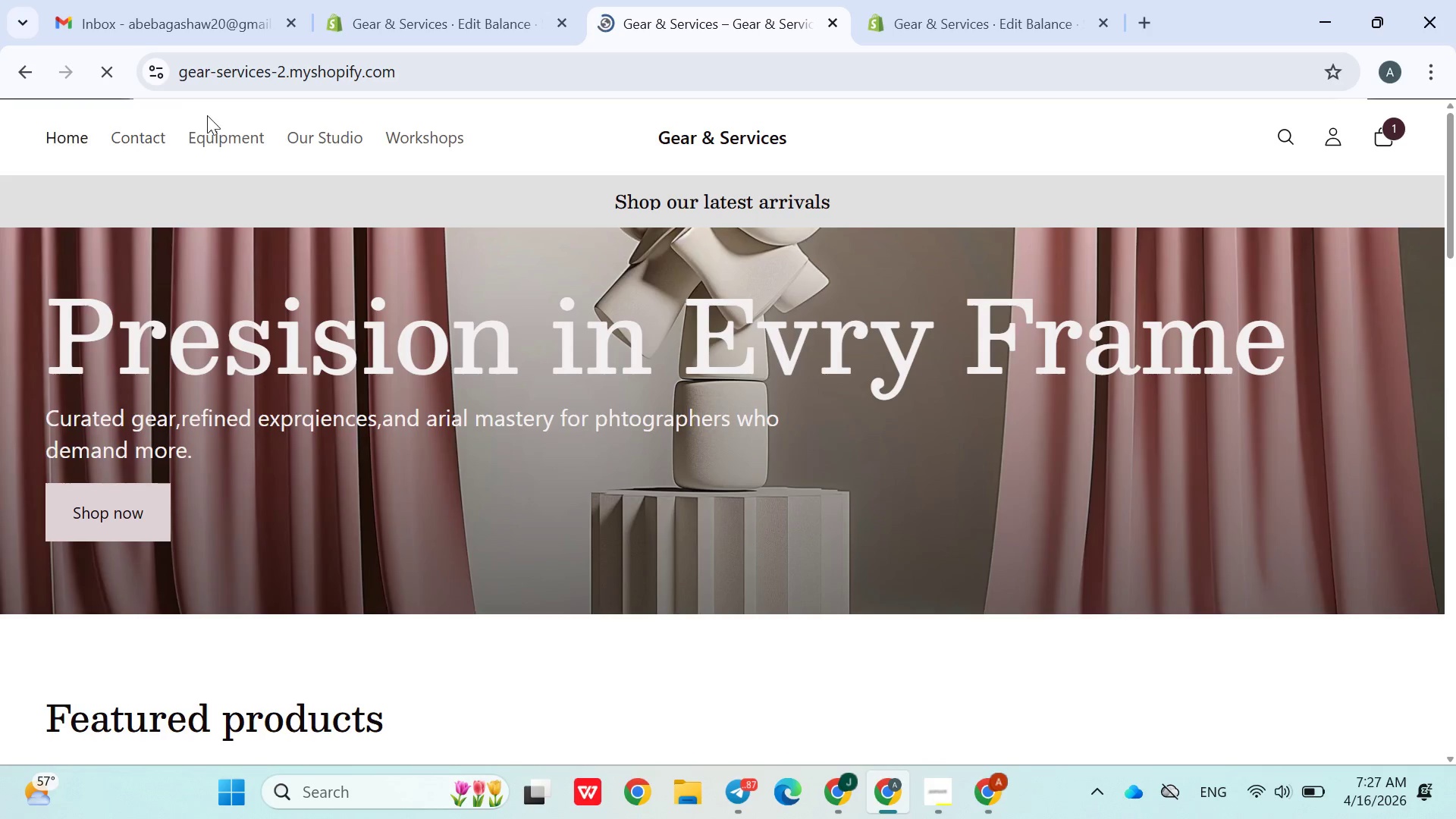 
scroll: coordinate [275, 529], scroll_direction: down, amount: 21.0
 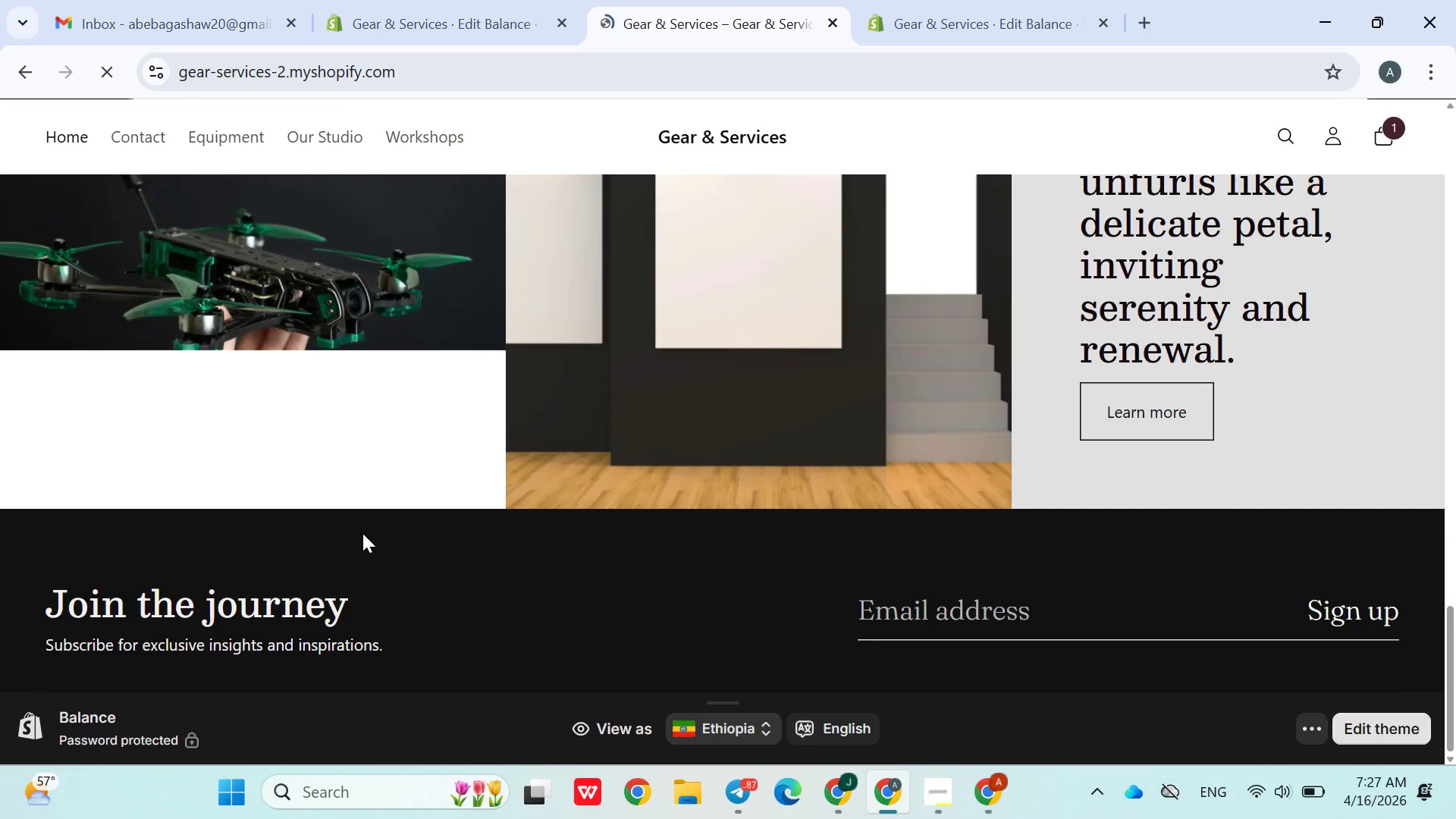 
scroll: coordinate [362, 533], scroll_direction: none, amount: 0.0
 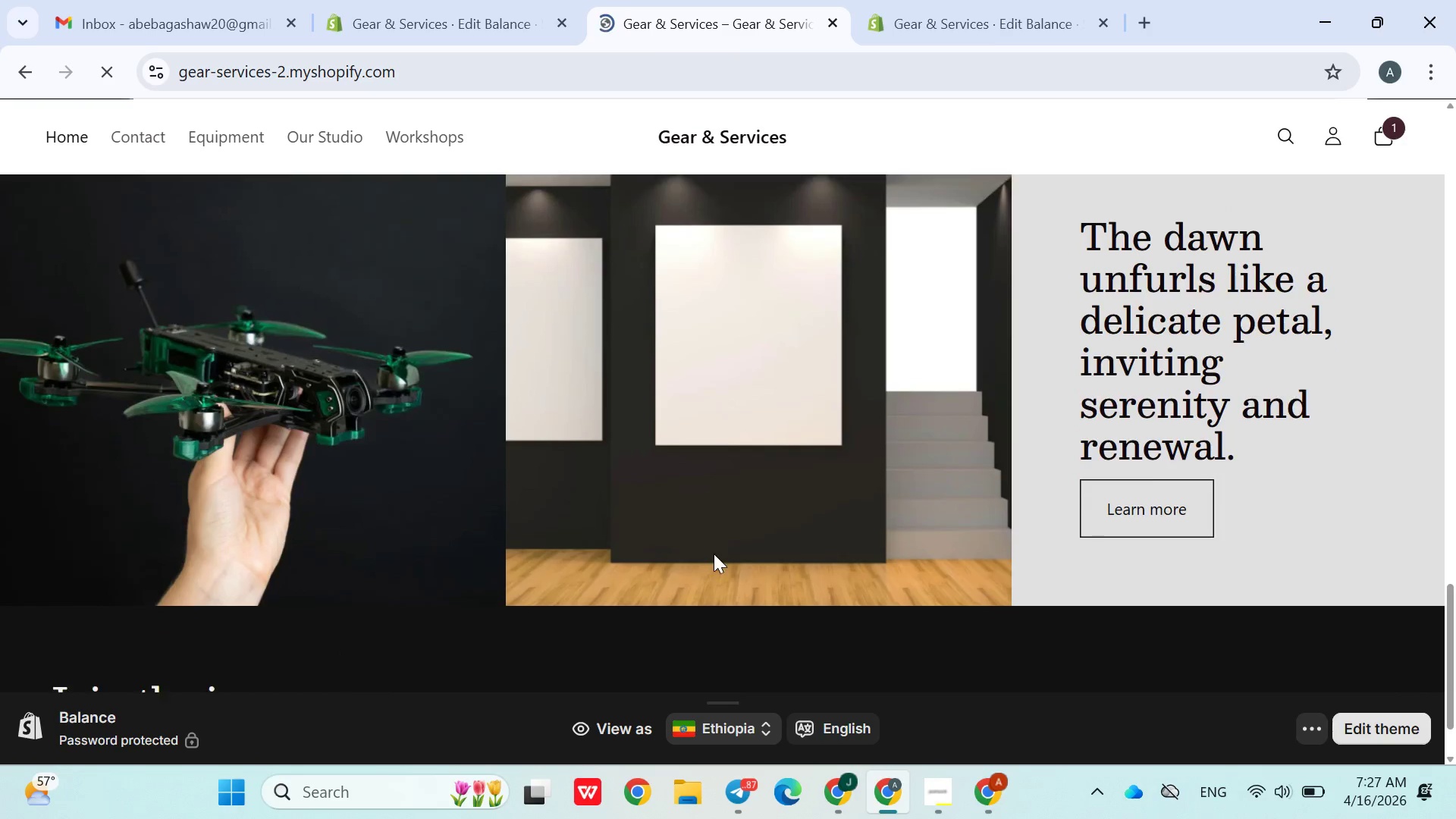 
scroll: coordinate [714, 554], scroll_direction: down, amount: 1.0
 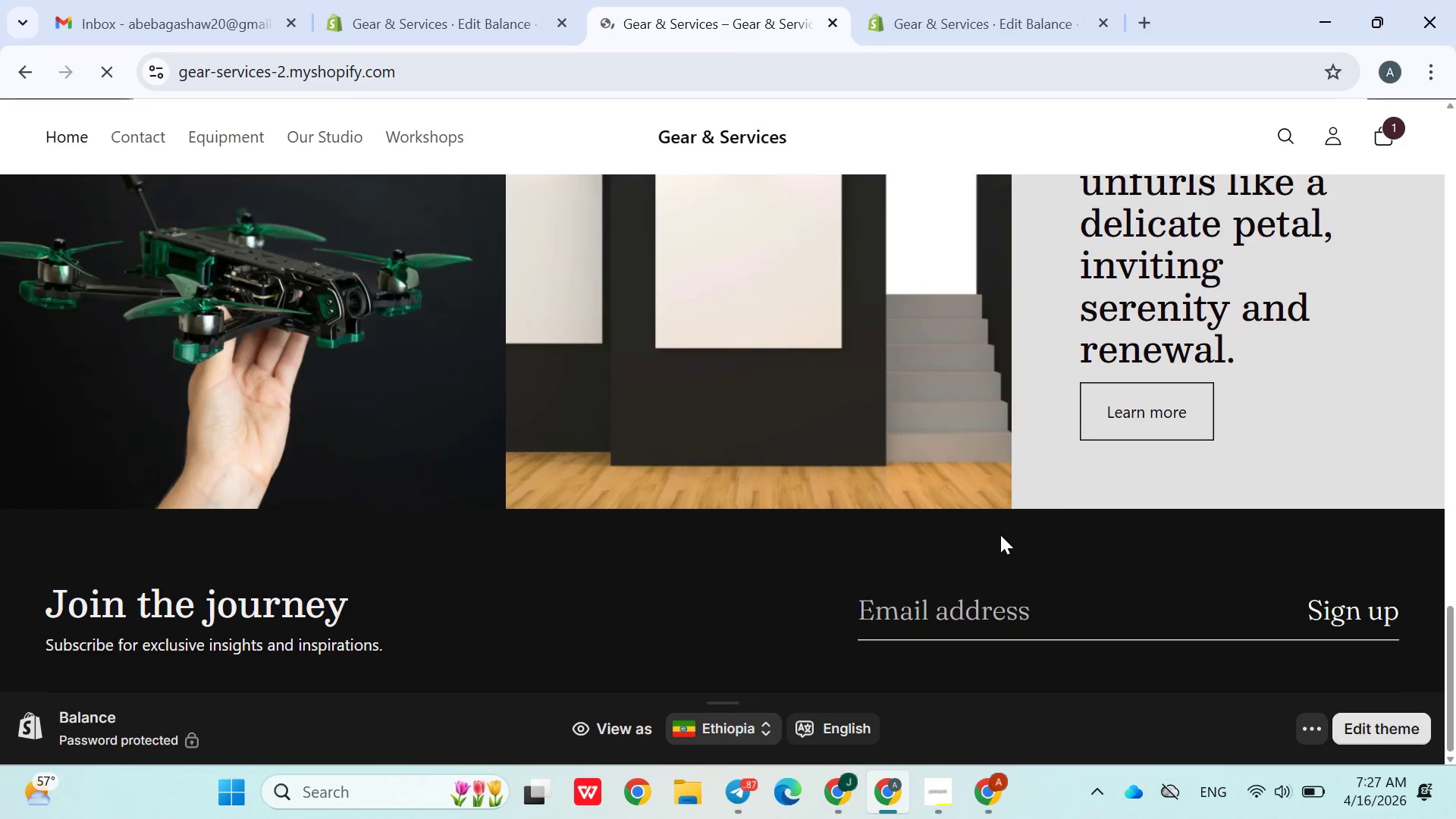 
scroll: coordinate [1032, 523], scroll_direction: up, amount: 6.0
 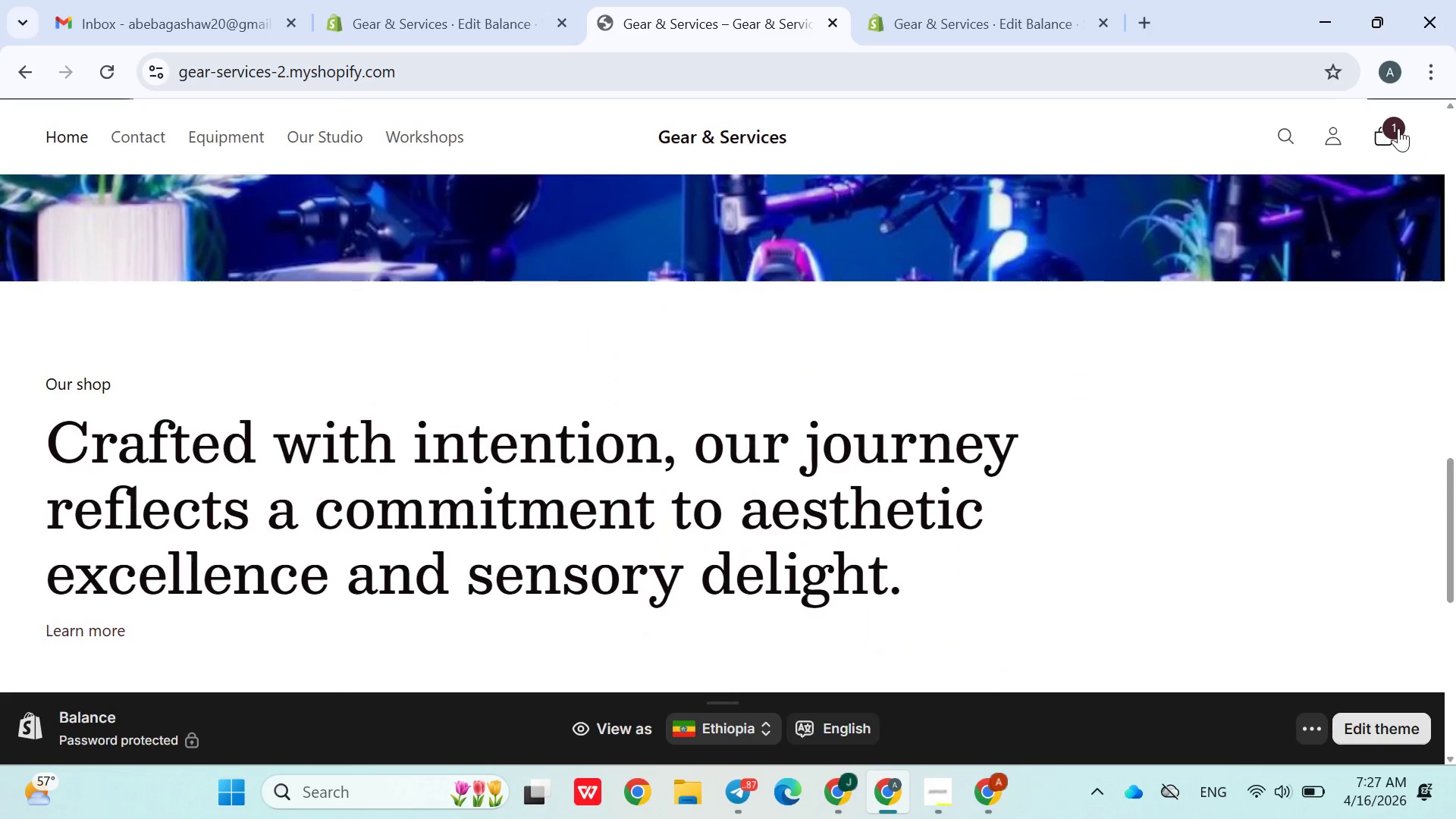 
left_click([1398, 128])
 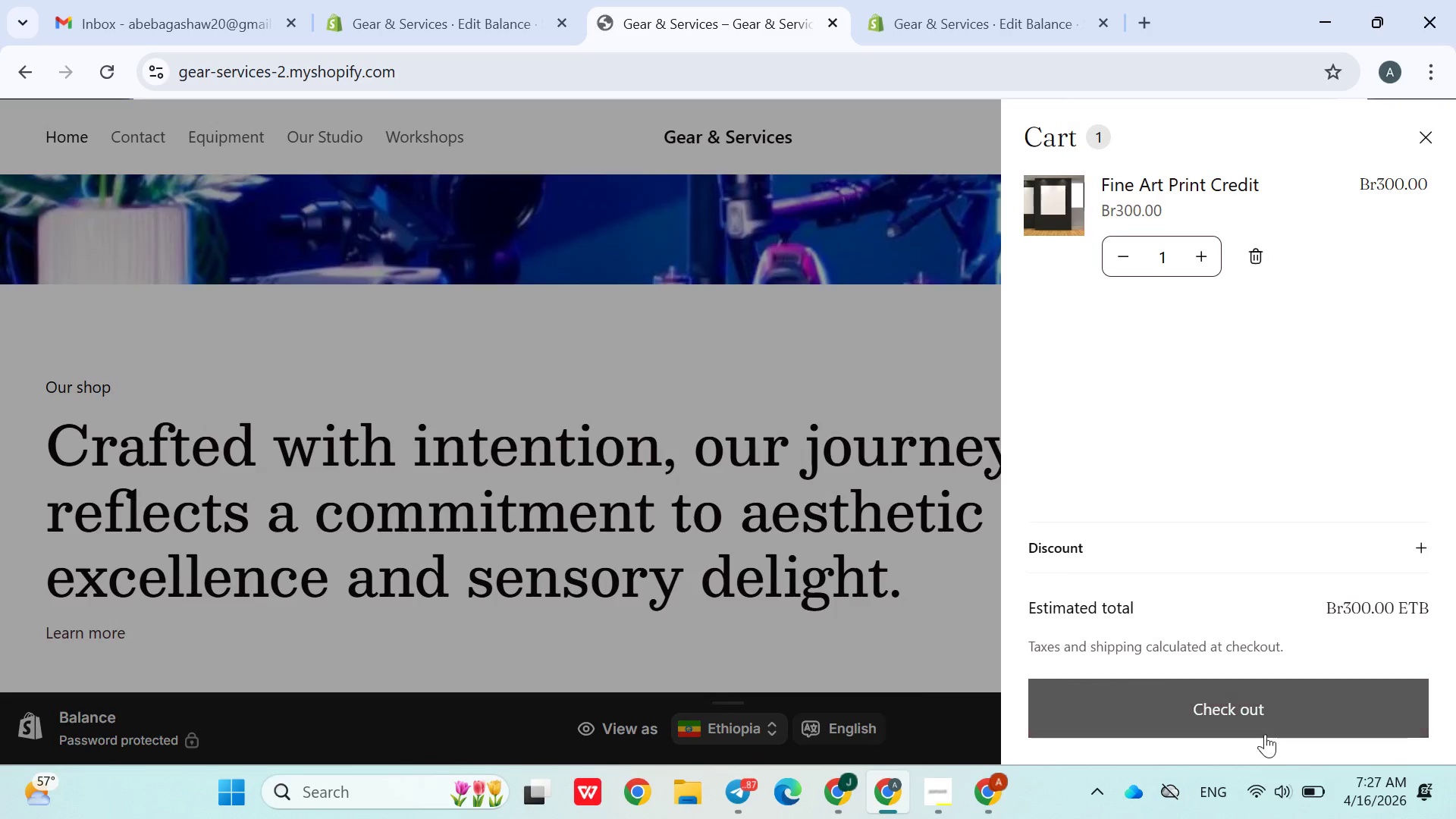 
left_click([1260, 726])
 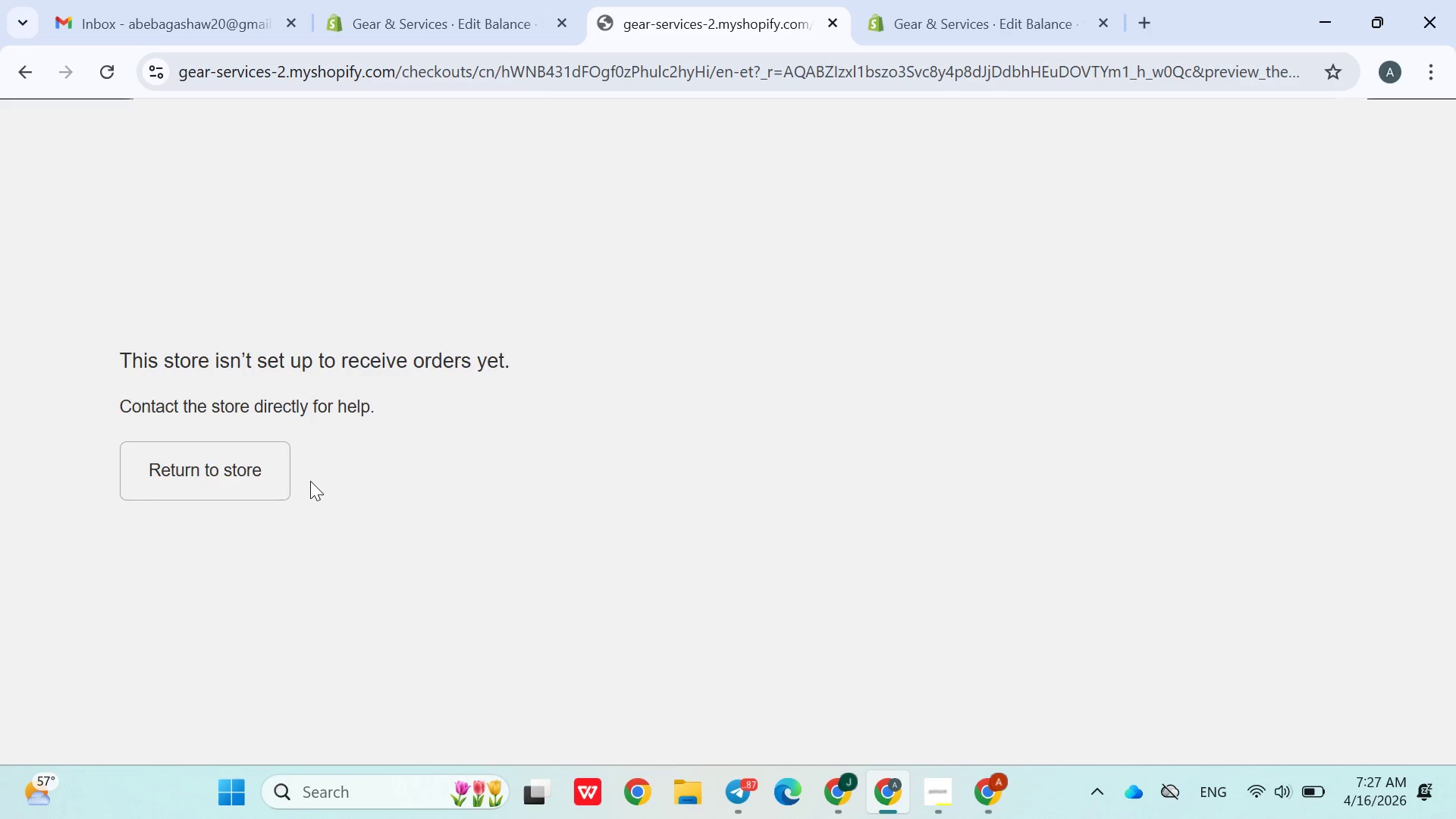 
wait(8.06)
 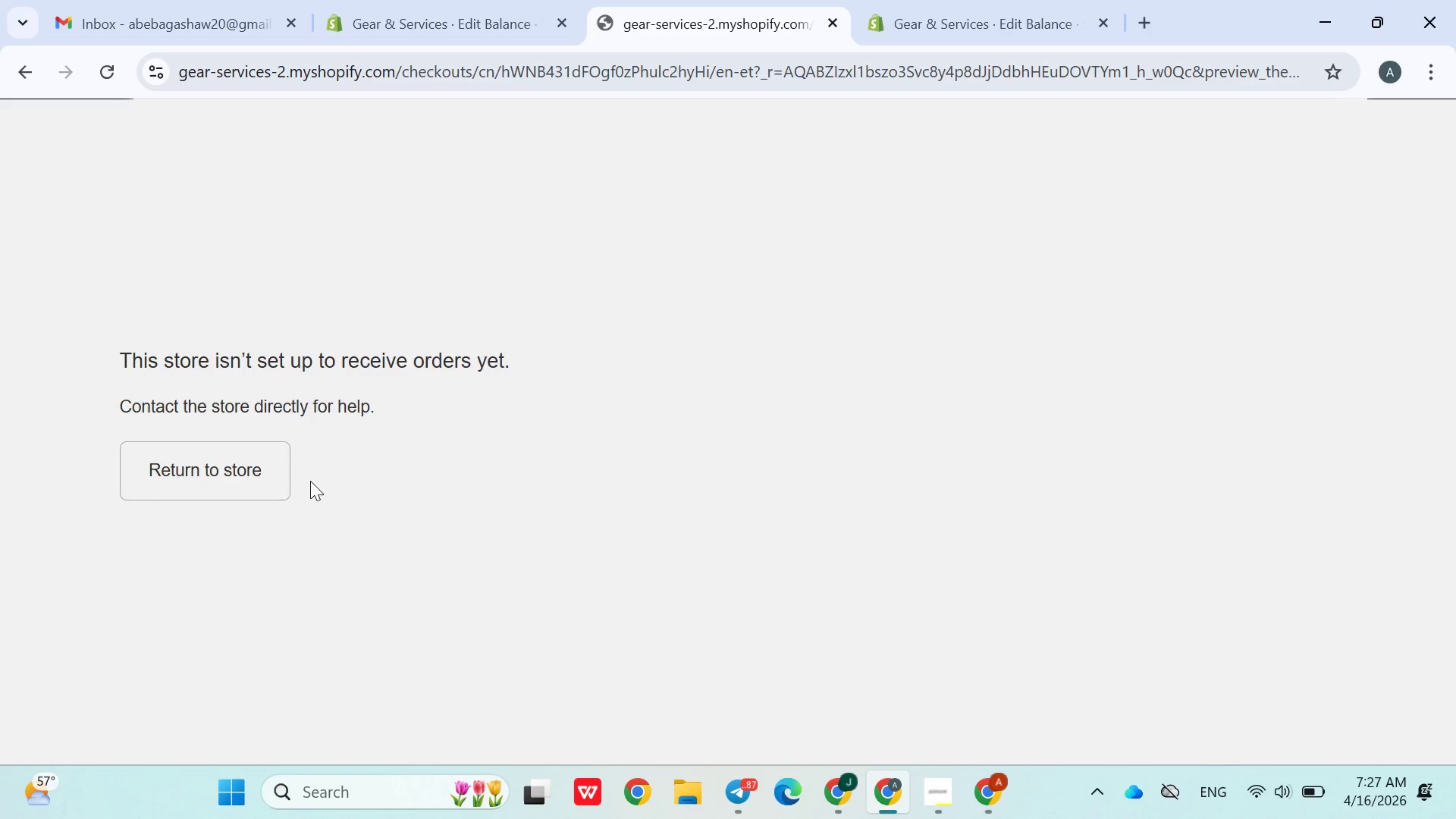 
left_click([491, 24])
 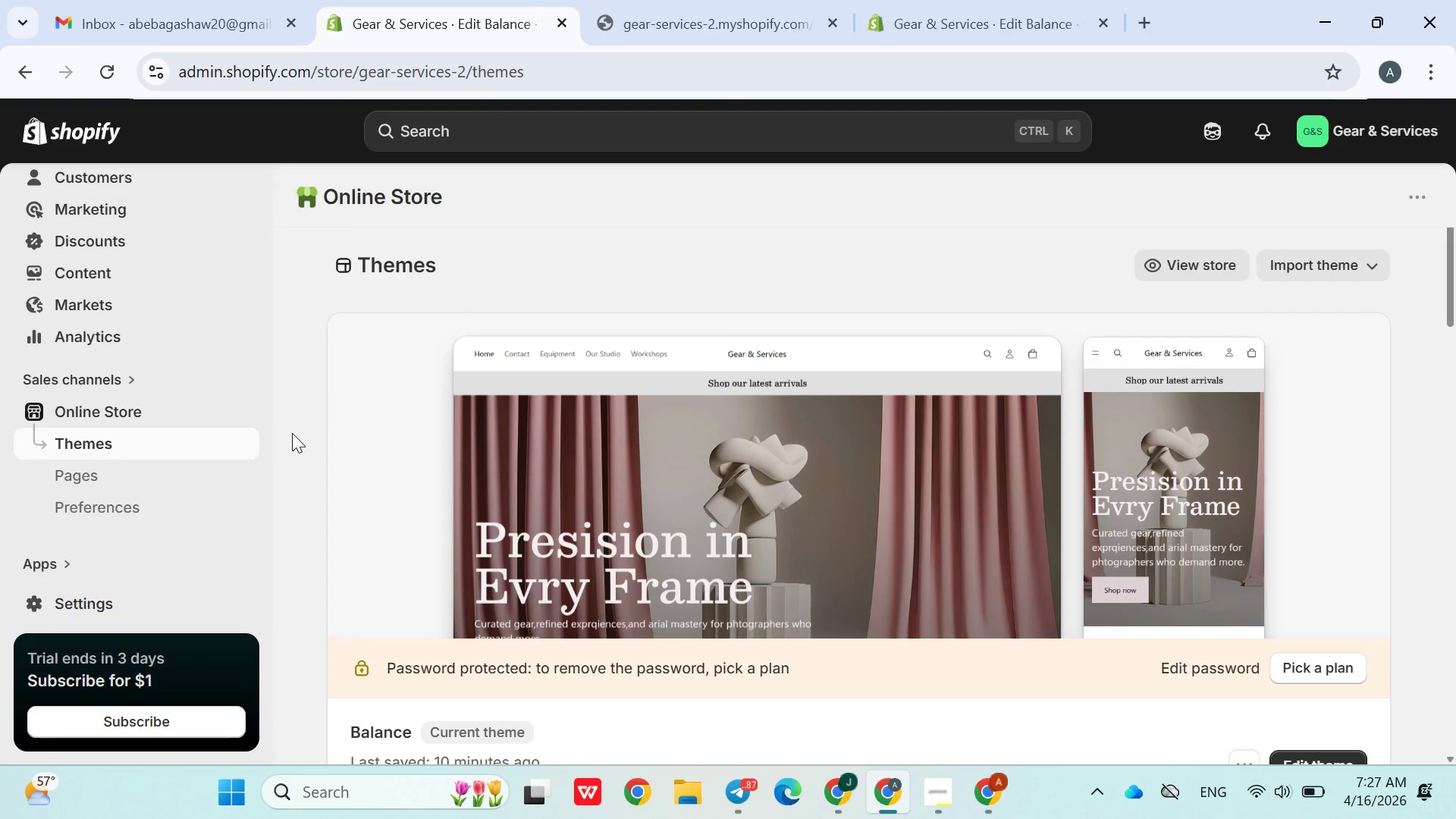 
scroll: coordinate [218, 428], scroll_direction: up, amount: 2.0
 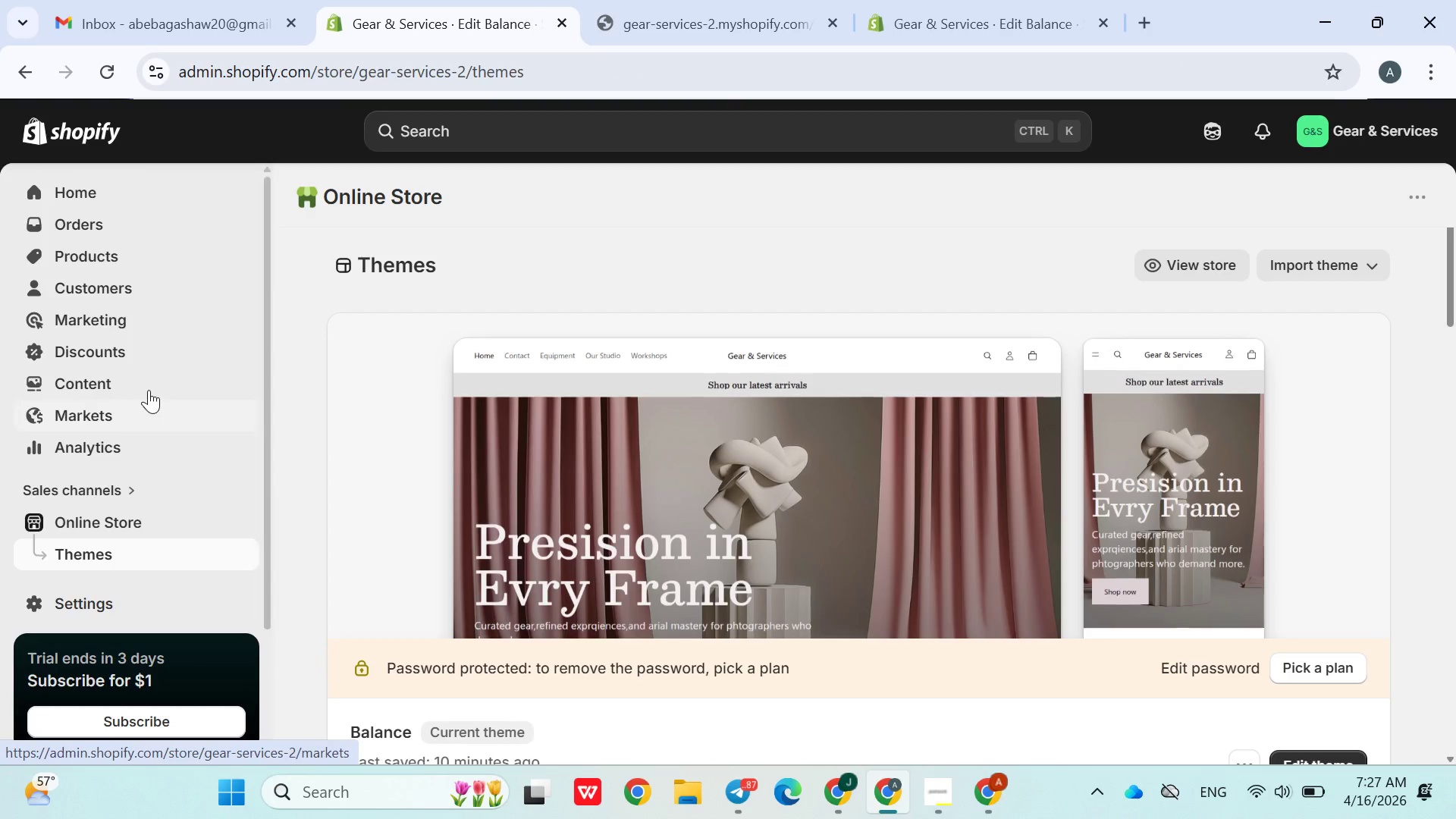 
left_click([136, 279])
 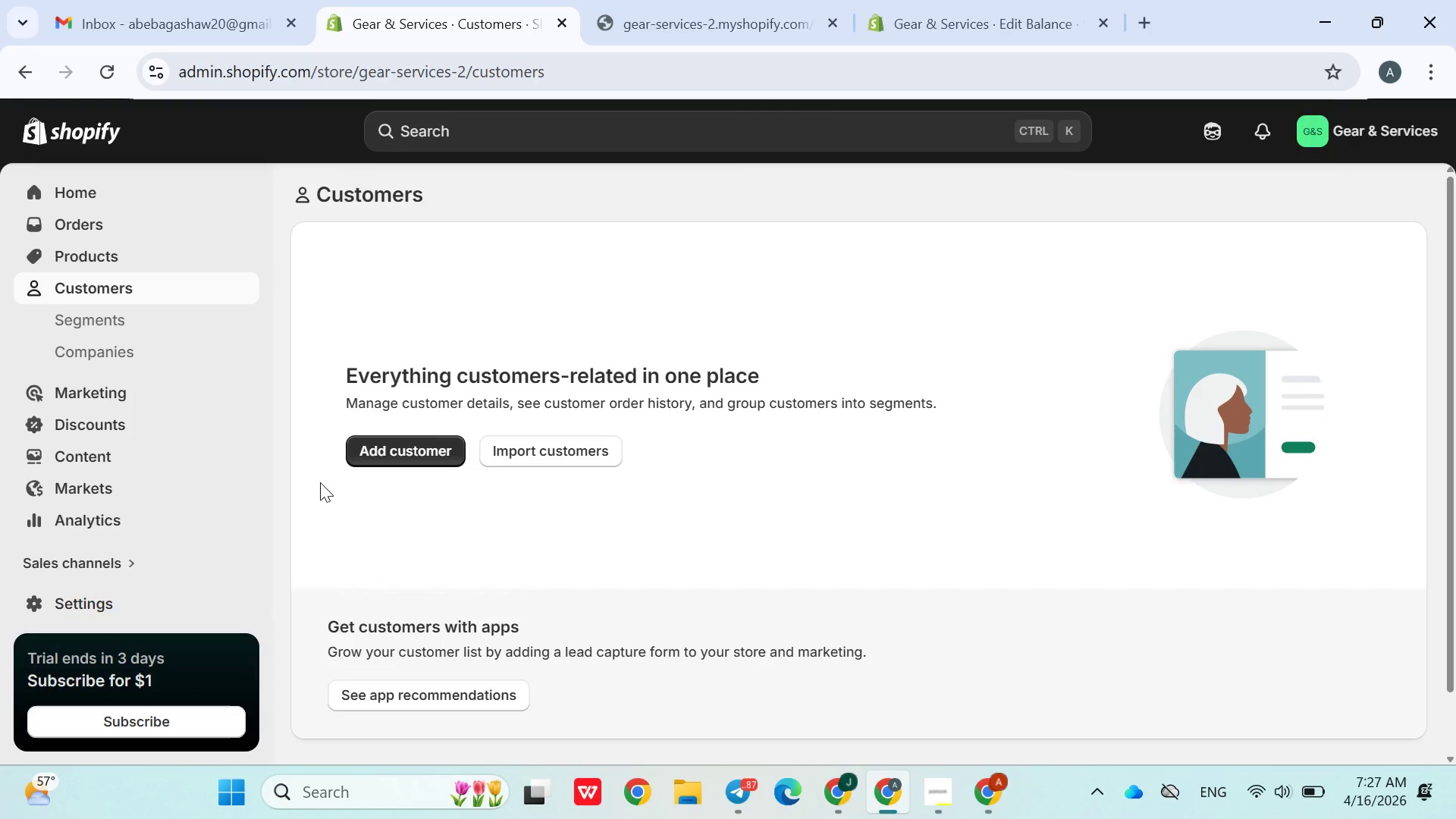 
wait(5.47)
 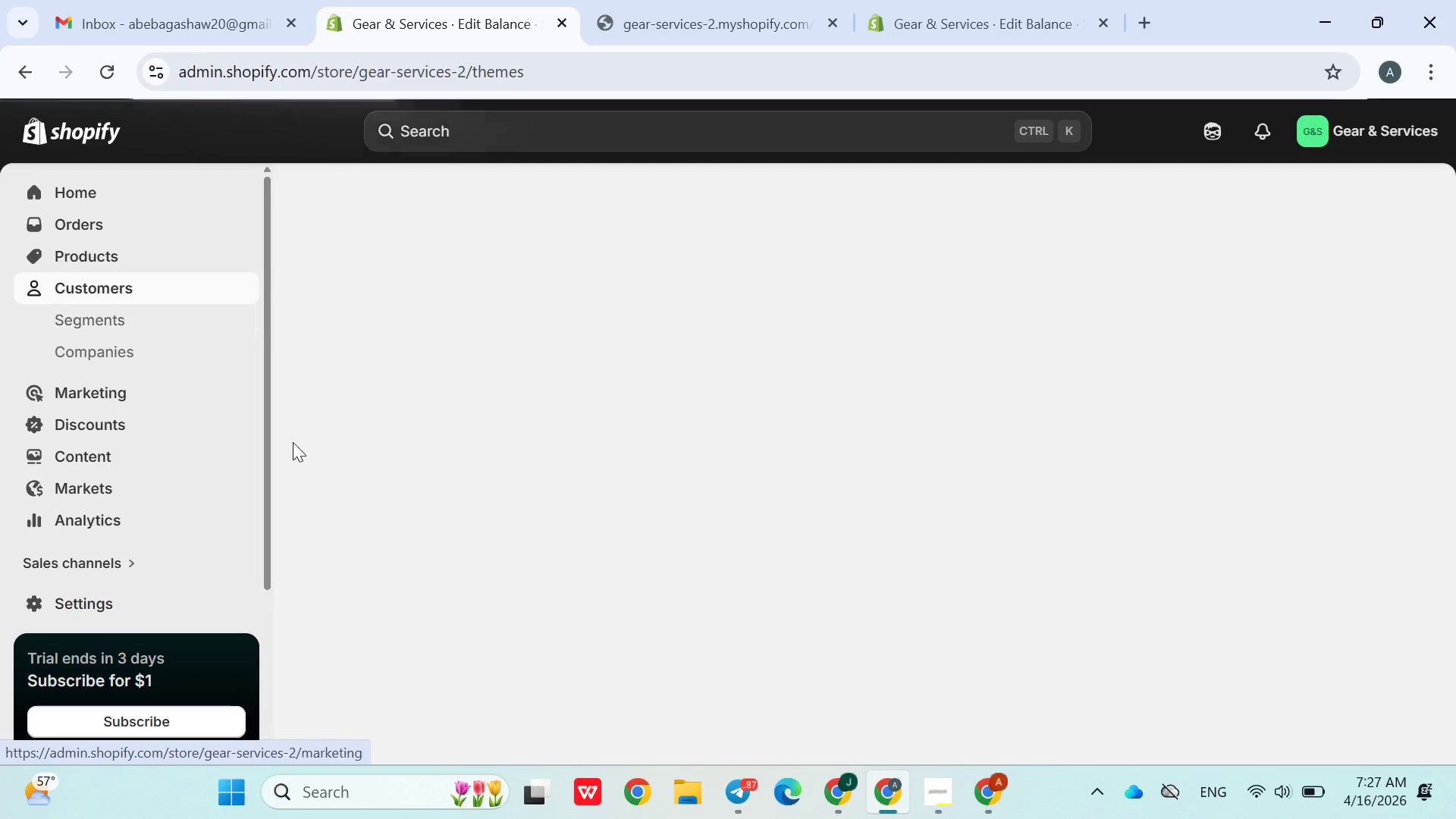 
scroll: coordinate [99, 516], scroll_direction: down, amount: 5.0
 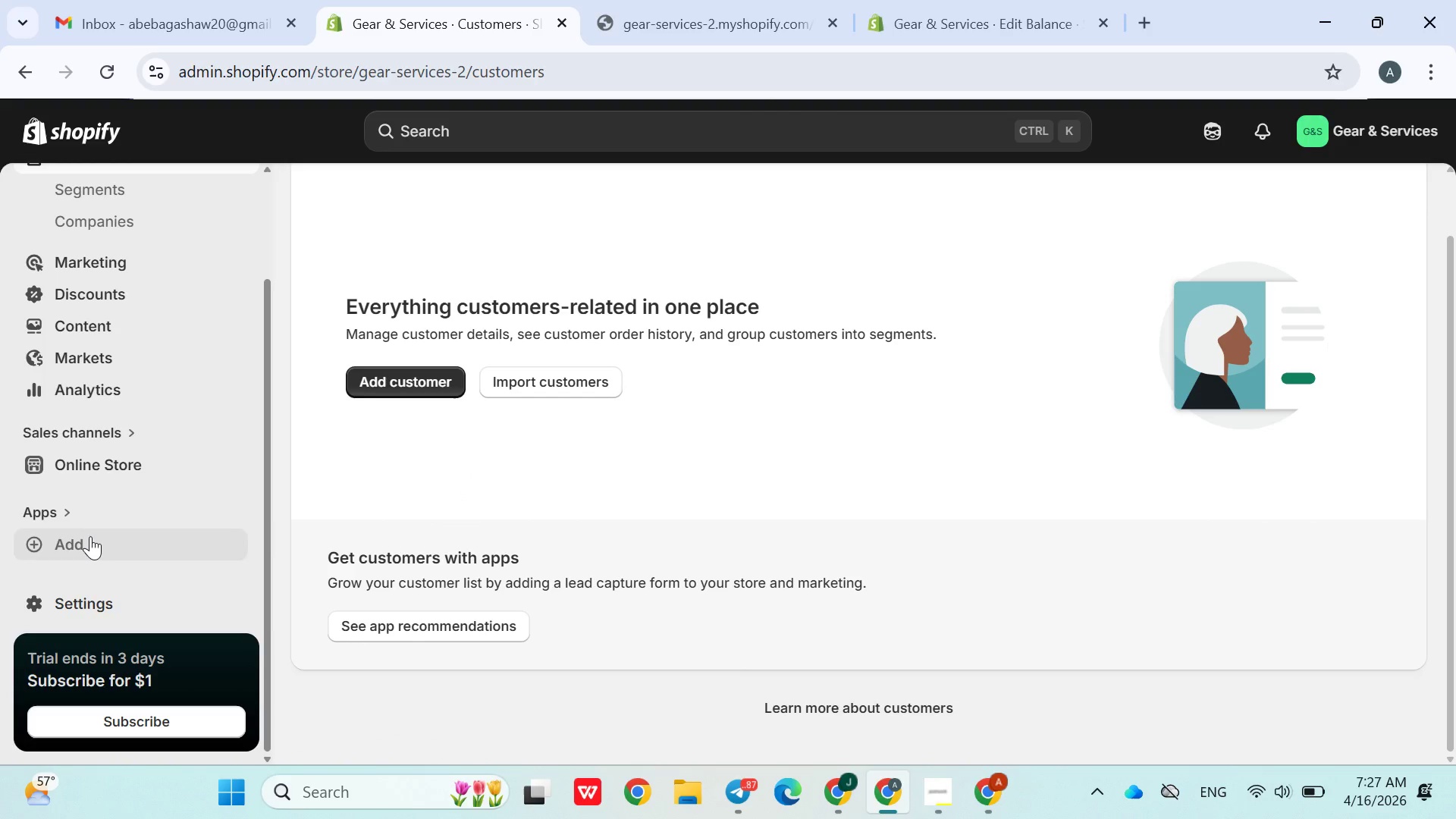 
left_click([90, 537])
 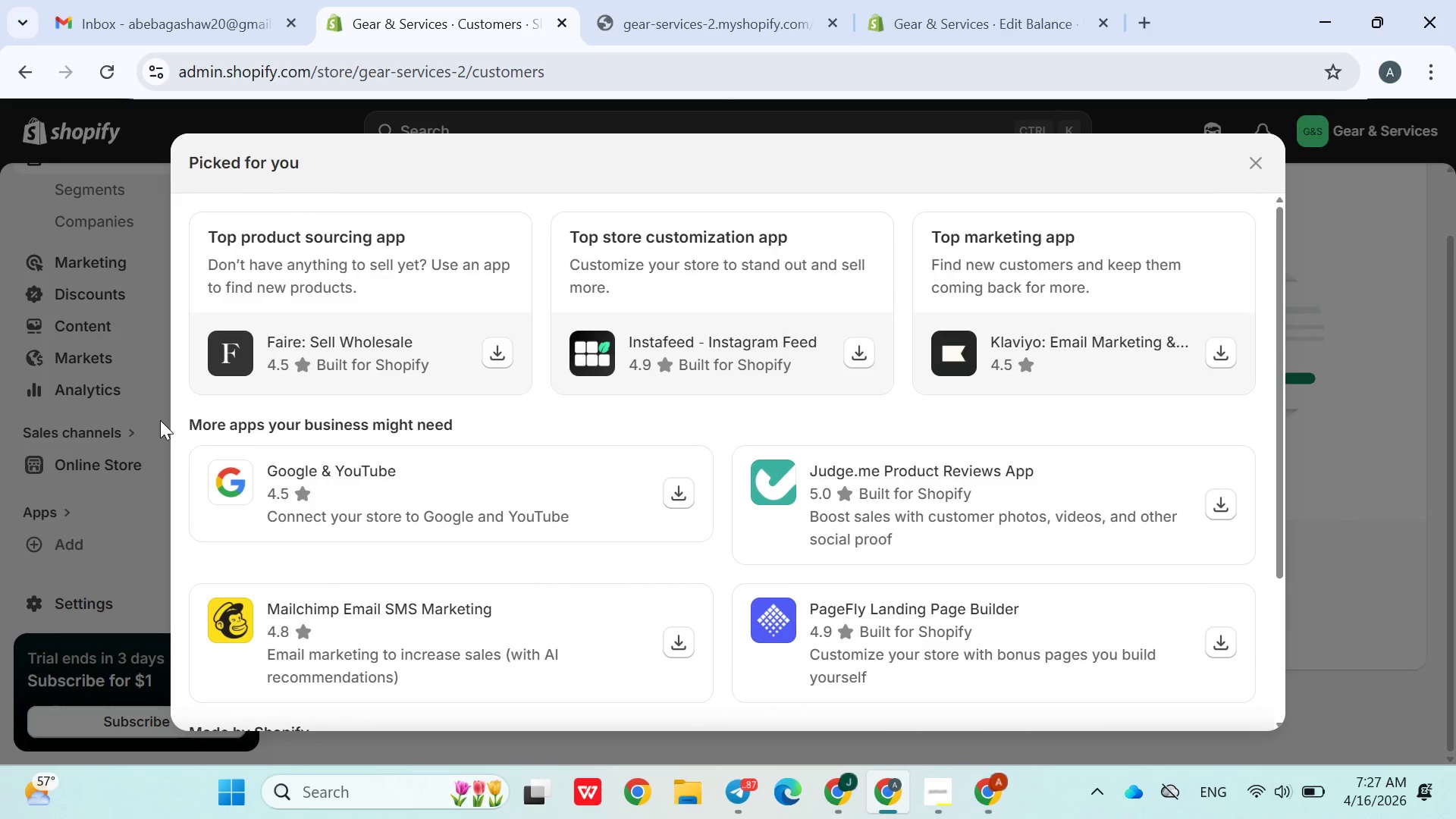 
scroll: coordinate [273, 403], scroll_direction: down, amount: 4.0
 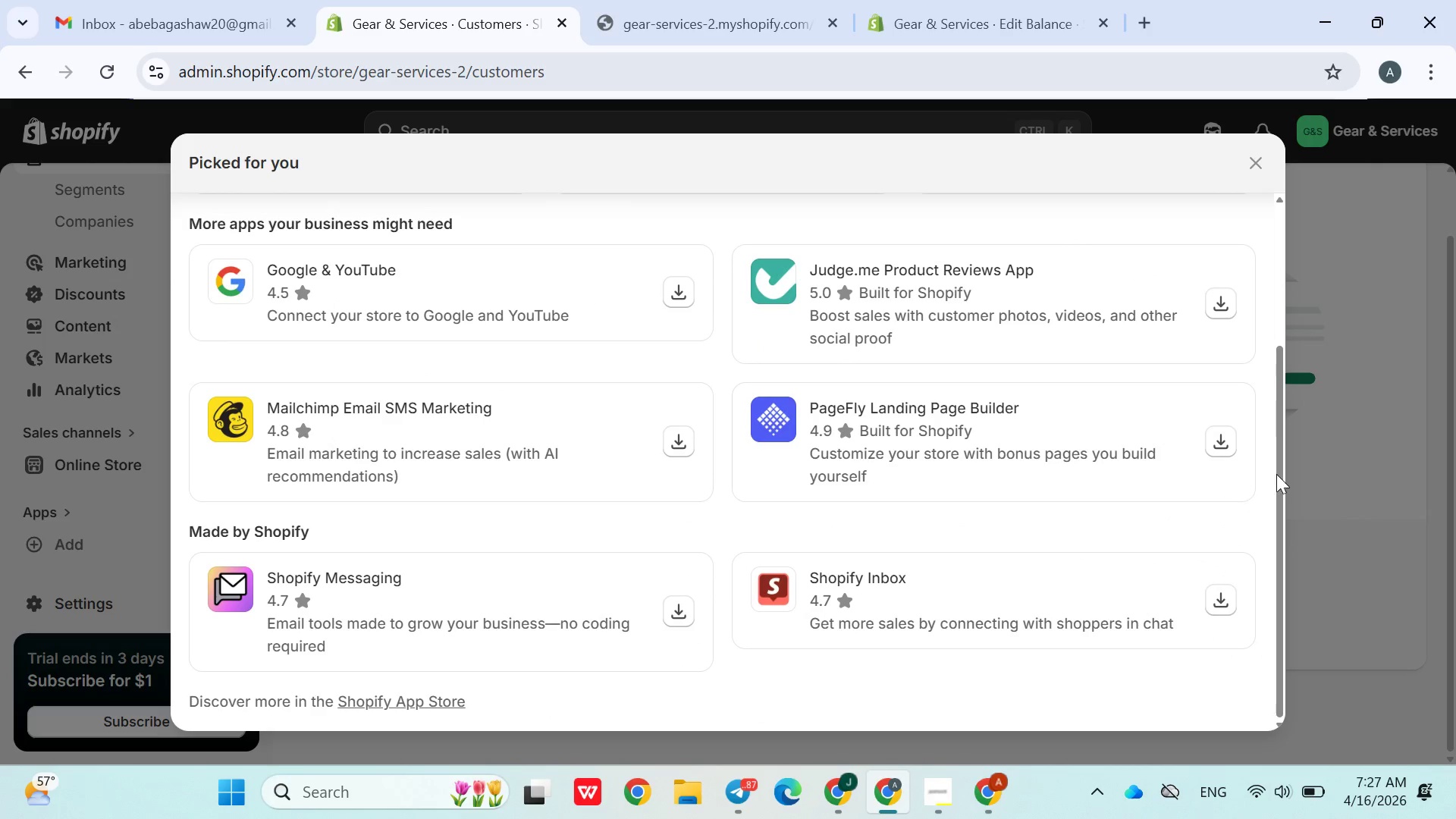 
left_click([1308, 466])
 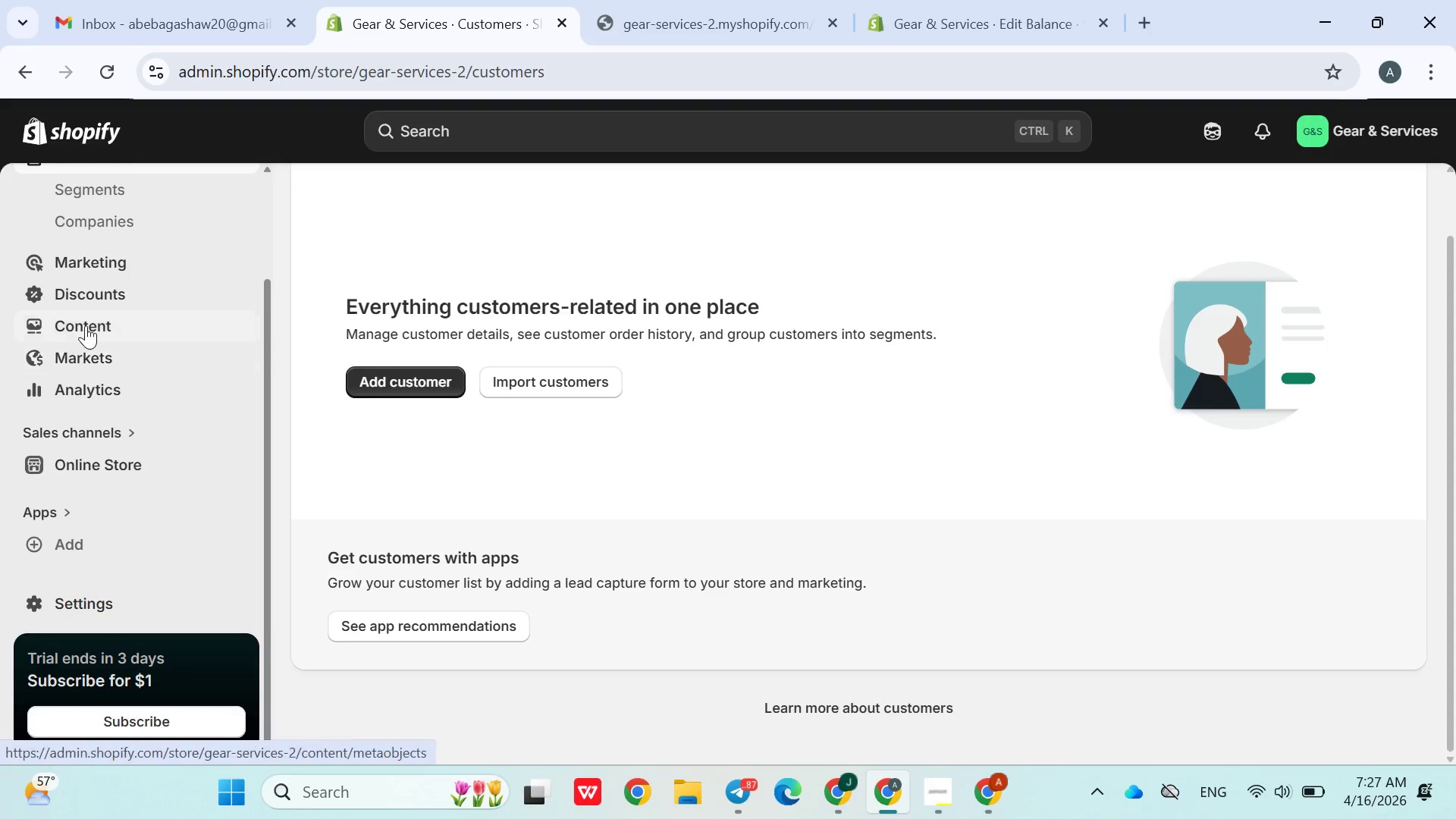 
left_click([86, 325])
 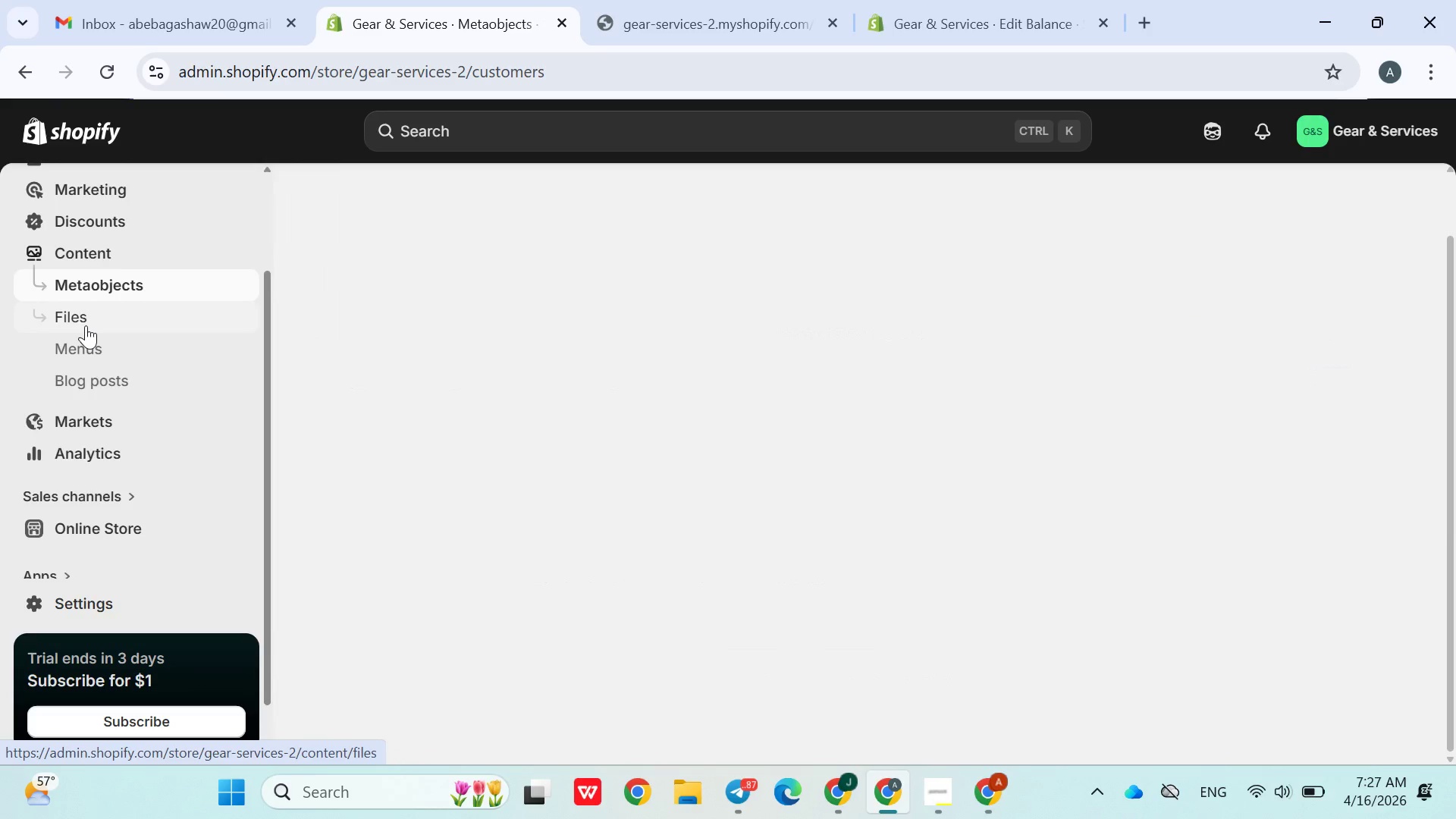 
scroll: coordinate [86, 325], scroll_direction: up, amount: 1.0
 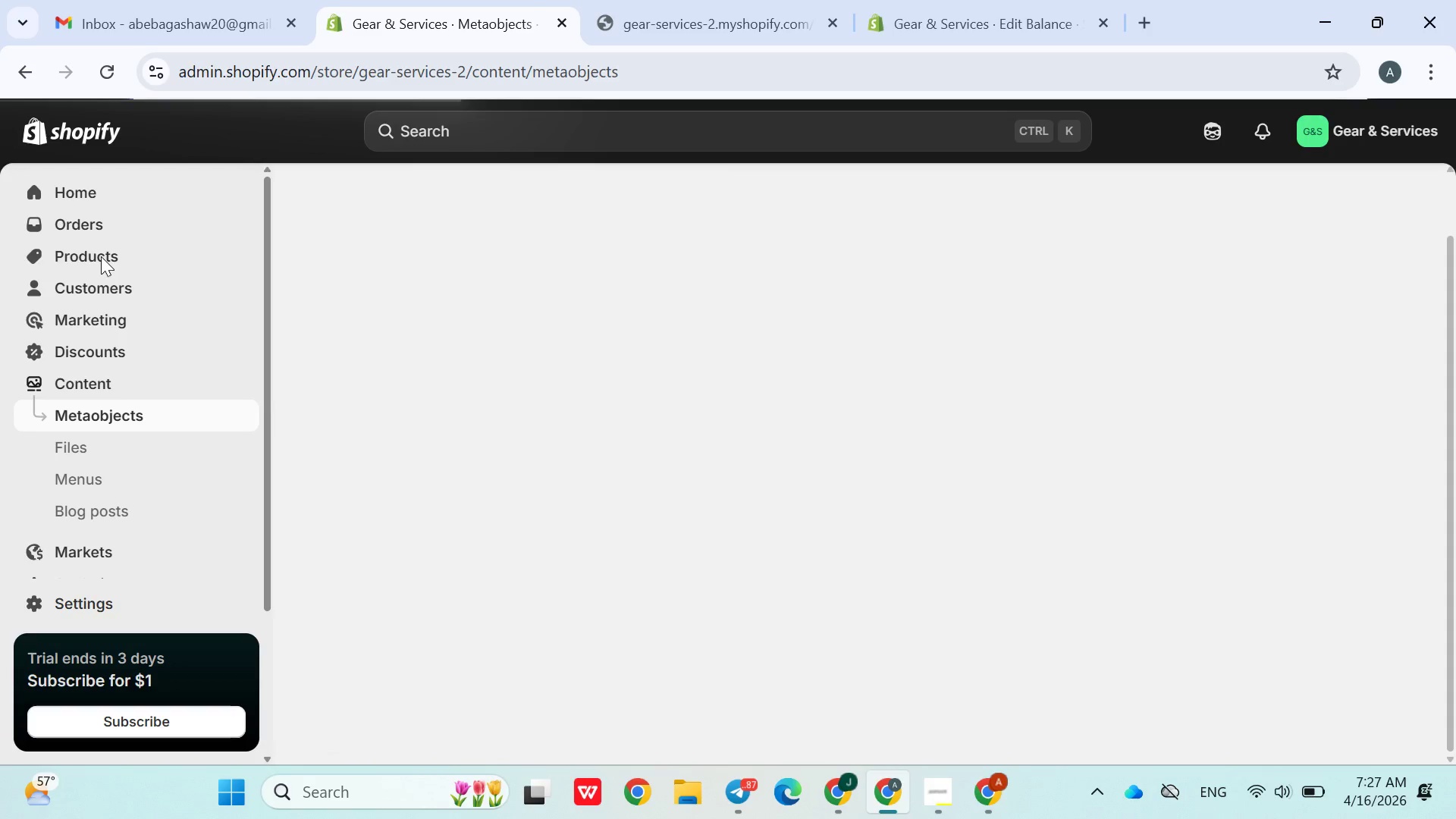 
left_click([101, 256])
 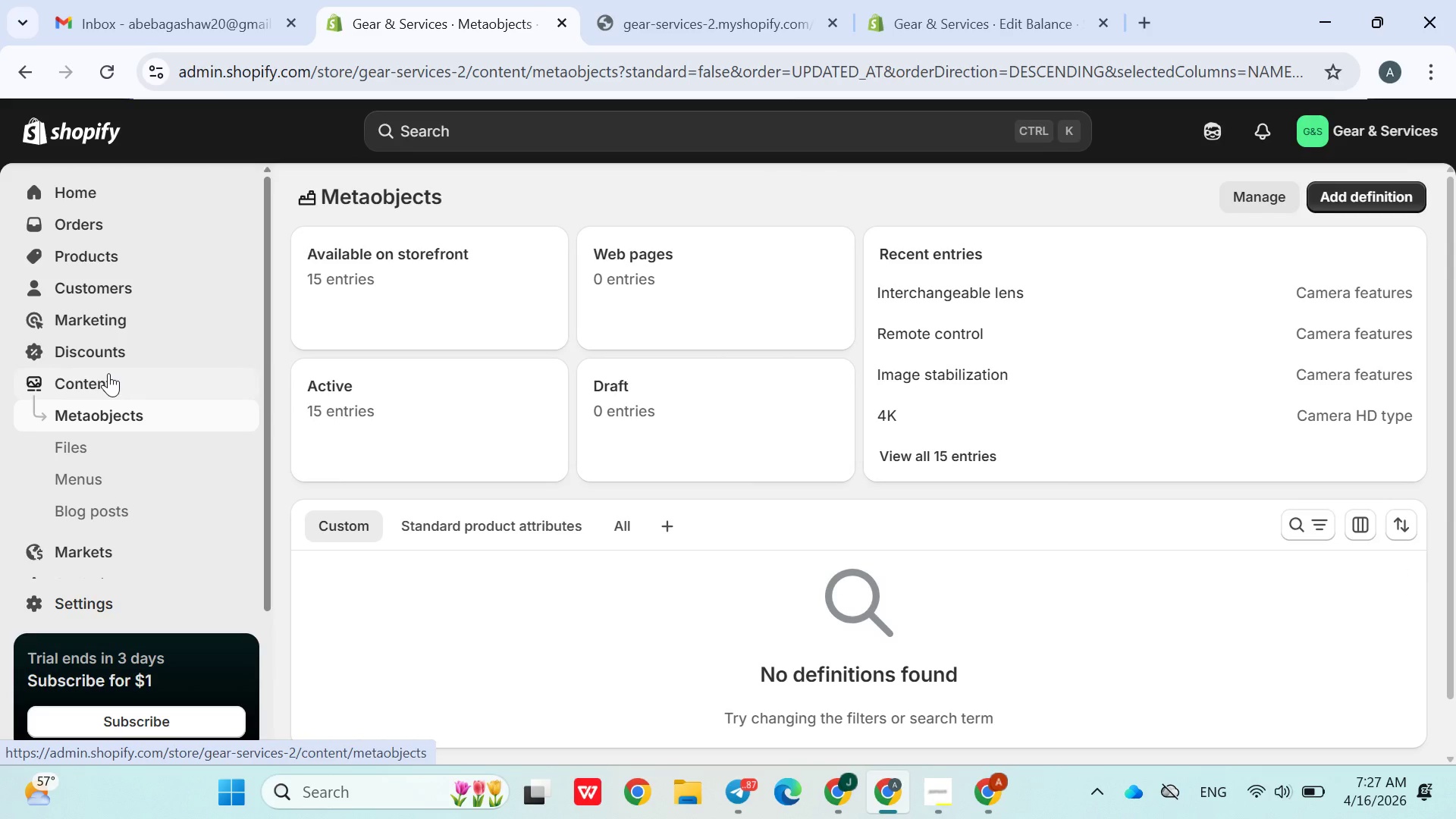 
left_click([93, 269])
 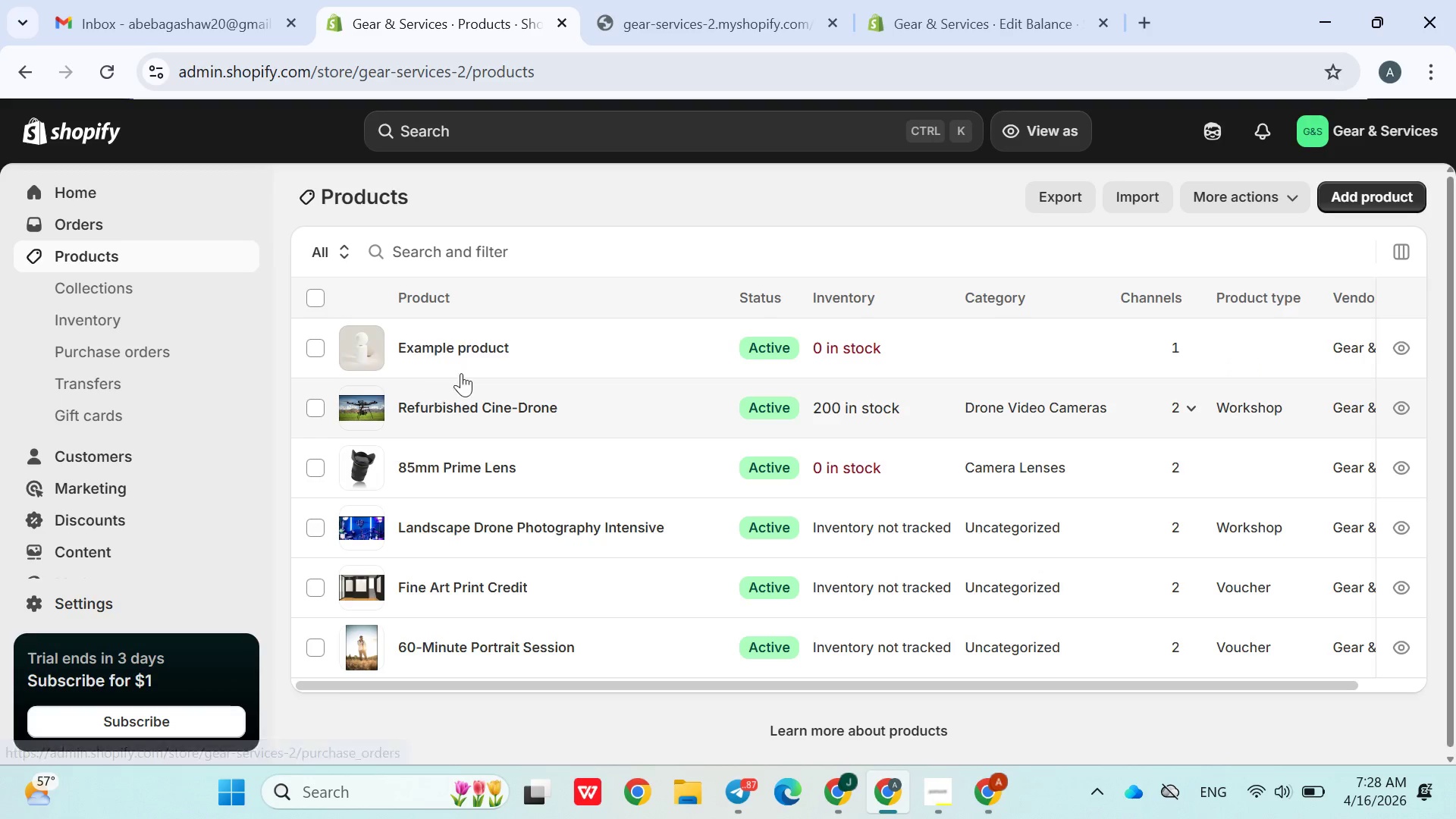 
wait(7.95)
 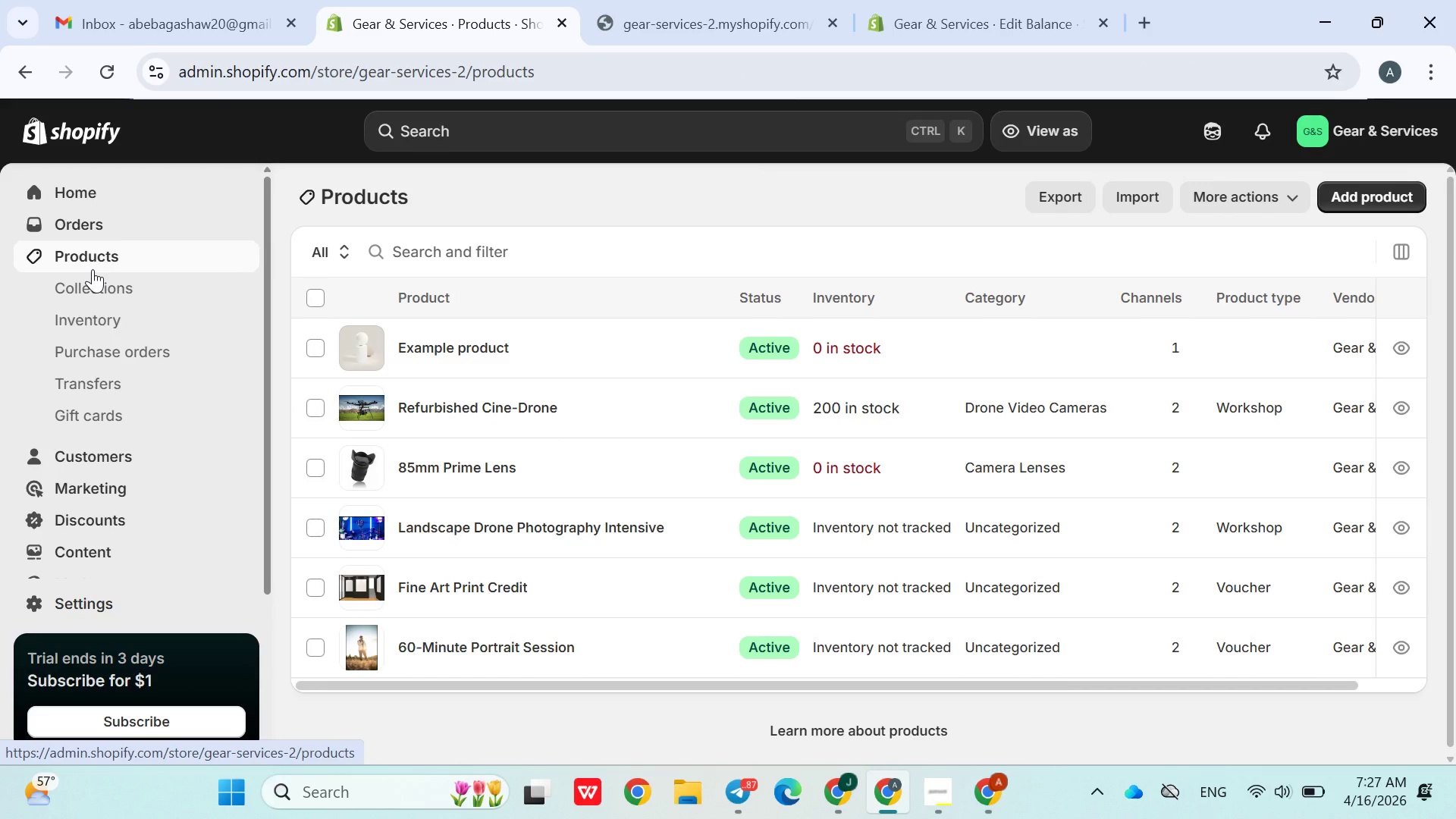 
left_click([93, 194])
 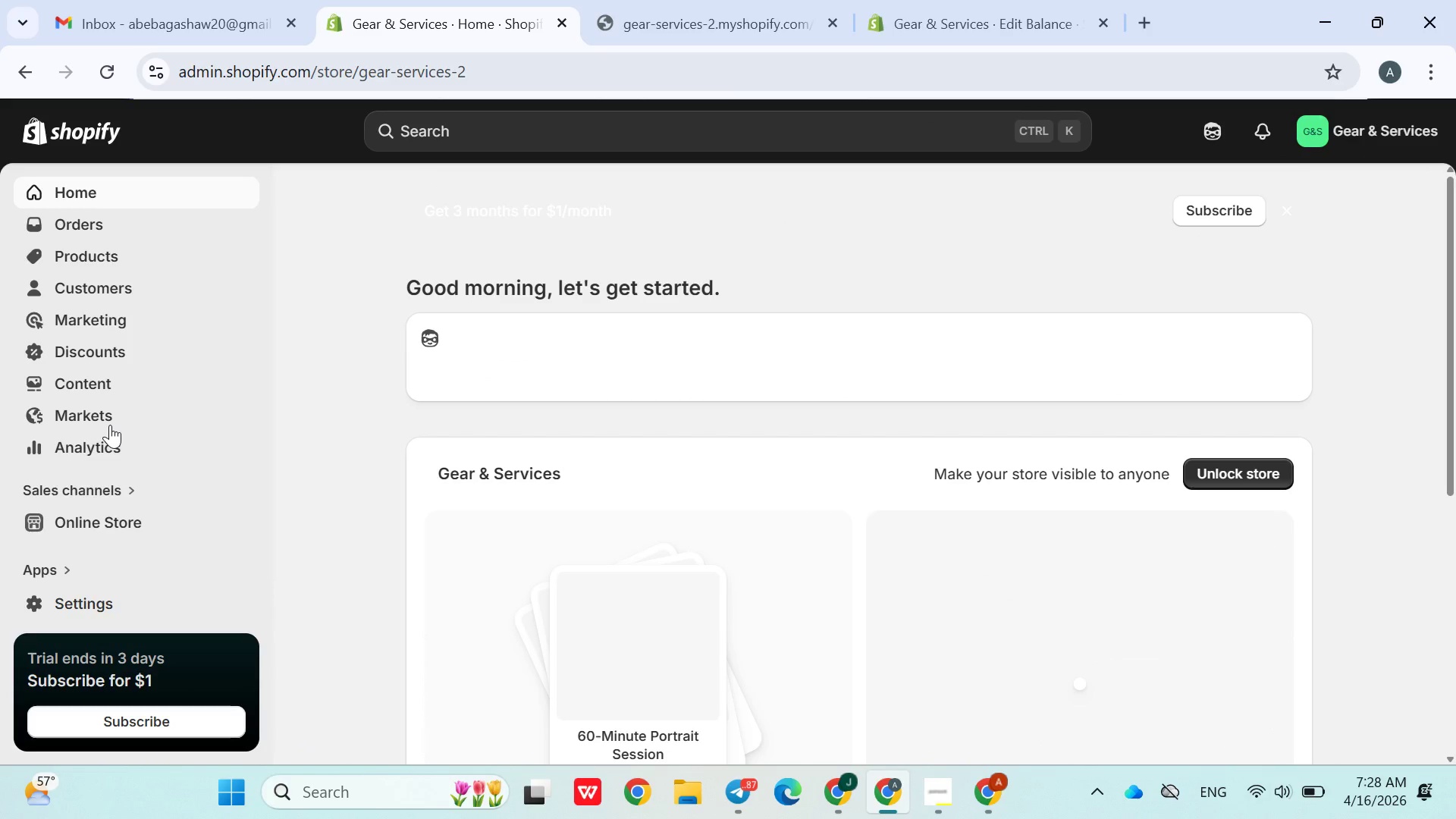 
wait(7.42)
 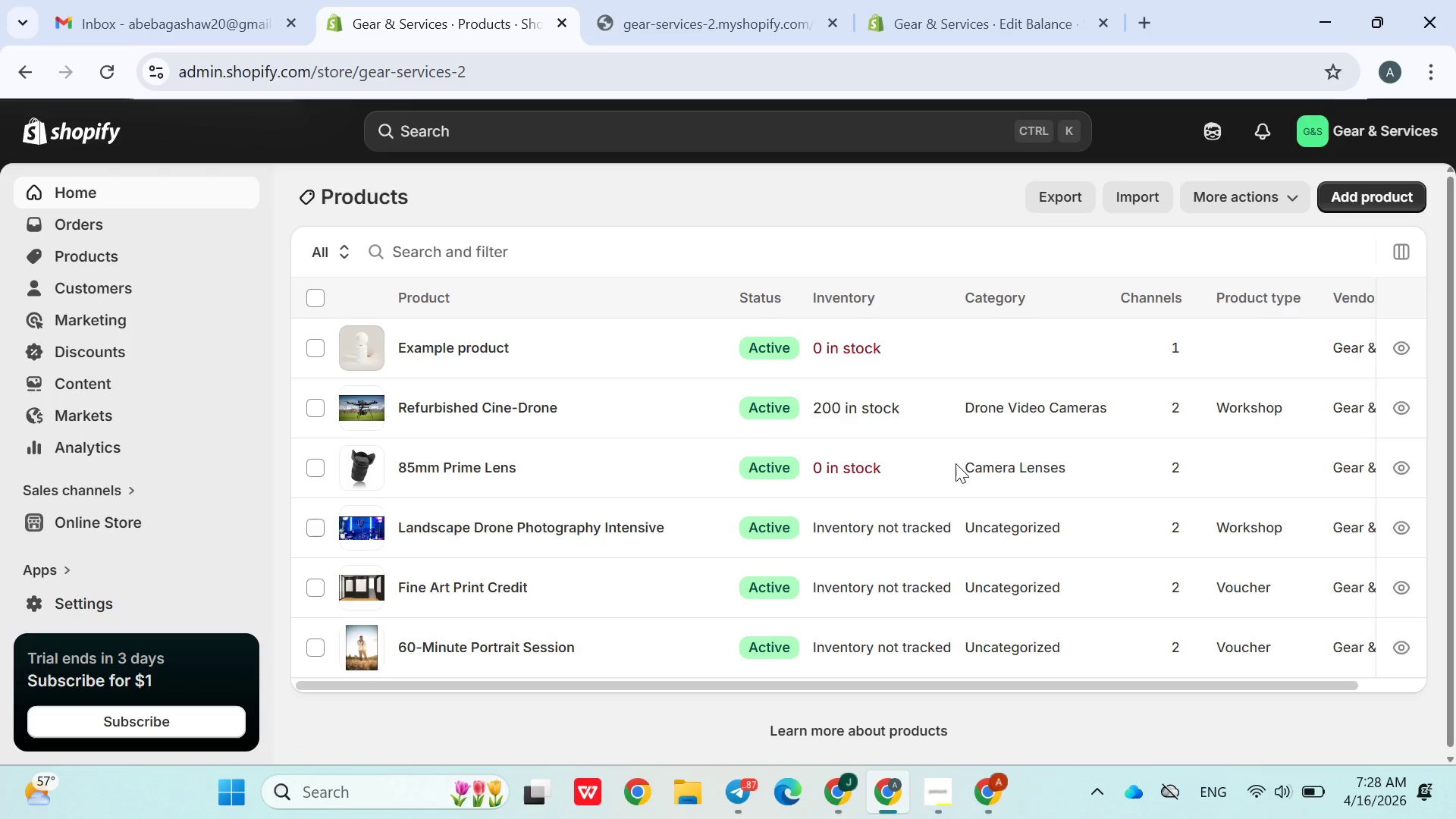 
scroll: coordinate [422, 451], scroll_direction: down, amount: 2.0
 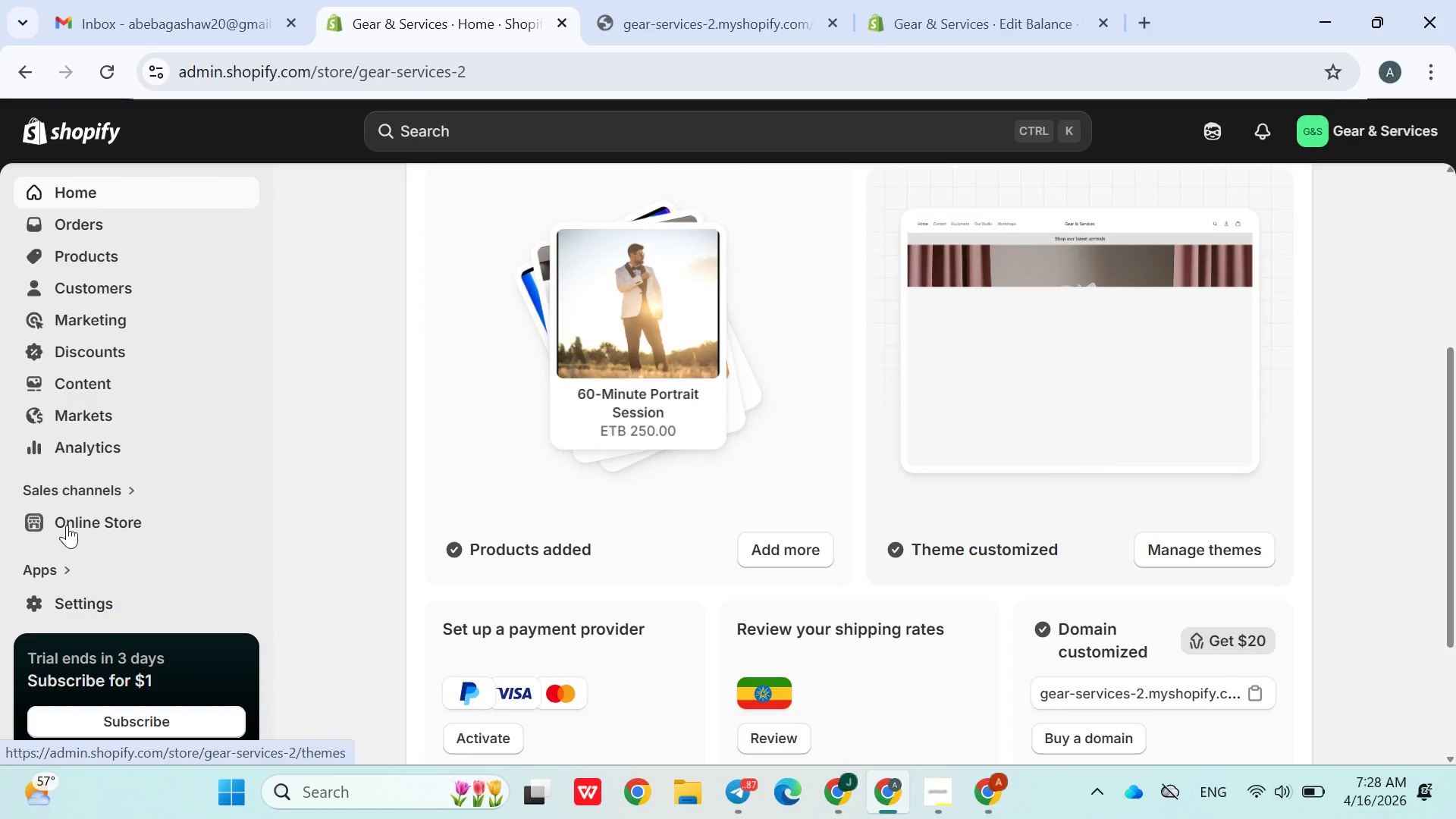 
wait(5.07)
 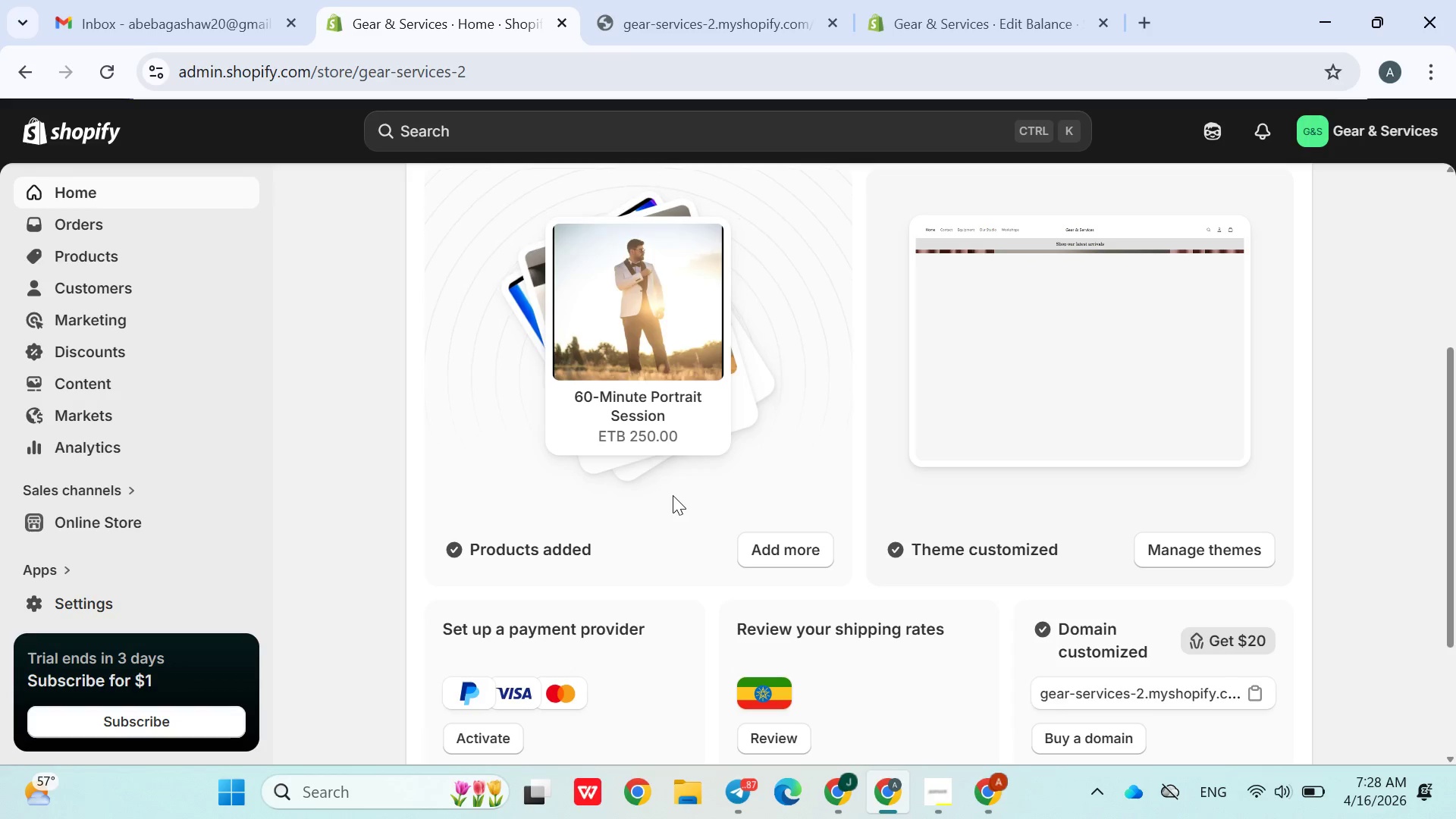 
scroll: coordinate [88, 435], scroll_direction: none, amount: 0.0
 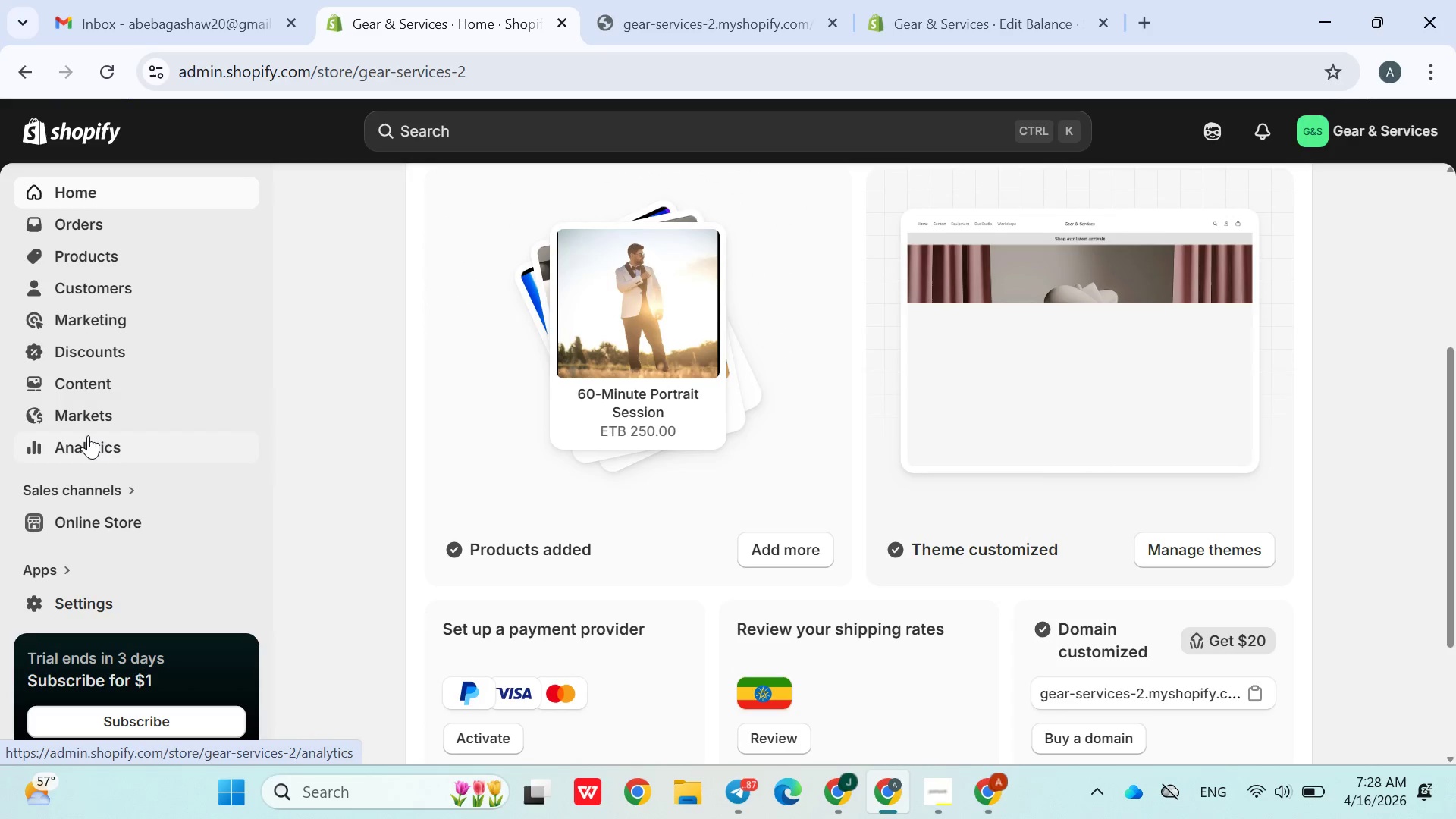 
scroll: coordinate [123, 388], scroll_direction: up, amount: 5.0
 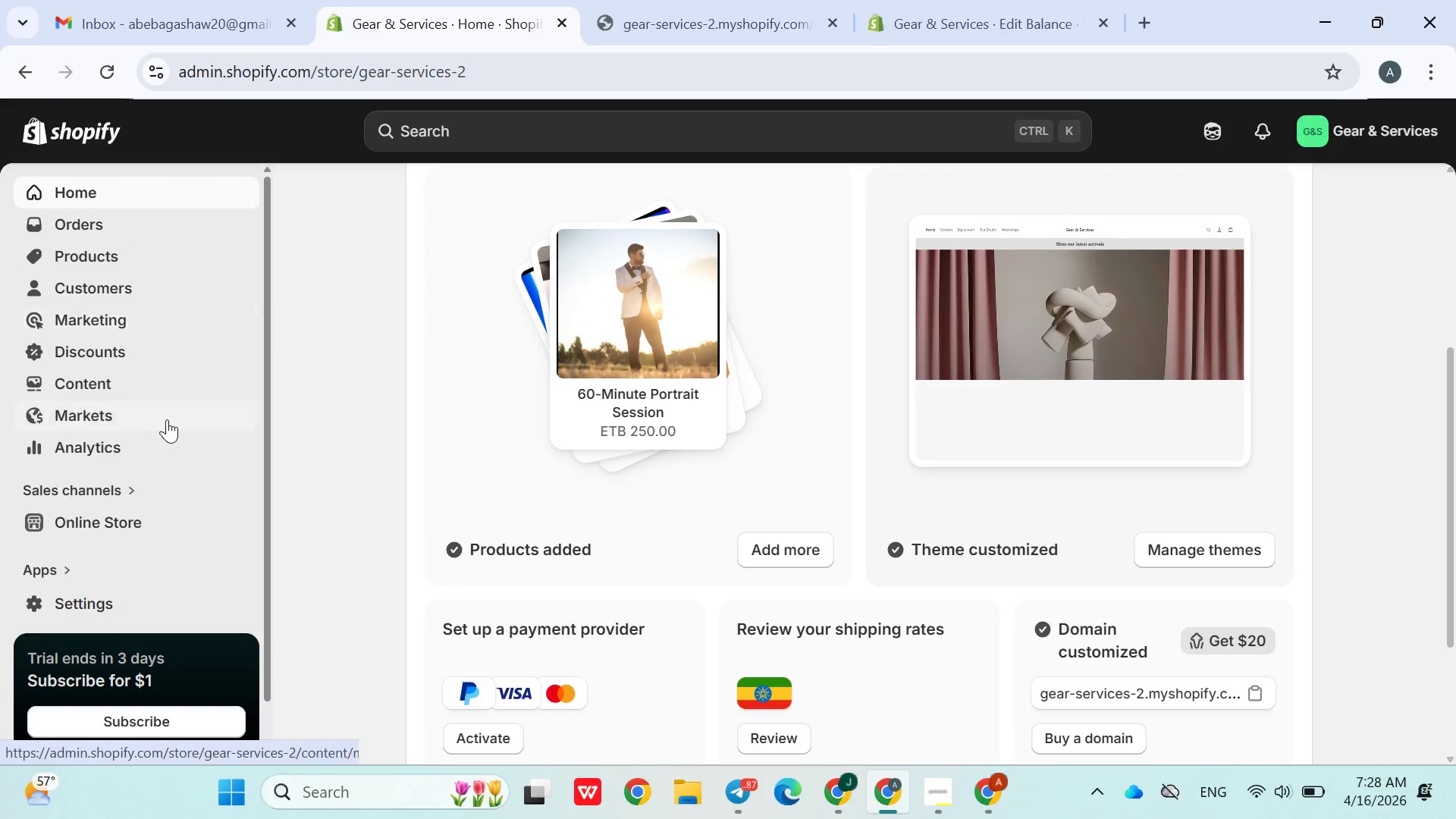 
scroll: coordinate [168, 423], scroll_direction: none, amount: 0.0
 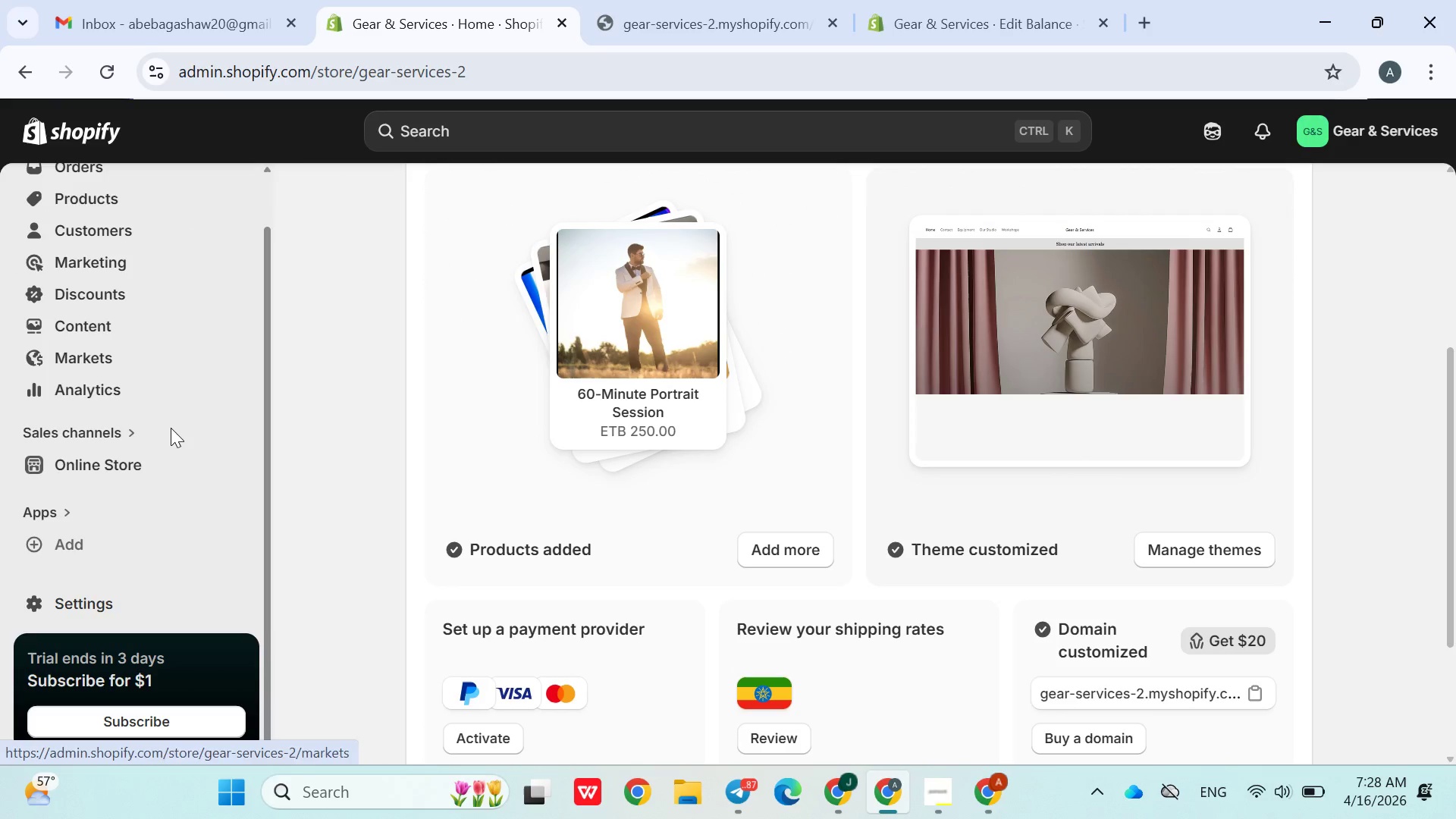 
scroll: coordinate [171, 428], scroll_direction: down, amount: 3.0
 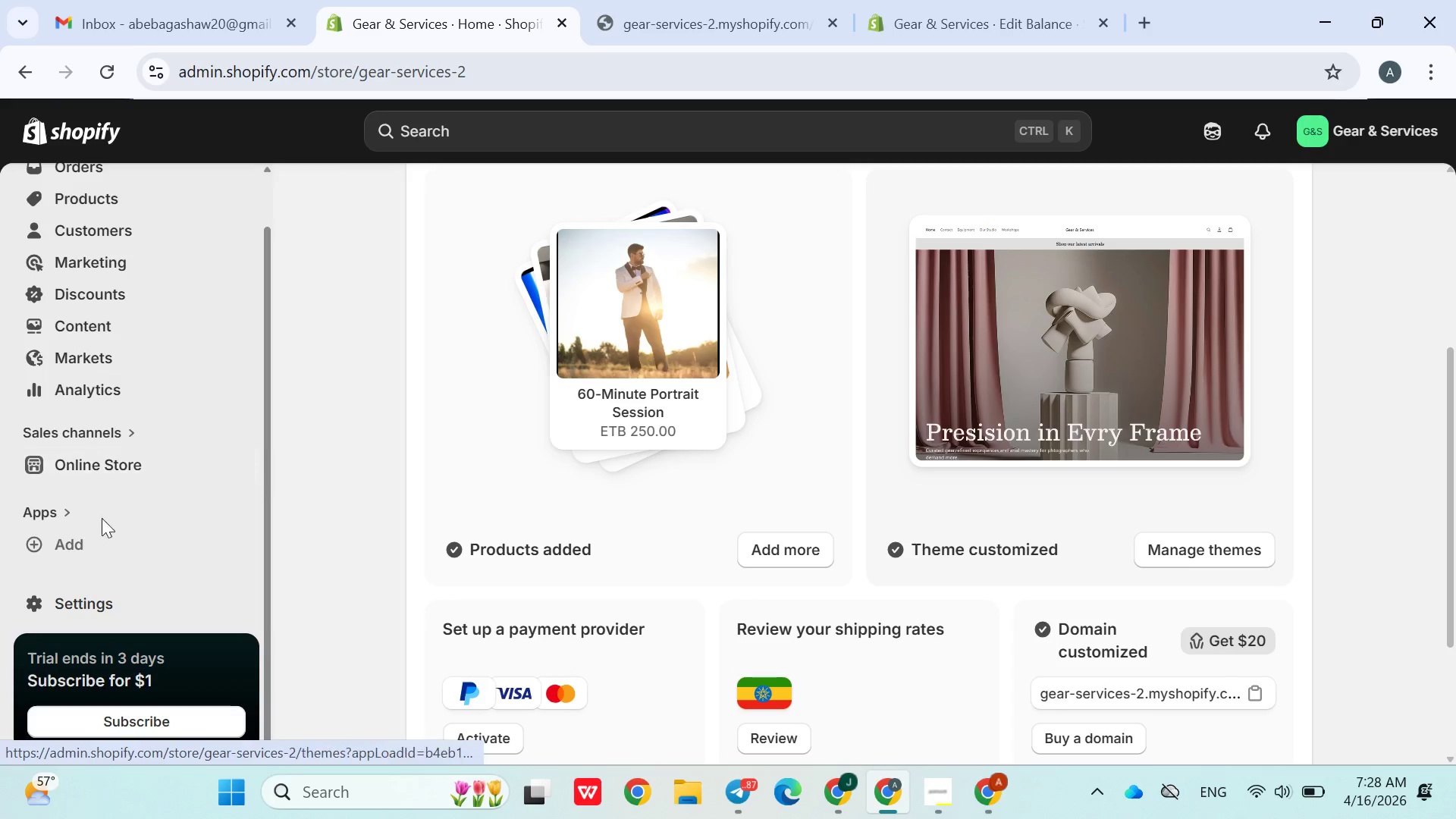 
left_click([89, 596])
 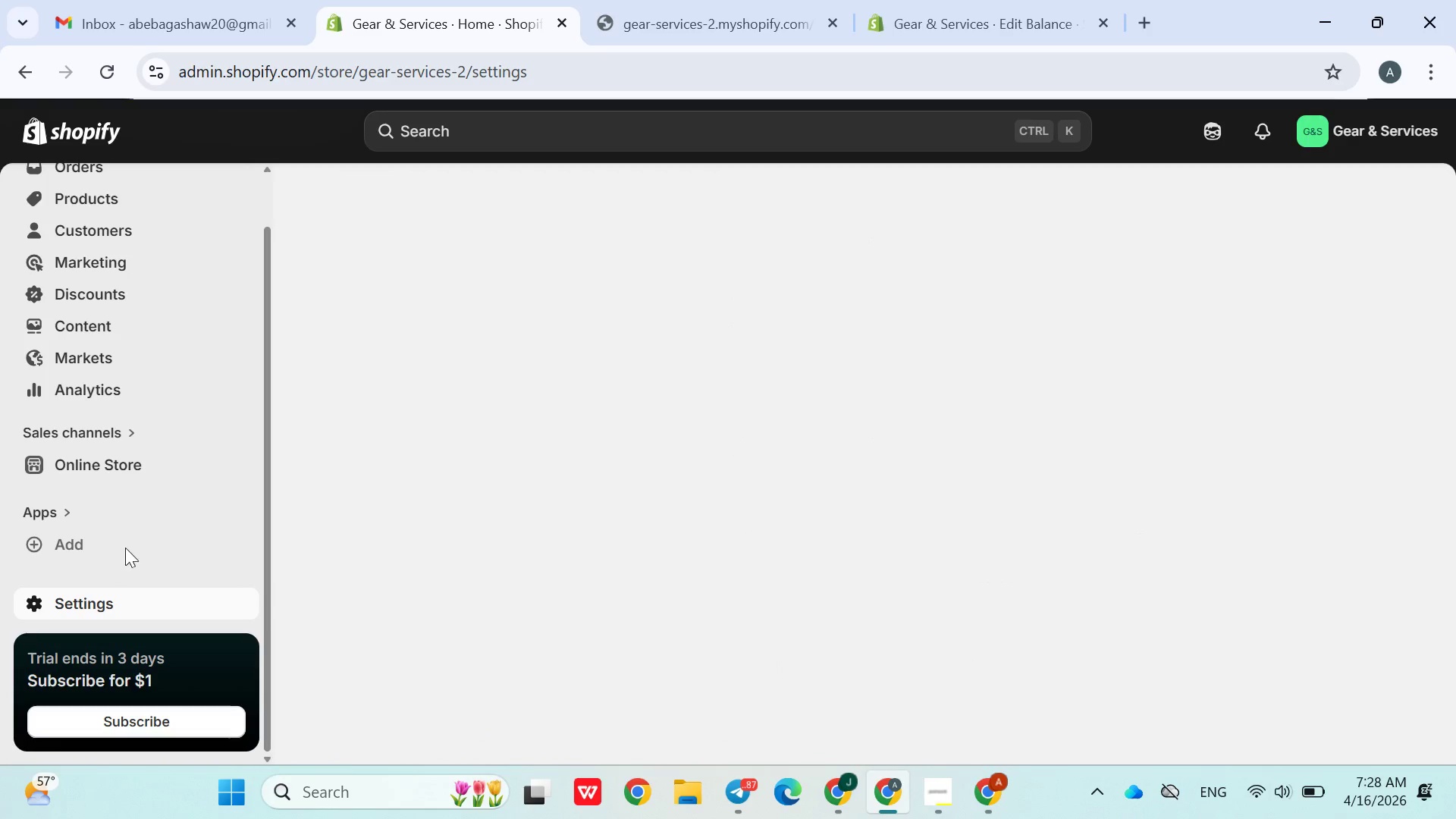 
scroll: coordinate [146, 445], scroll_direction: up, amount: 2.0
 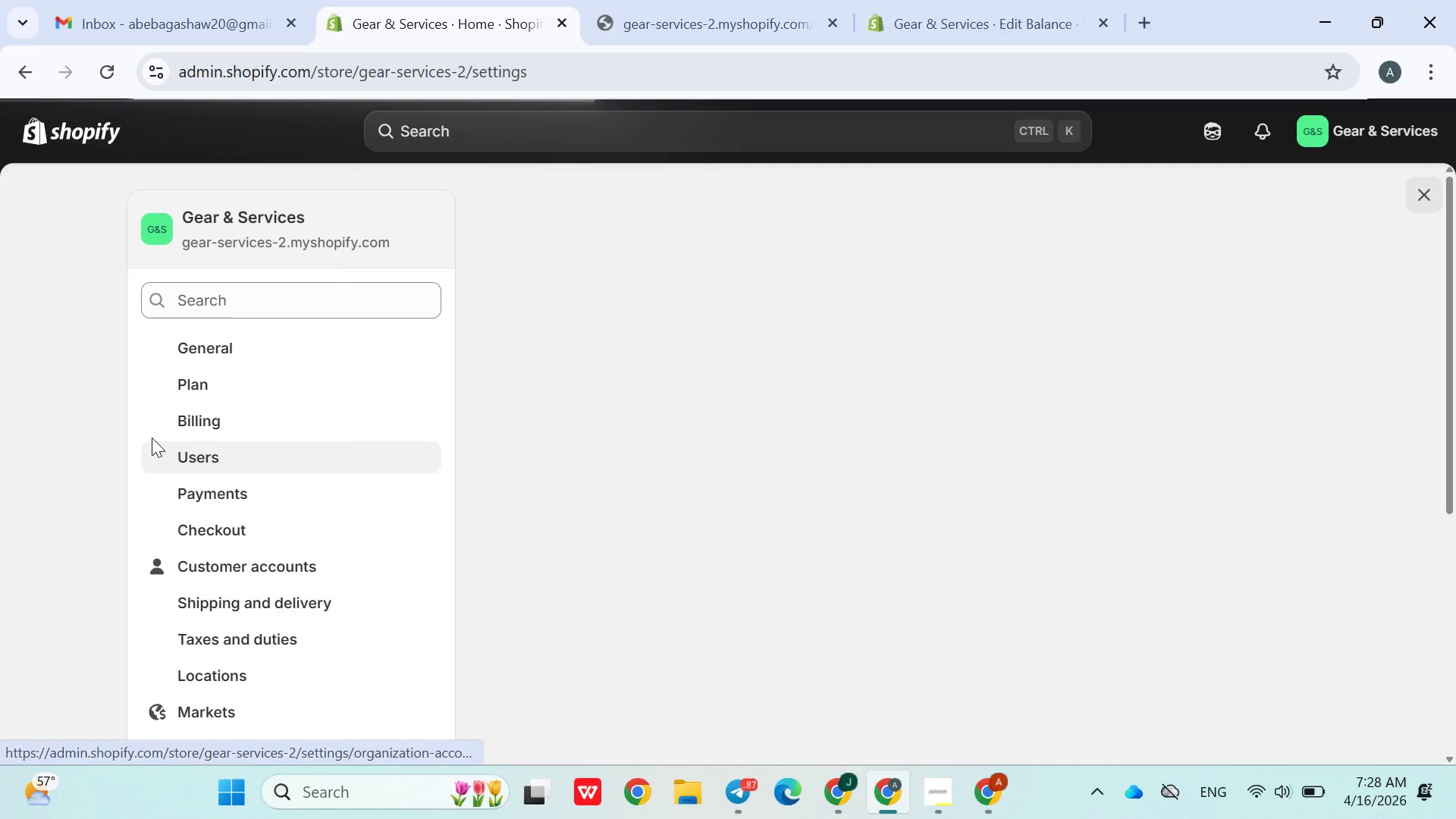 
left_click([174, 416])
 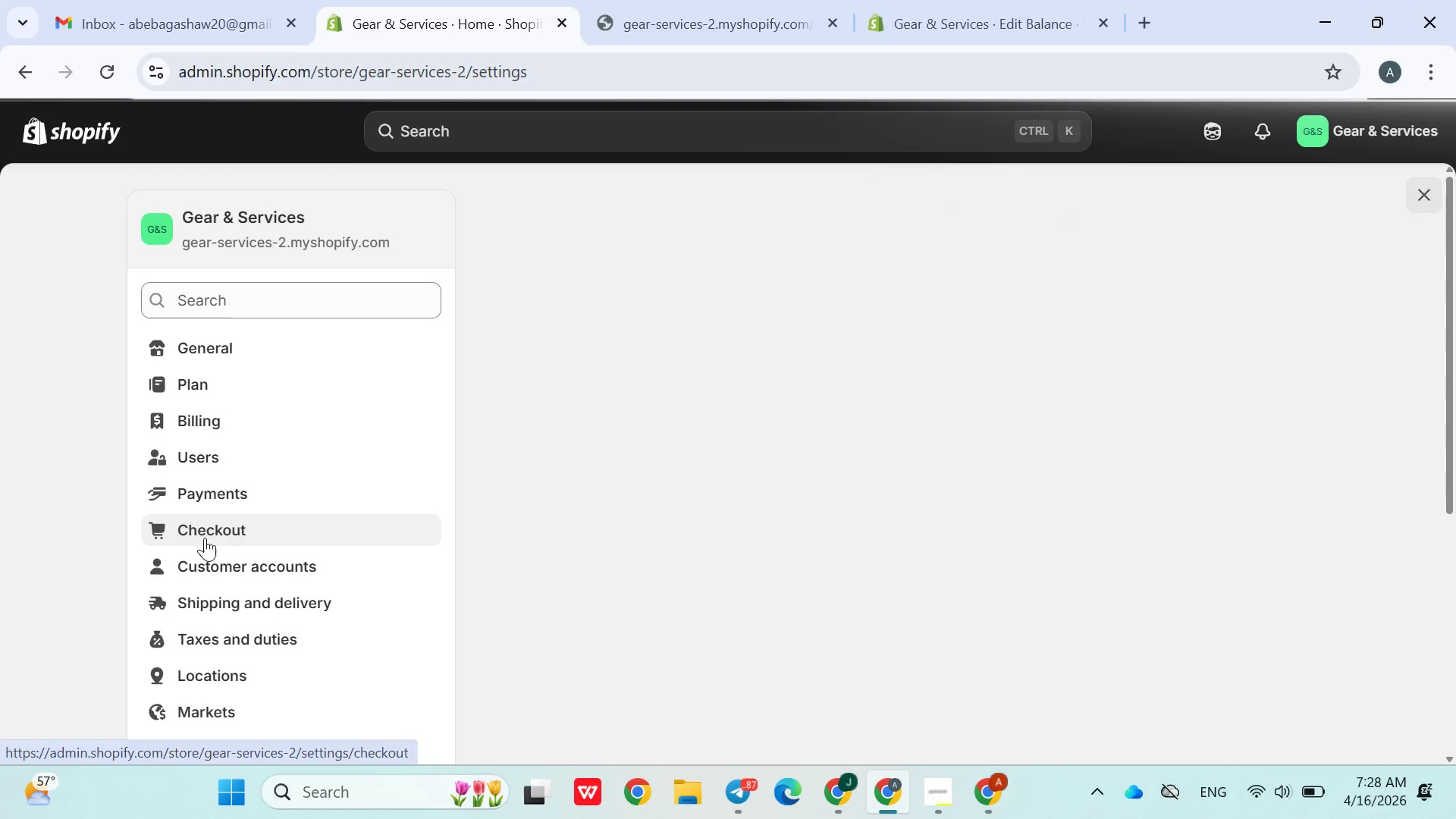 
left_click([206, 538])
 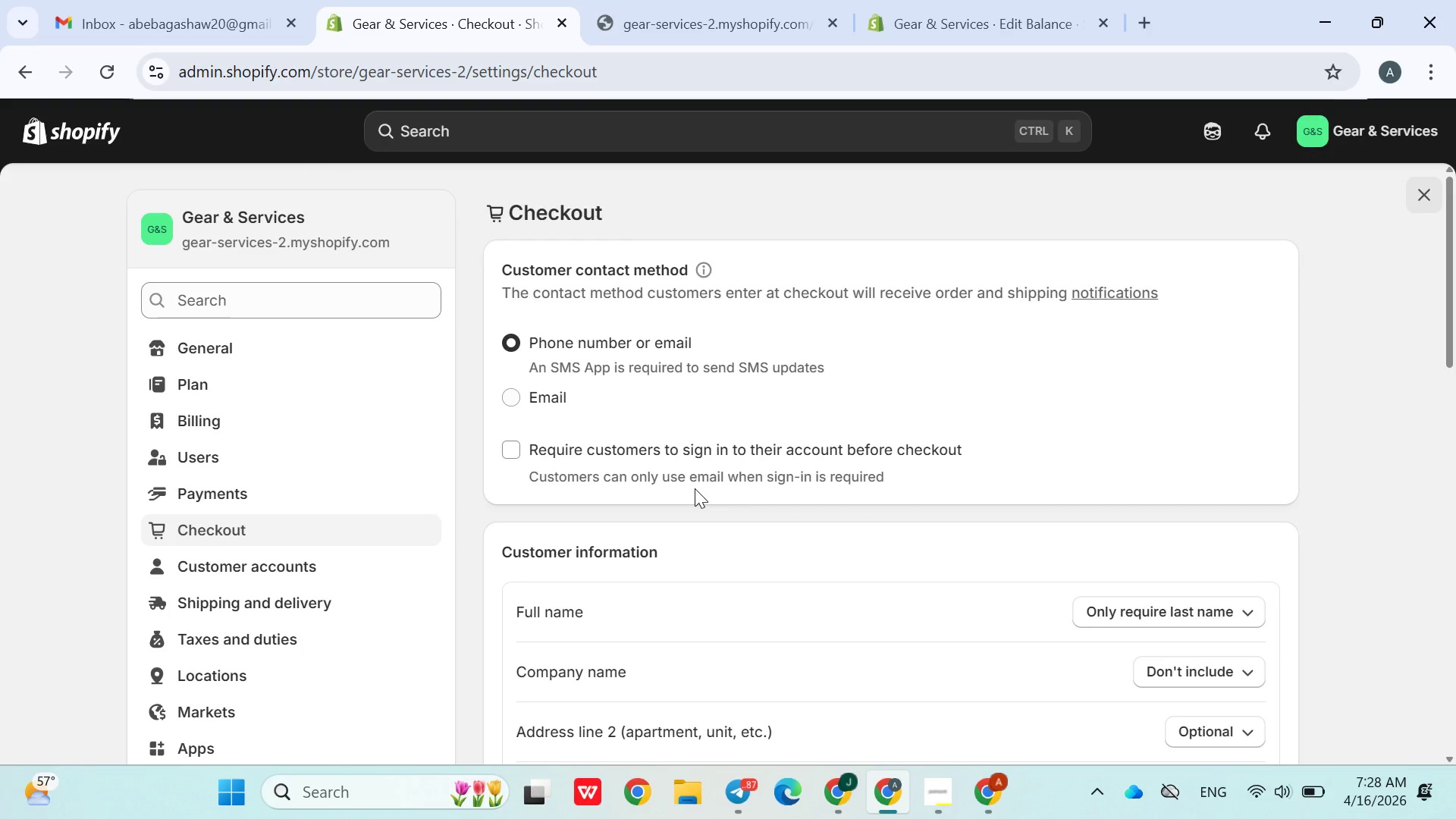 
wait(5.41)
 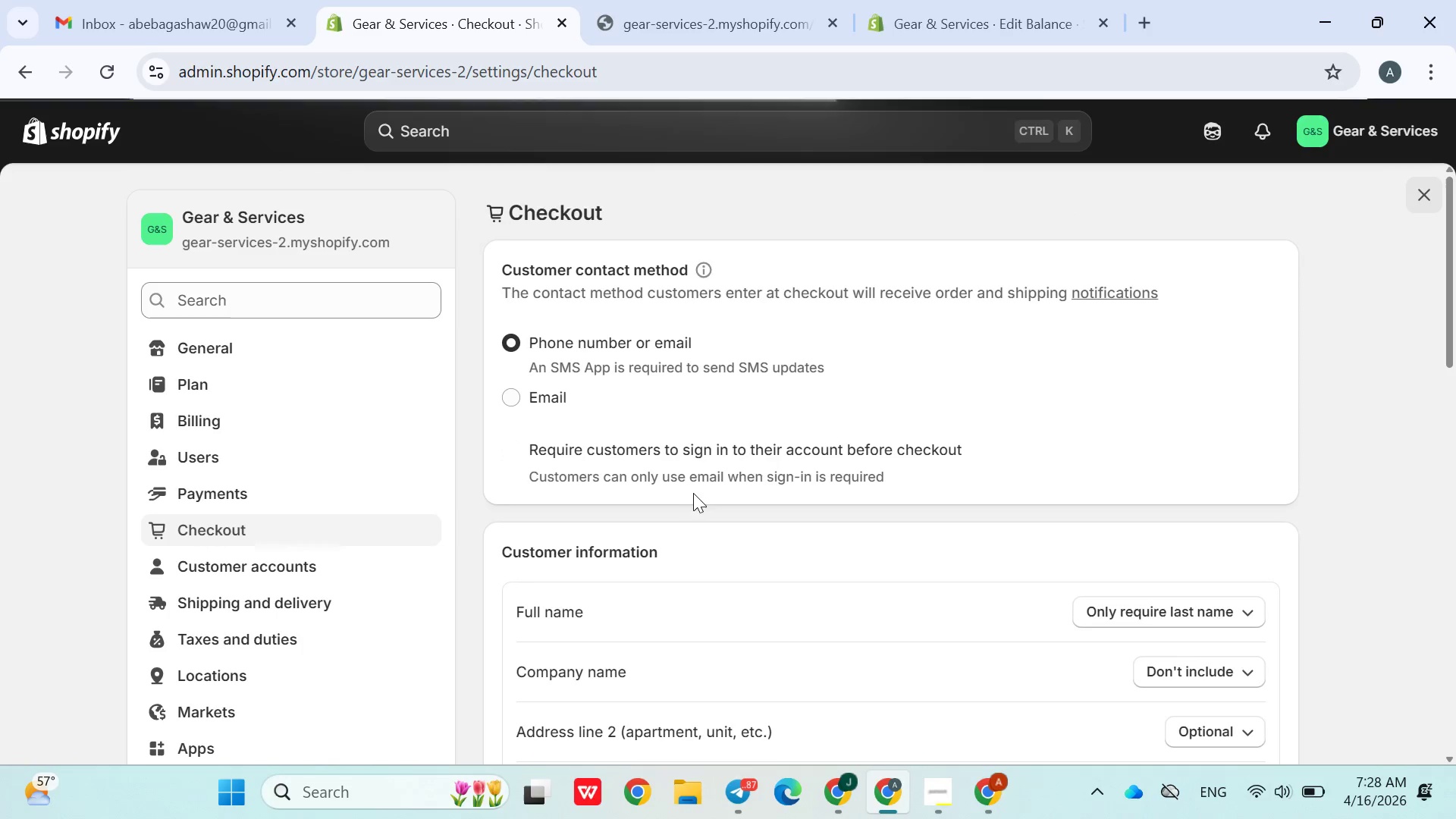 
scroll: coordinate [695, 488], scroll_direction: none, amount: 0.0
 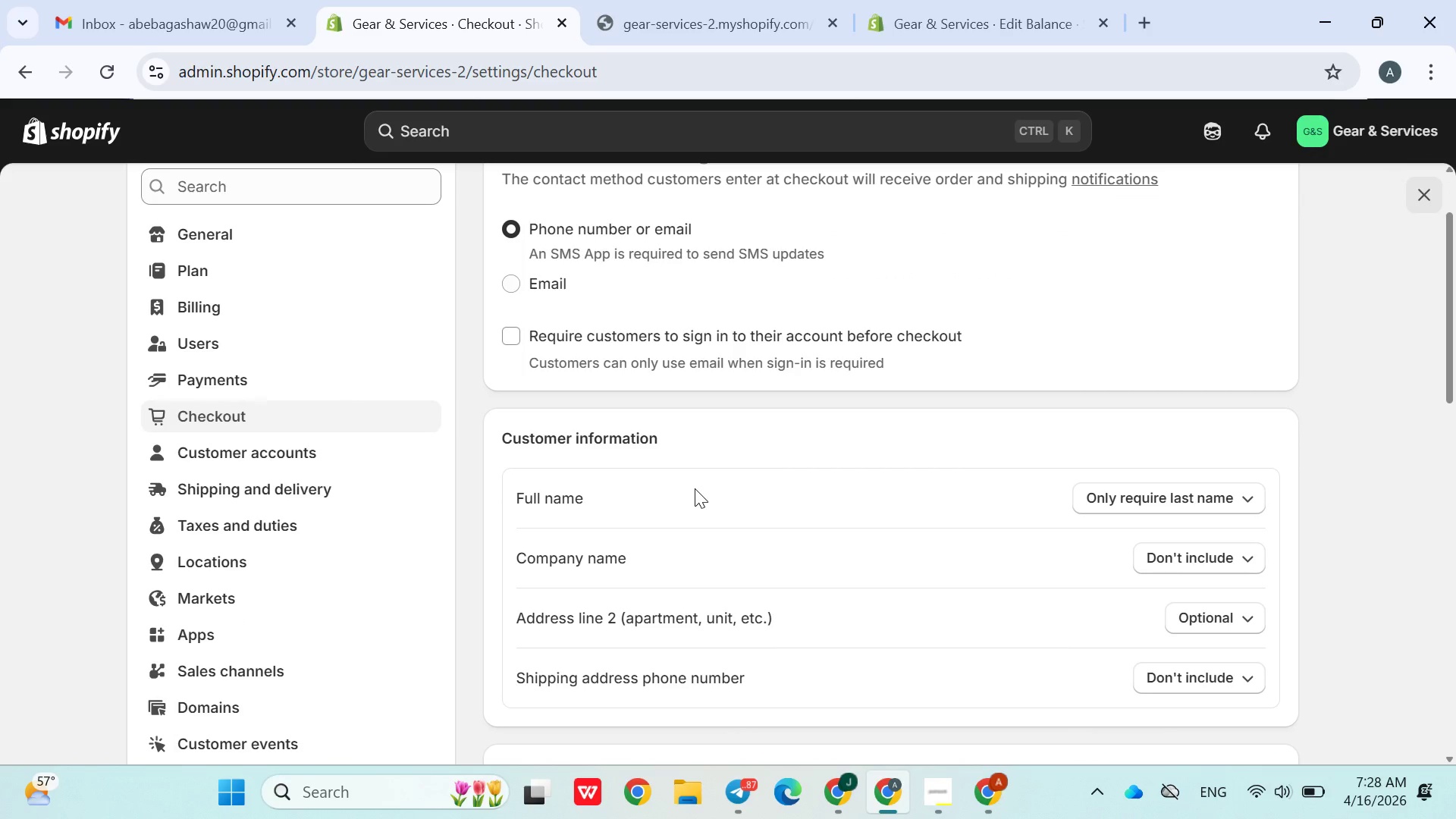 
right_click([695, 487])
 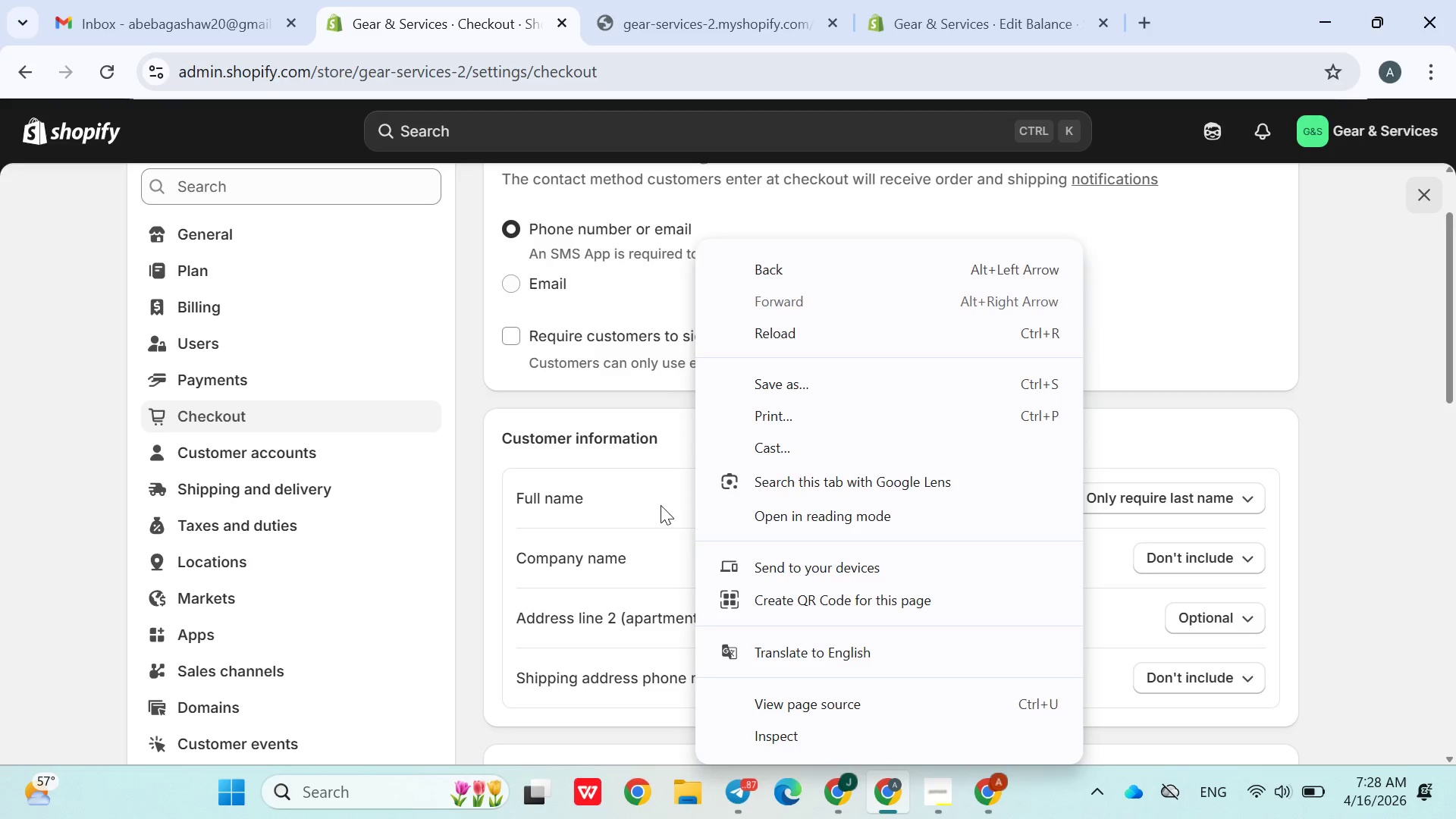 
left_click([656, 507])
 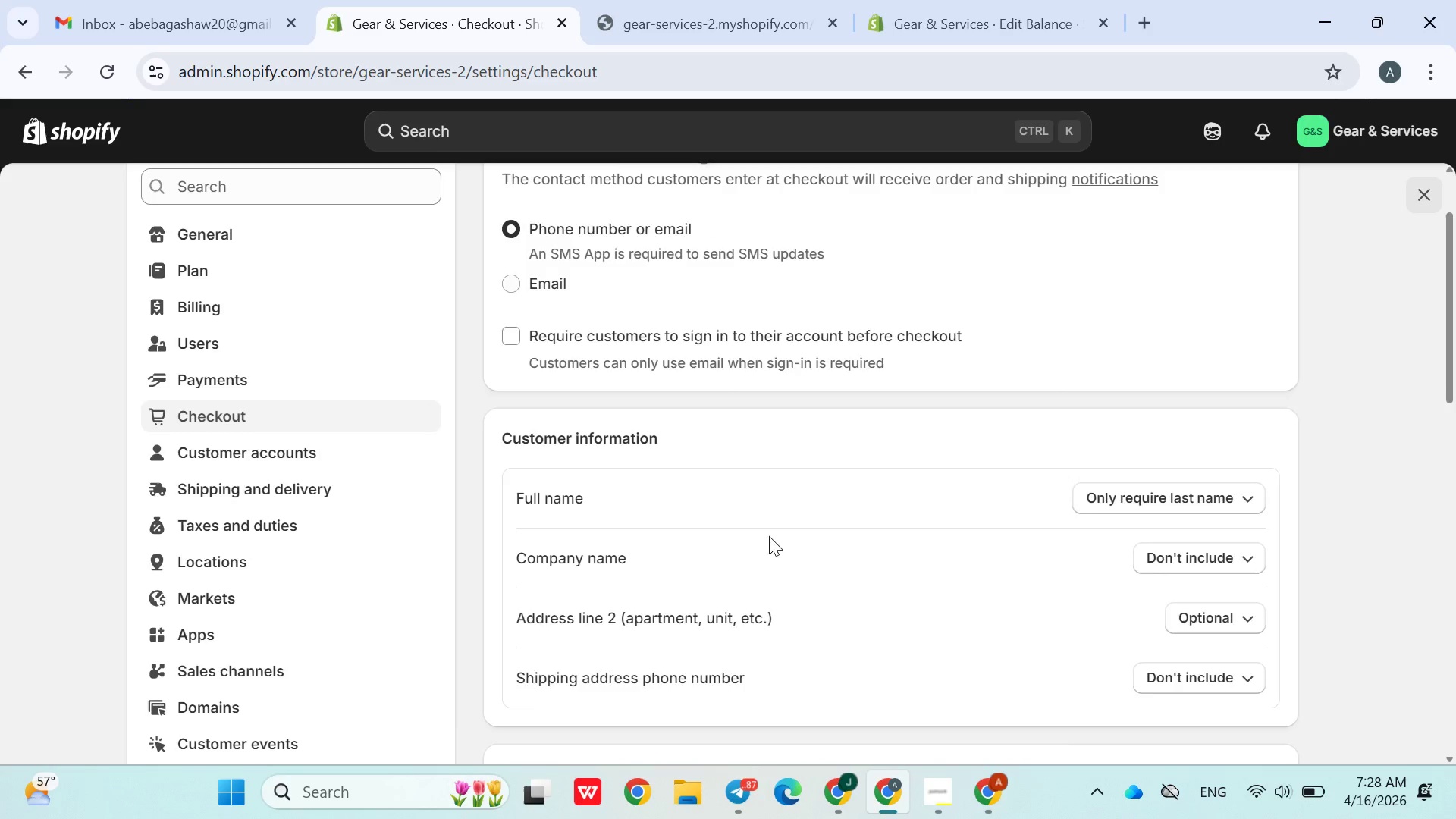 
scroll: coordinate [1116, 499], scroll_direction: down, amount: 11.0
 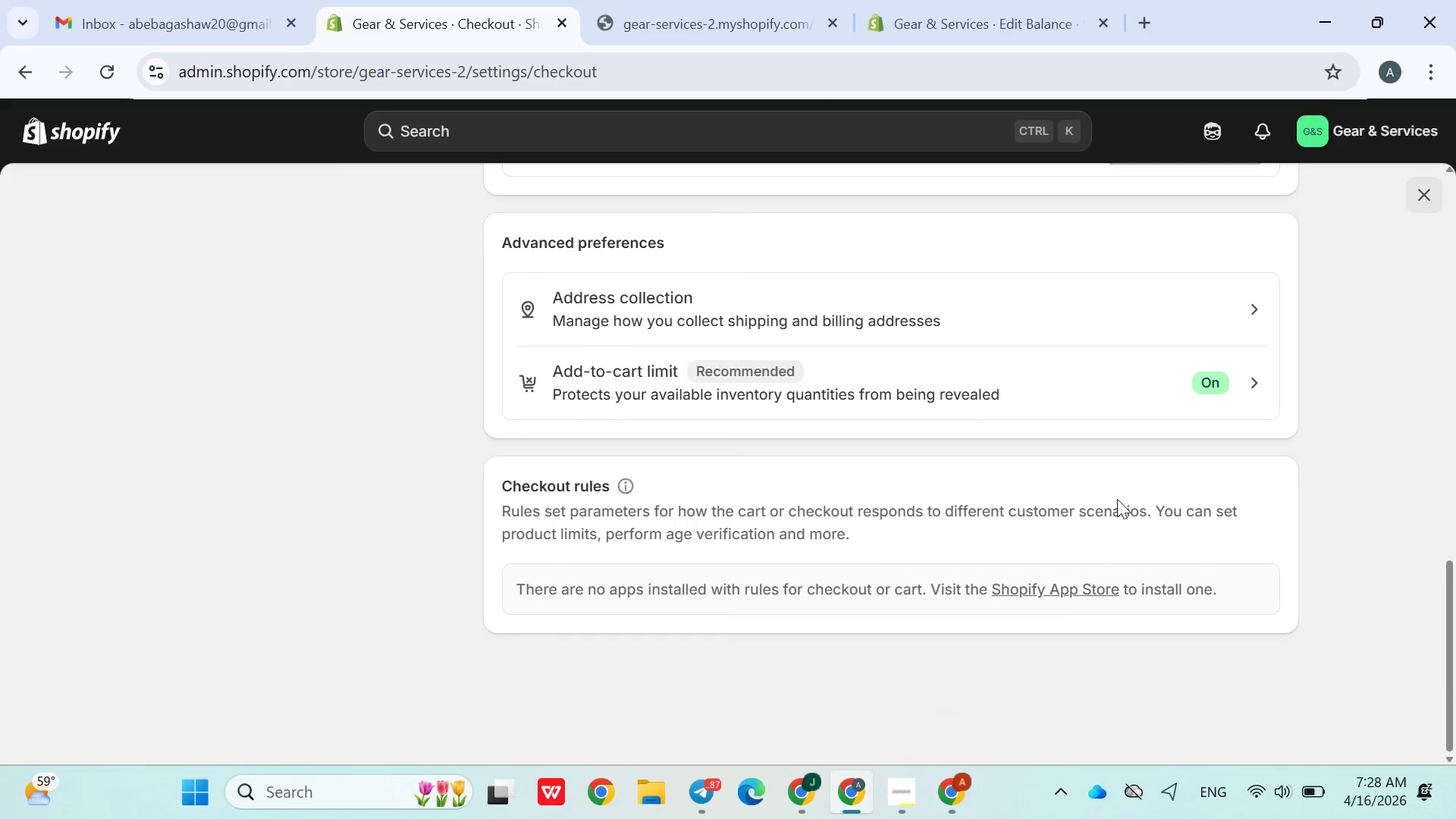 
scroll: coordinate [1119, 492], scroll_direction: up, amount: 13.0
 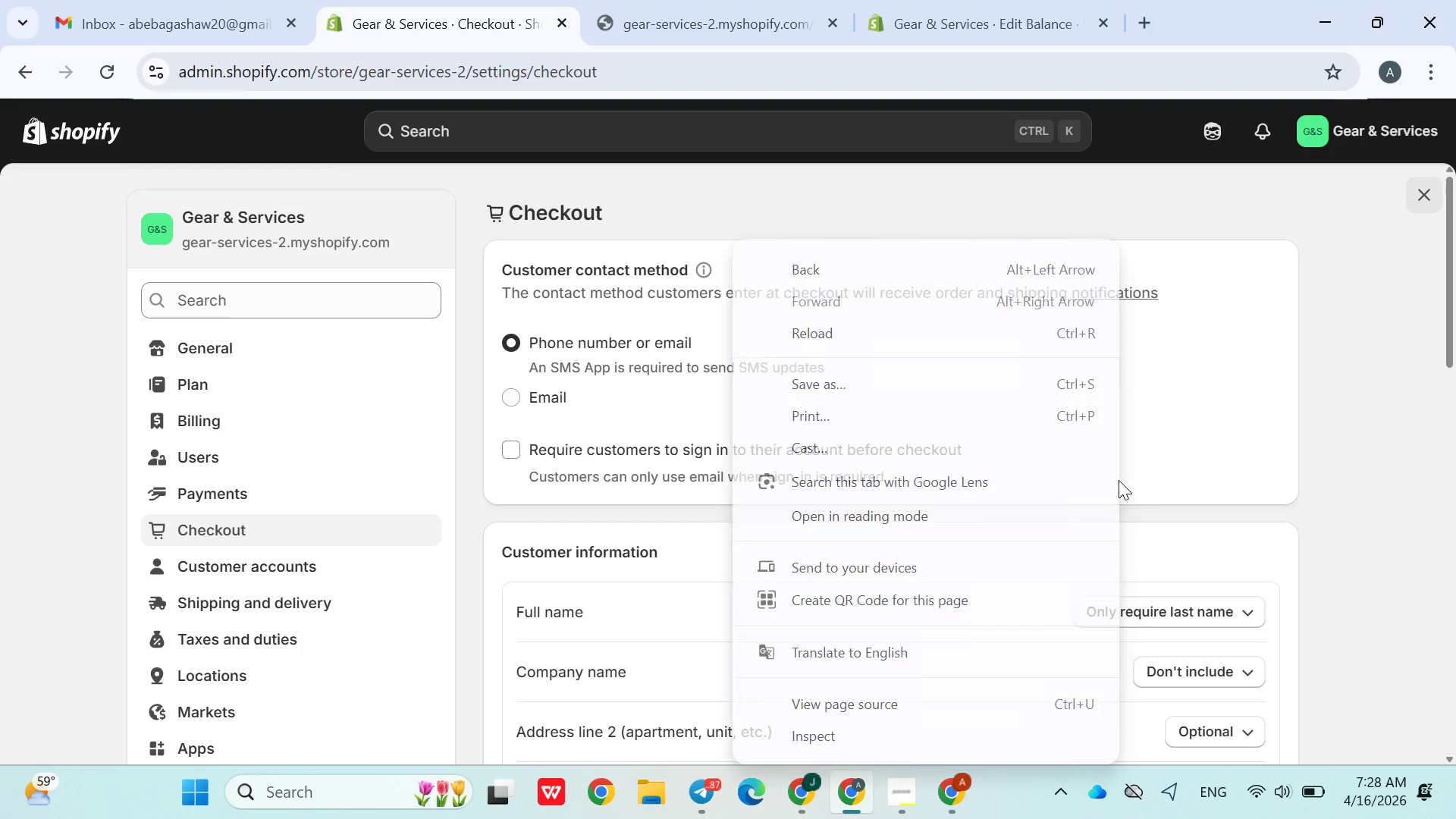 
right_click([1120, 477])
 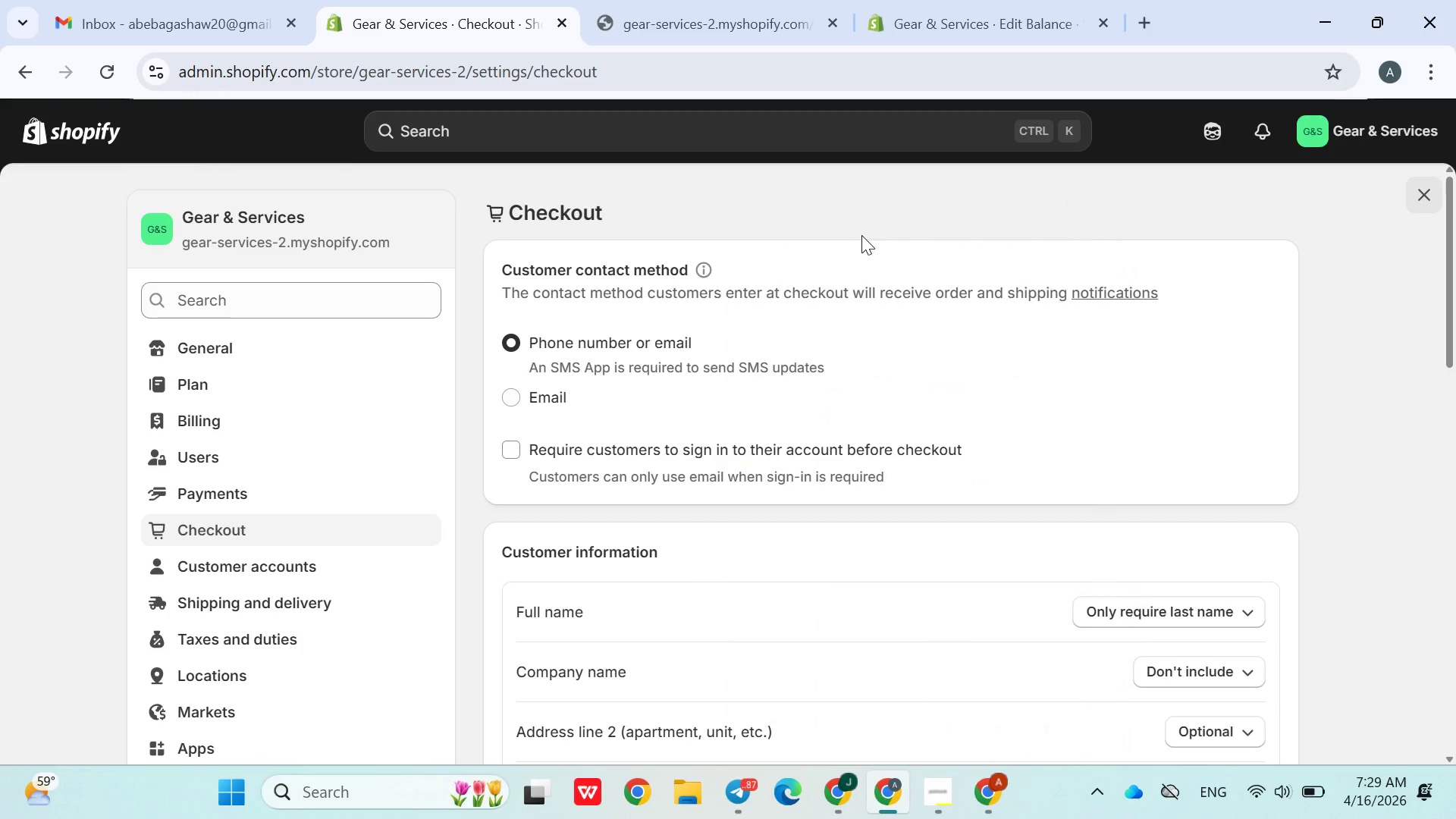 
wait(36.36)
 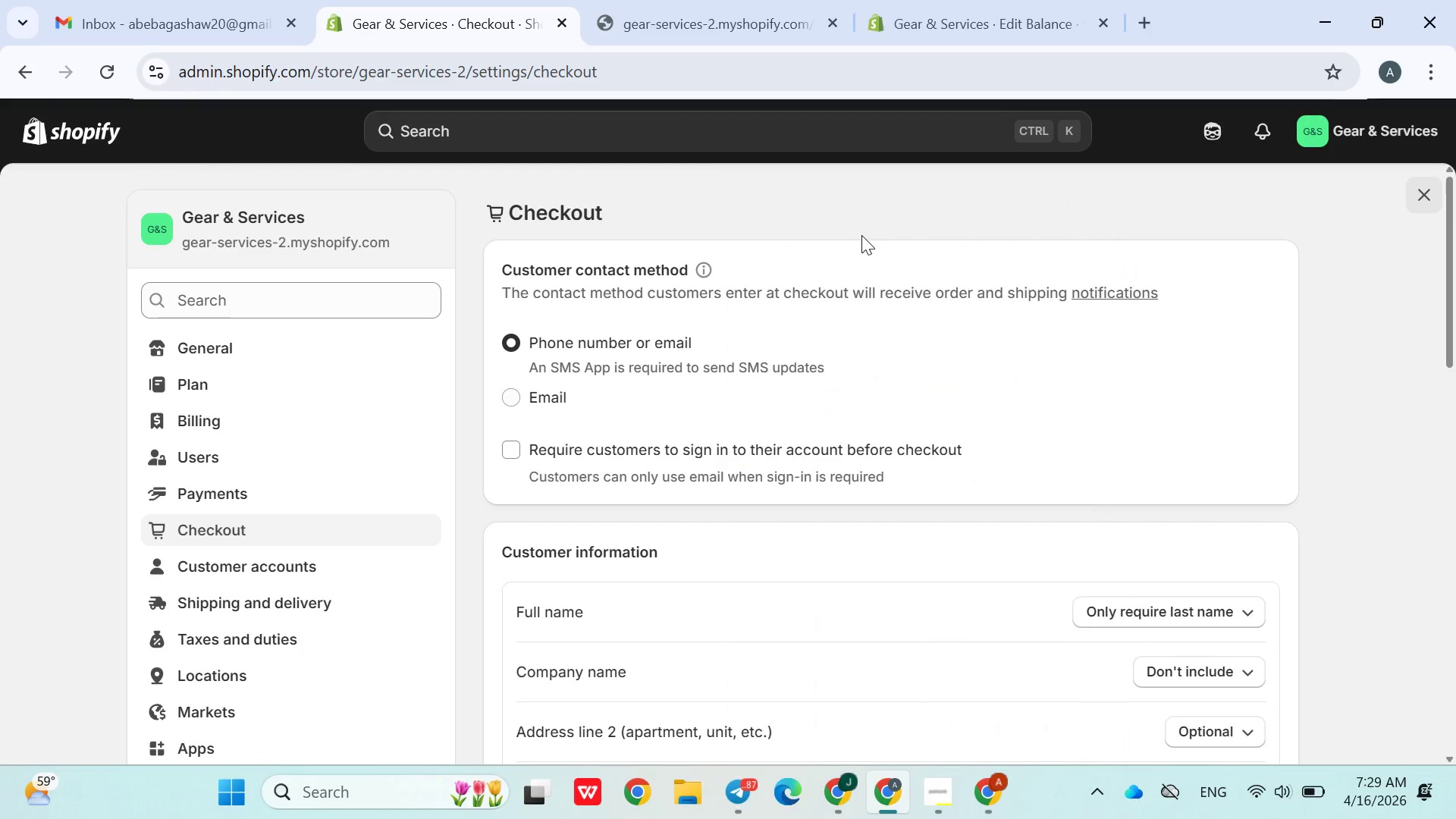 
scroll: coordinate [558, 435], scroll_direction: none, amount: 0.0
 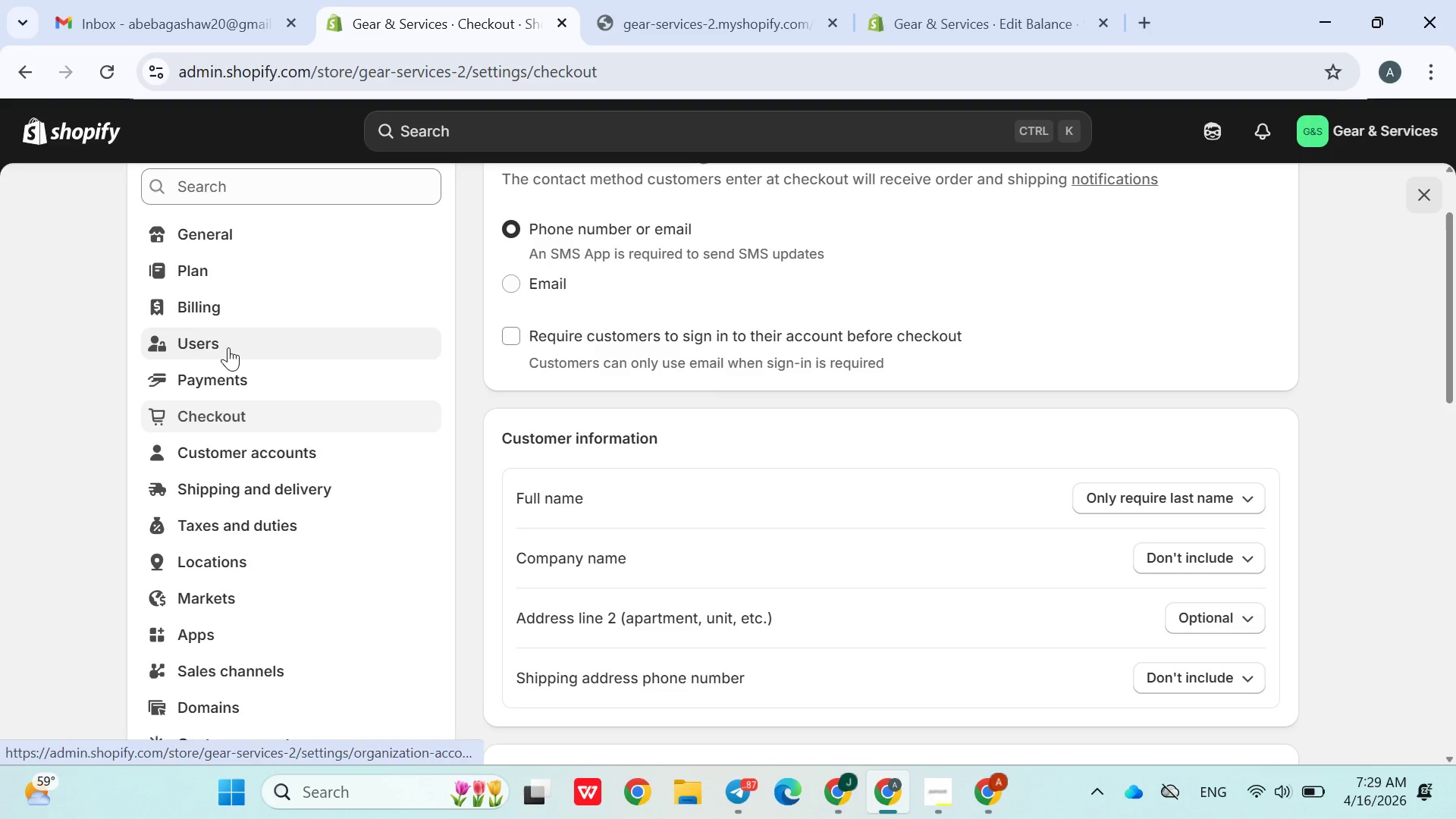 
wait(19.0)
 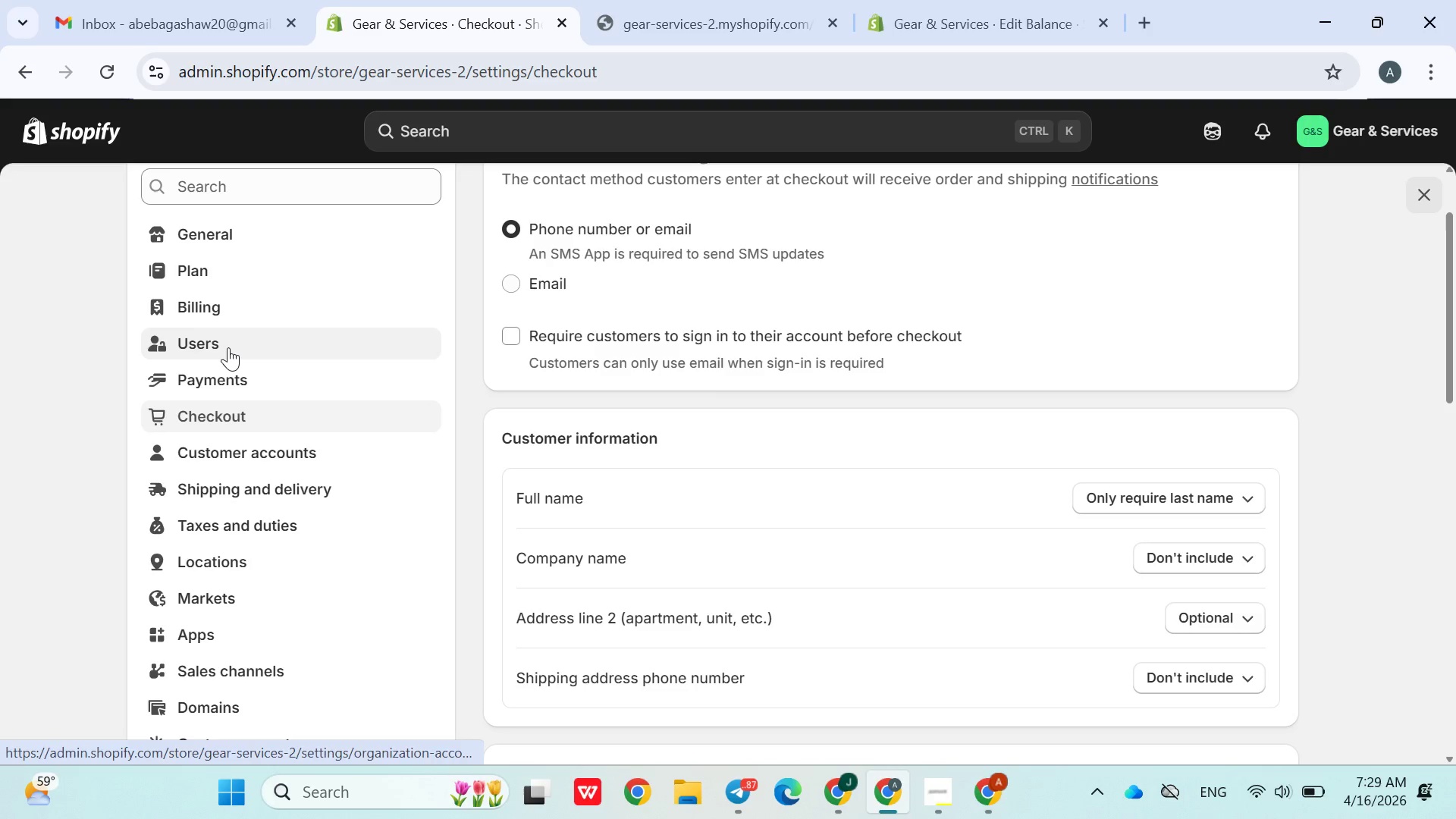 
scroll: coordinate [228, 347], scroll_direction: down, amount: 1.0
 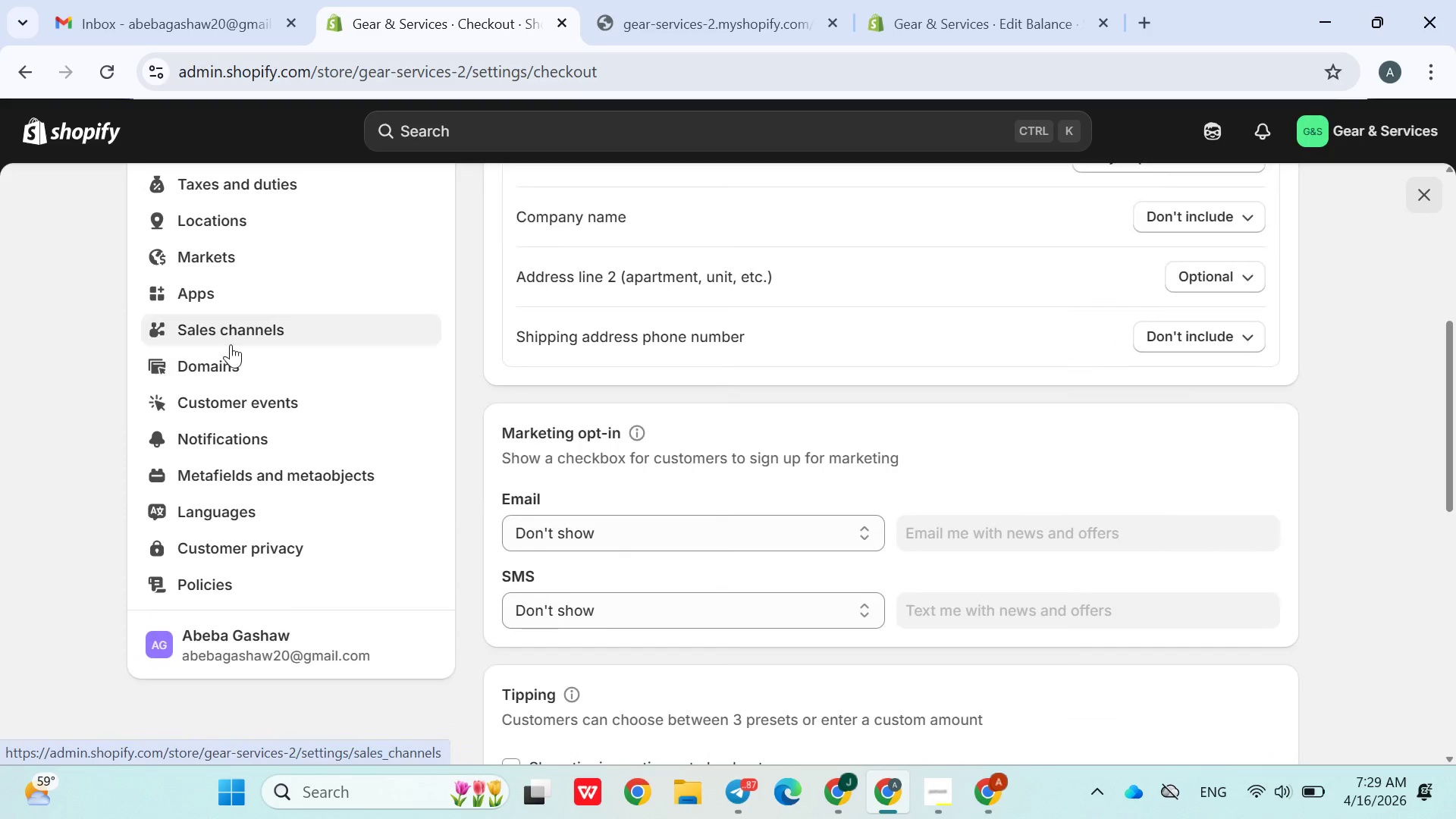 
wait(6.69)
 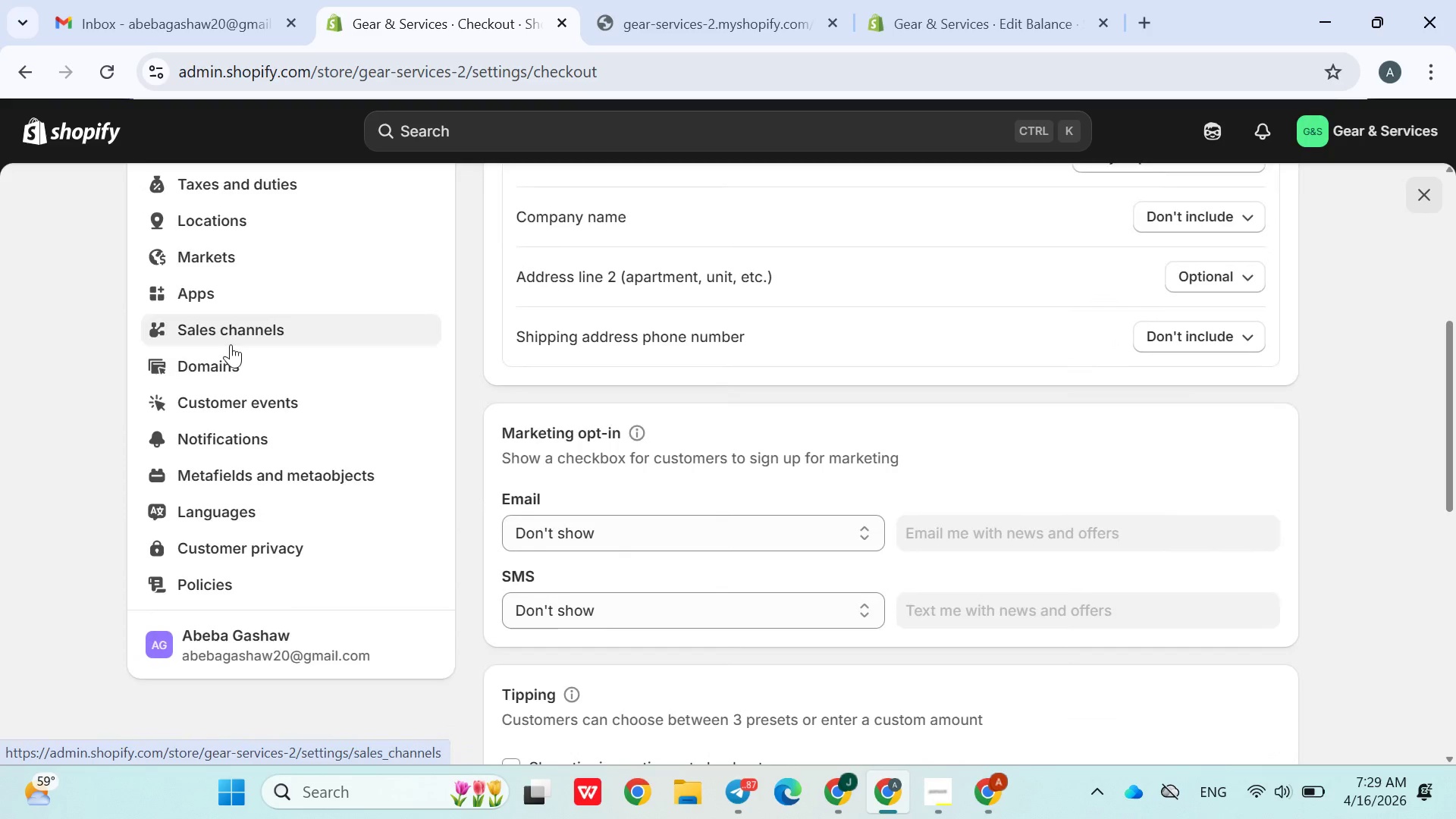 
scroll: coordinate [315, 325], scroll_direction: up, amount: 1.0
 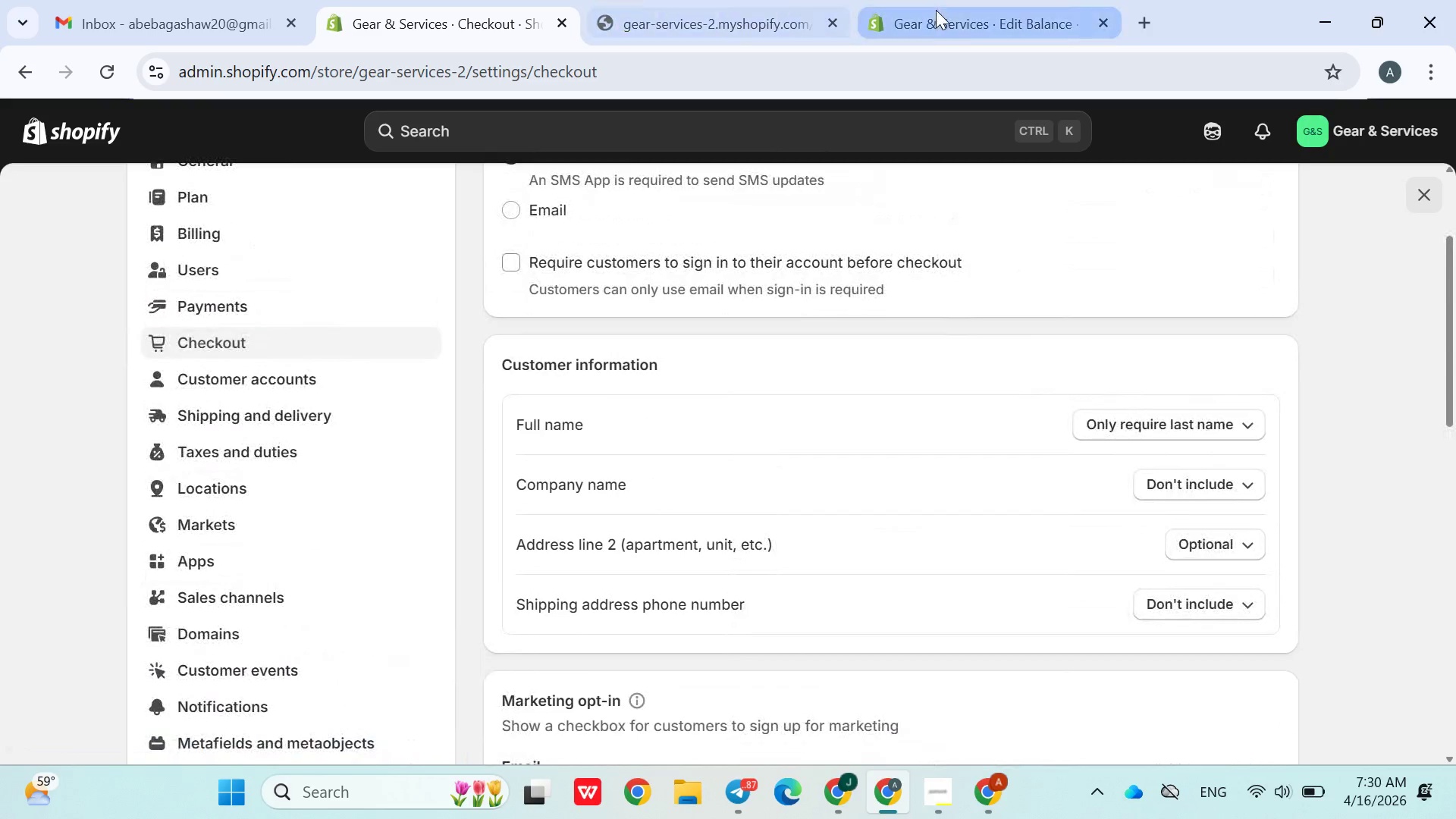 
left_click([962, 18])
 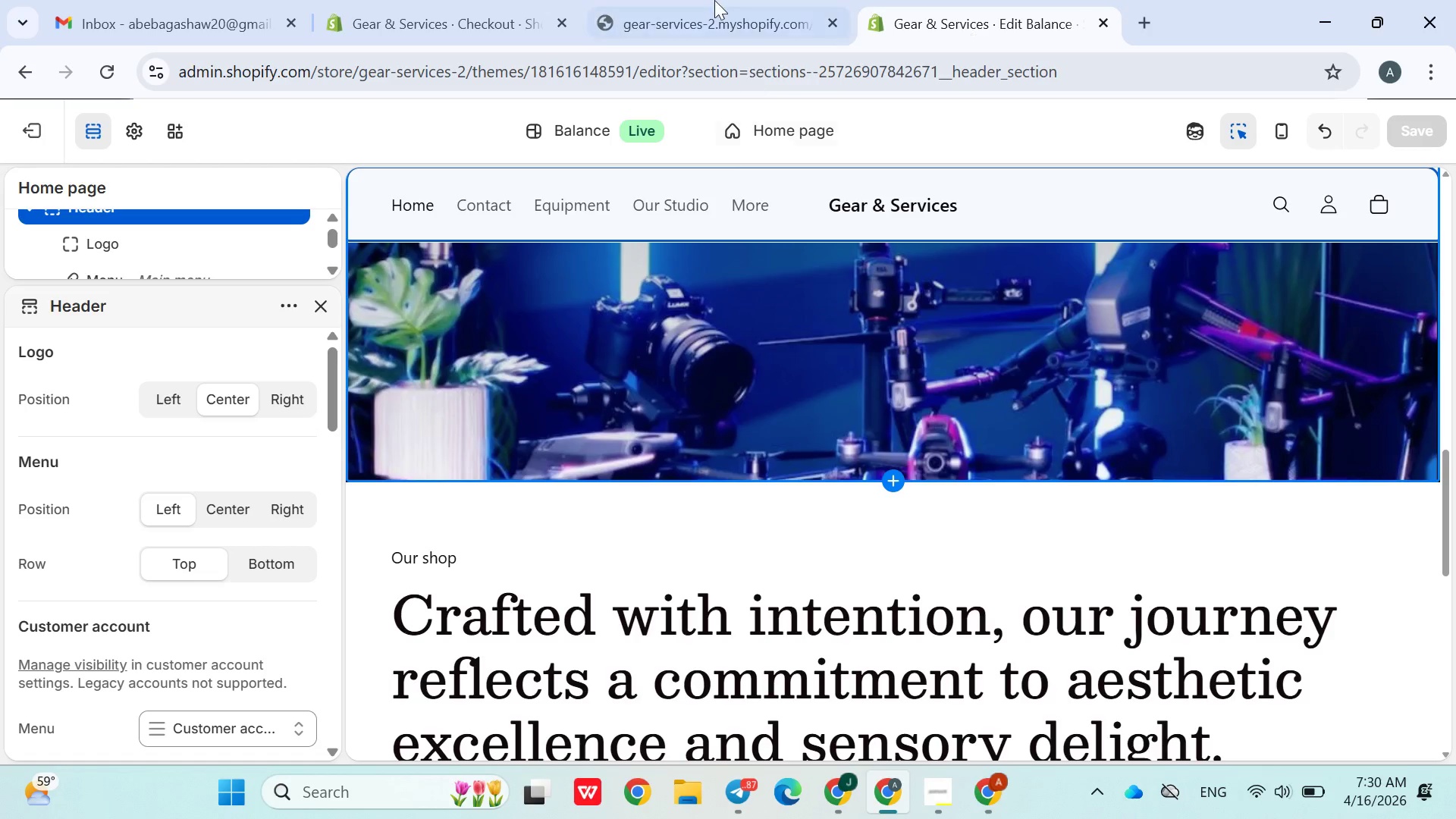 
left_click([711, 1])
 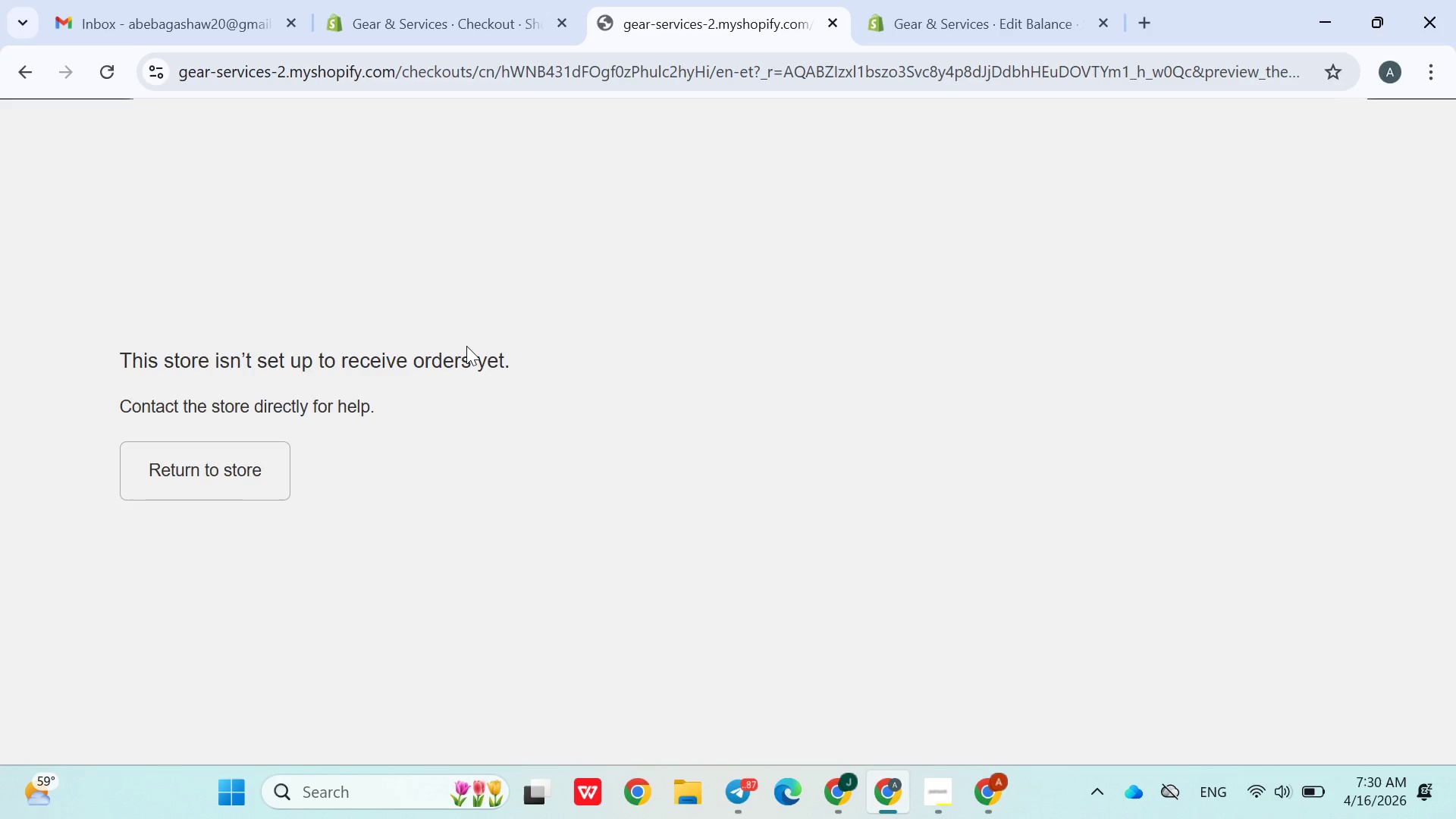 
wait(25.39)
 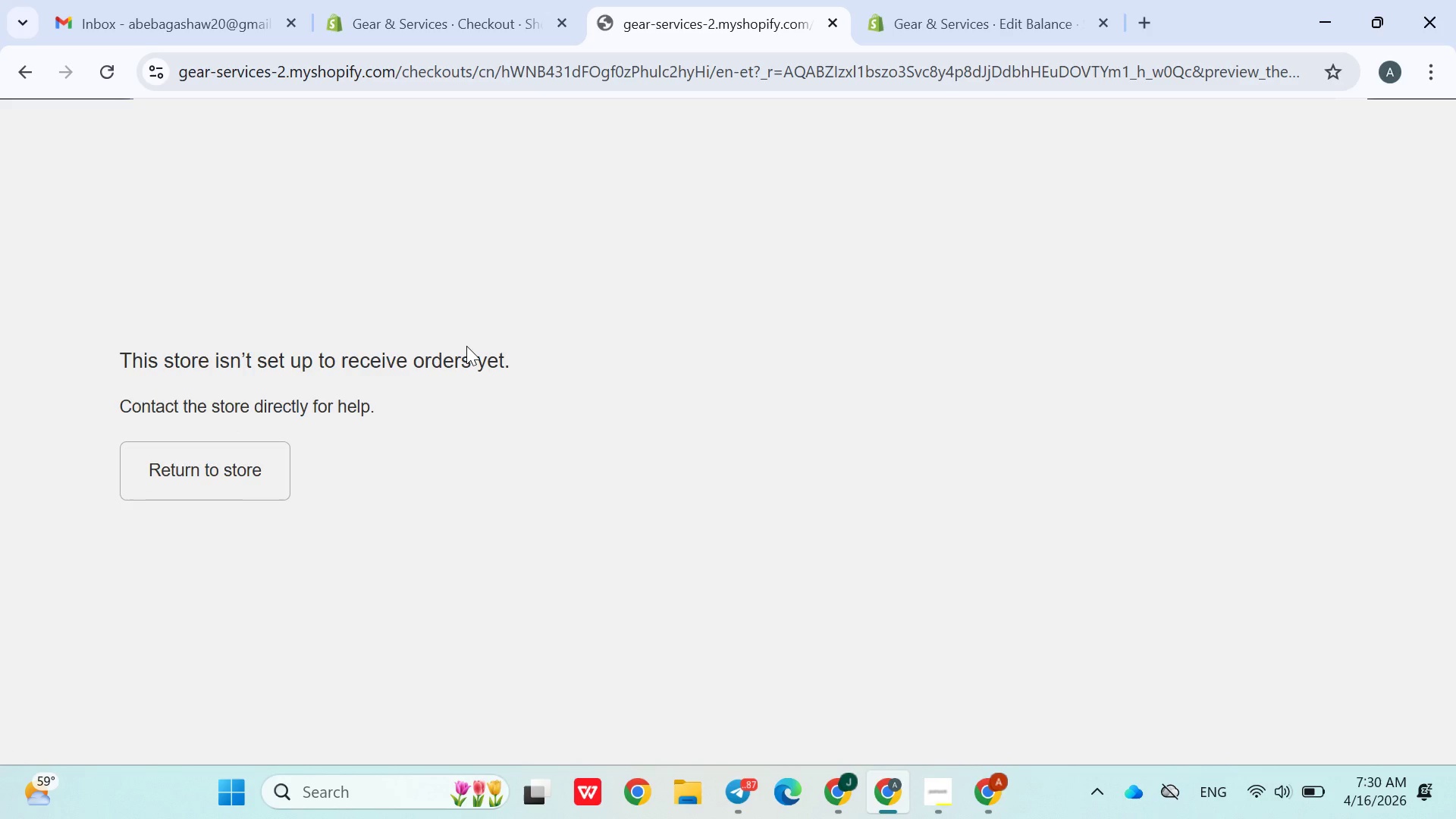 
double_click([473, 37])
 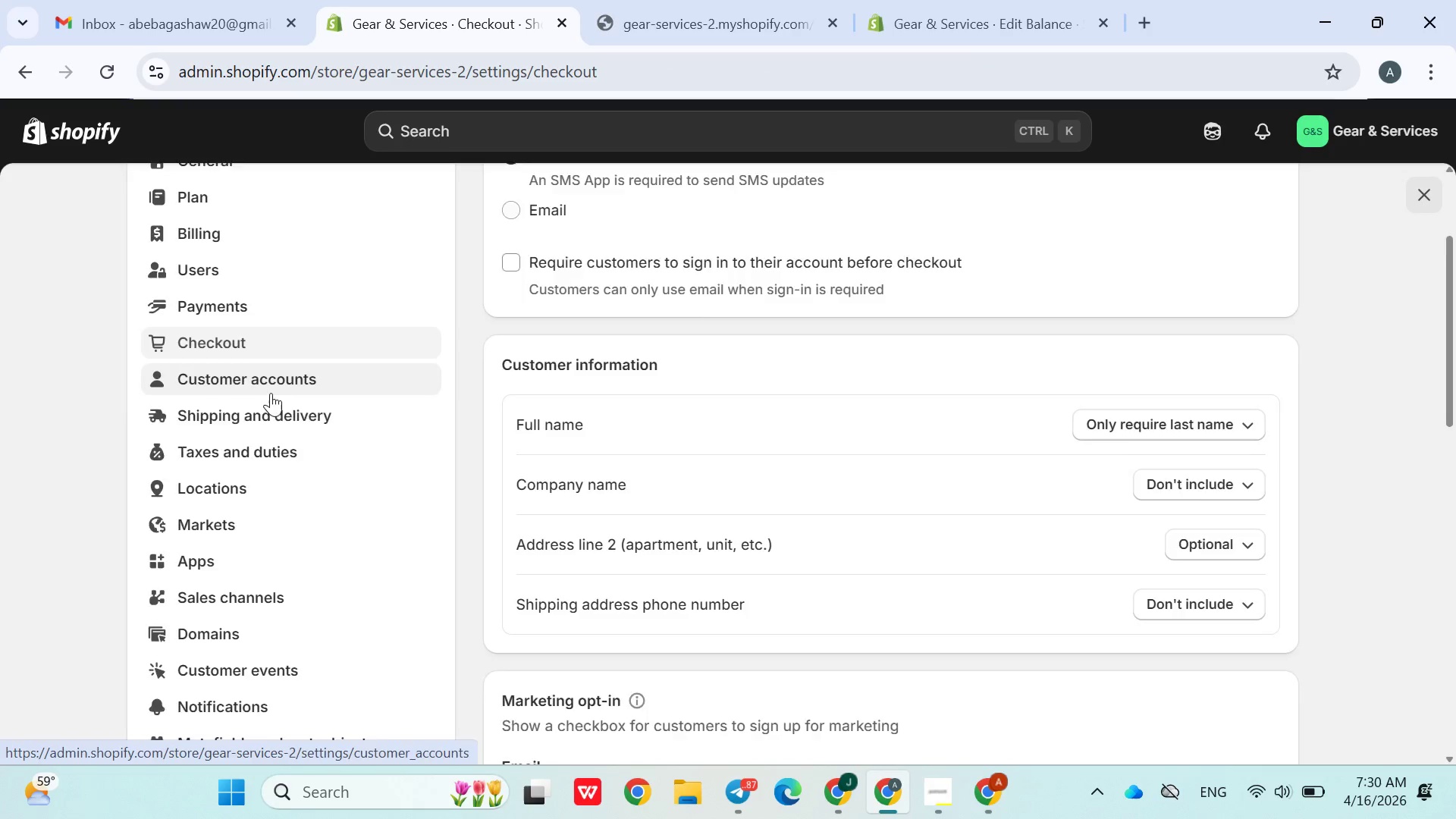 
scroll: coordinate [277, 399], scroll_direction: up, amount: 8.0
 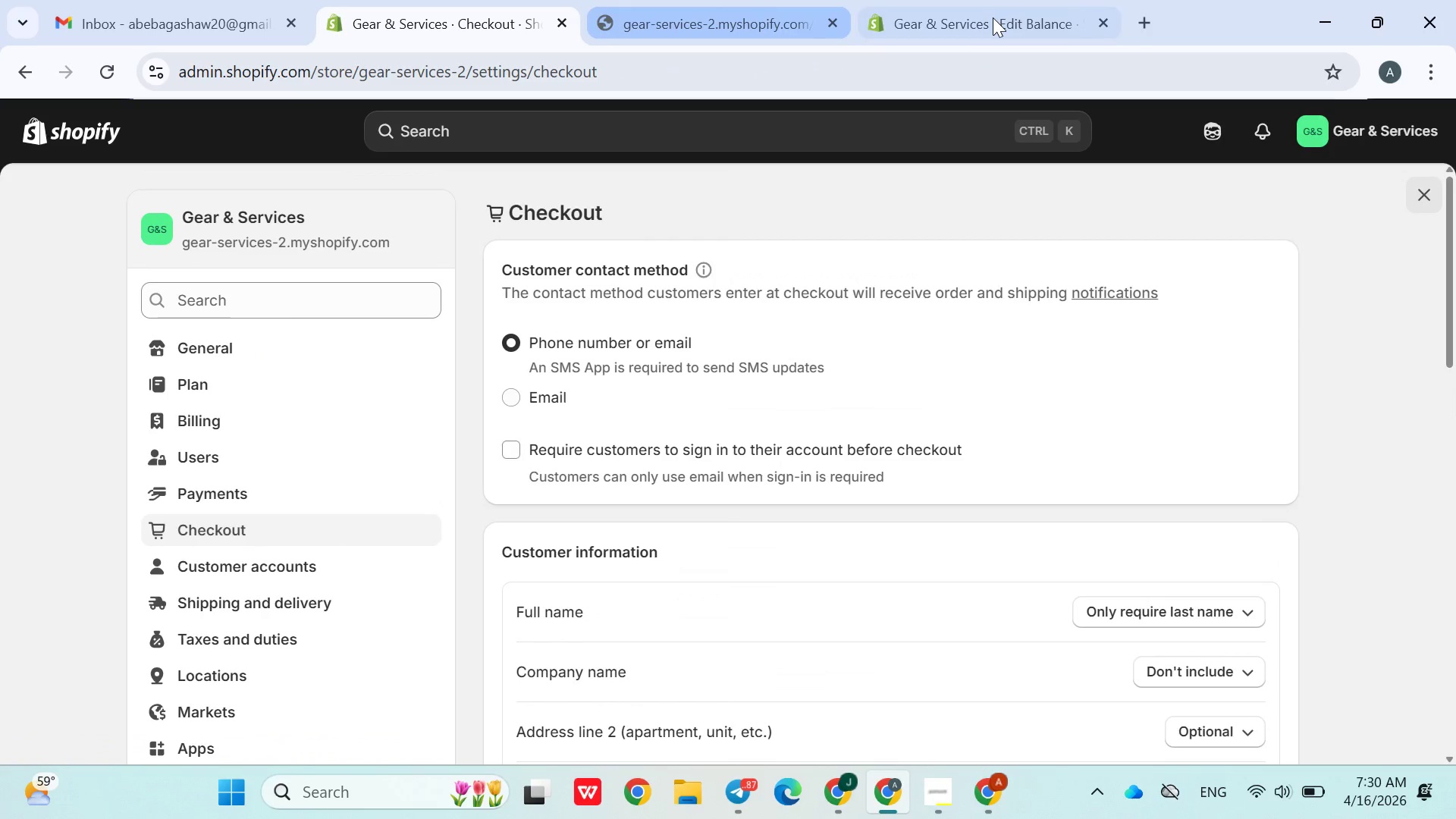 
left_click([993, 17])
 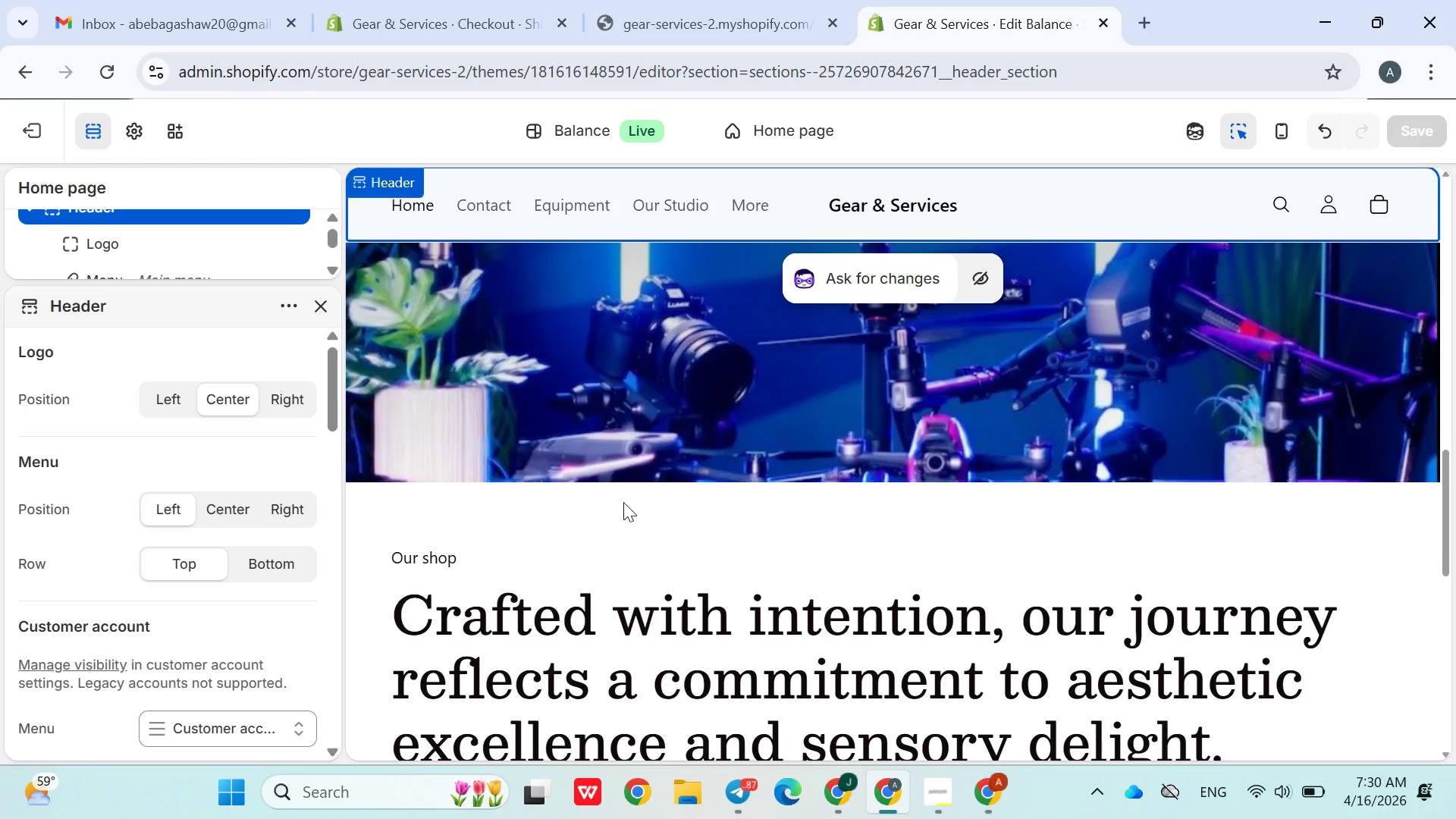 
scroll: coordinate [676, 515], scroll_direction: down, amount: 9.0
 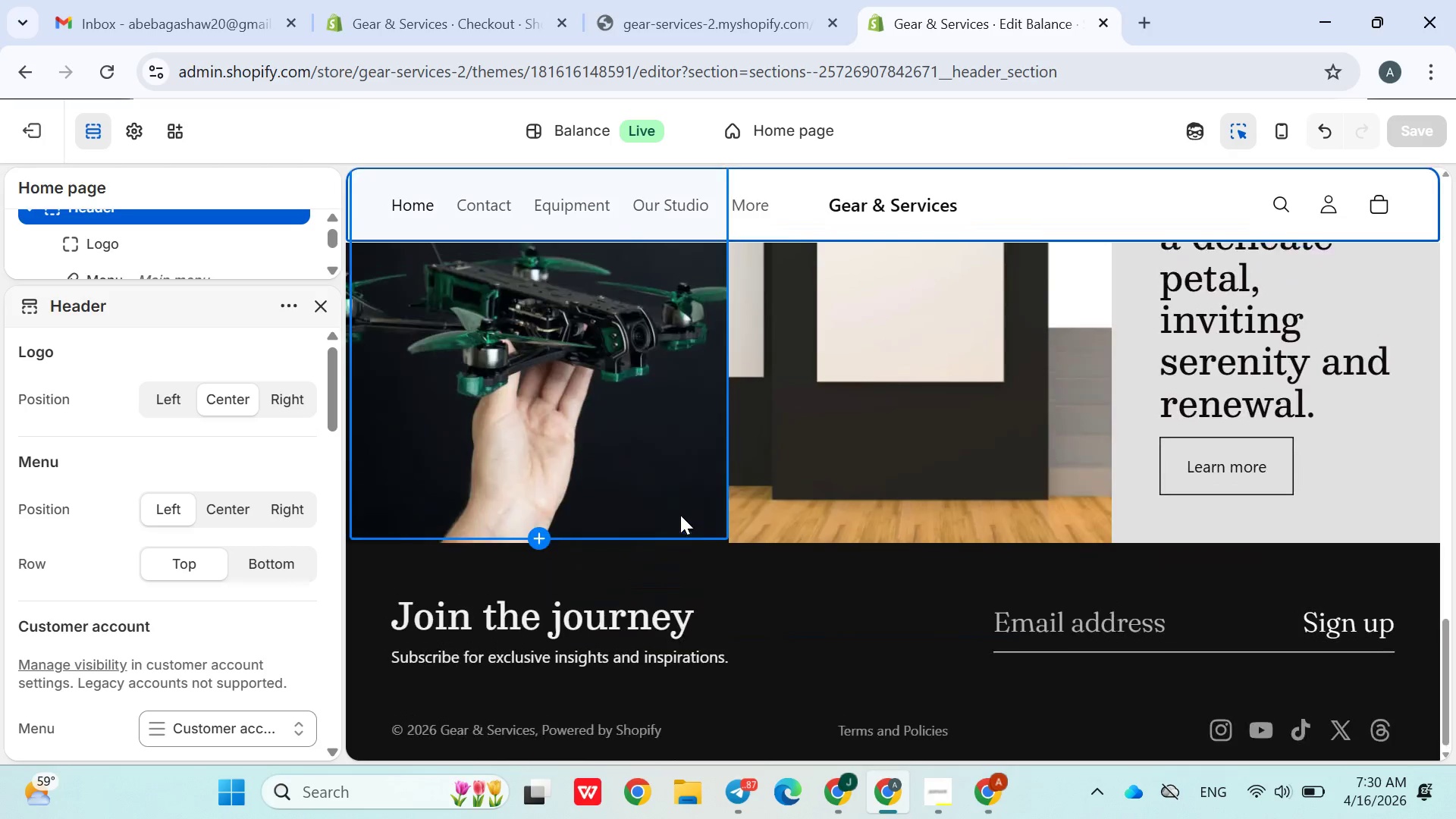 
scroll: coordinate [735, 482], scroll_direction: up, amount: 24.0
 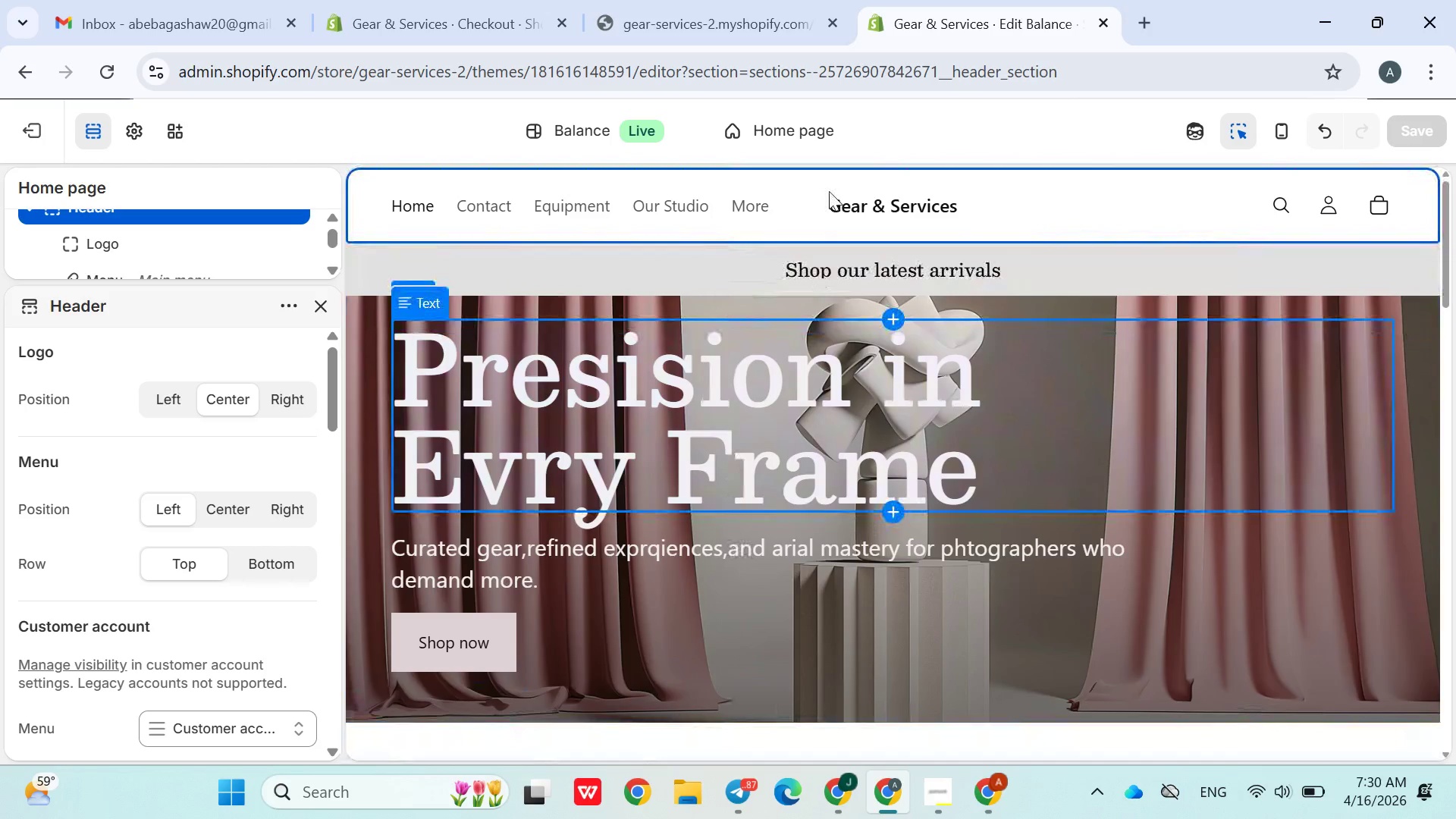 
mouse_move([845, 202])
 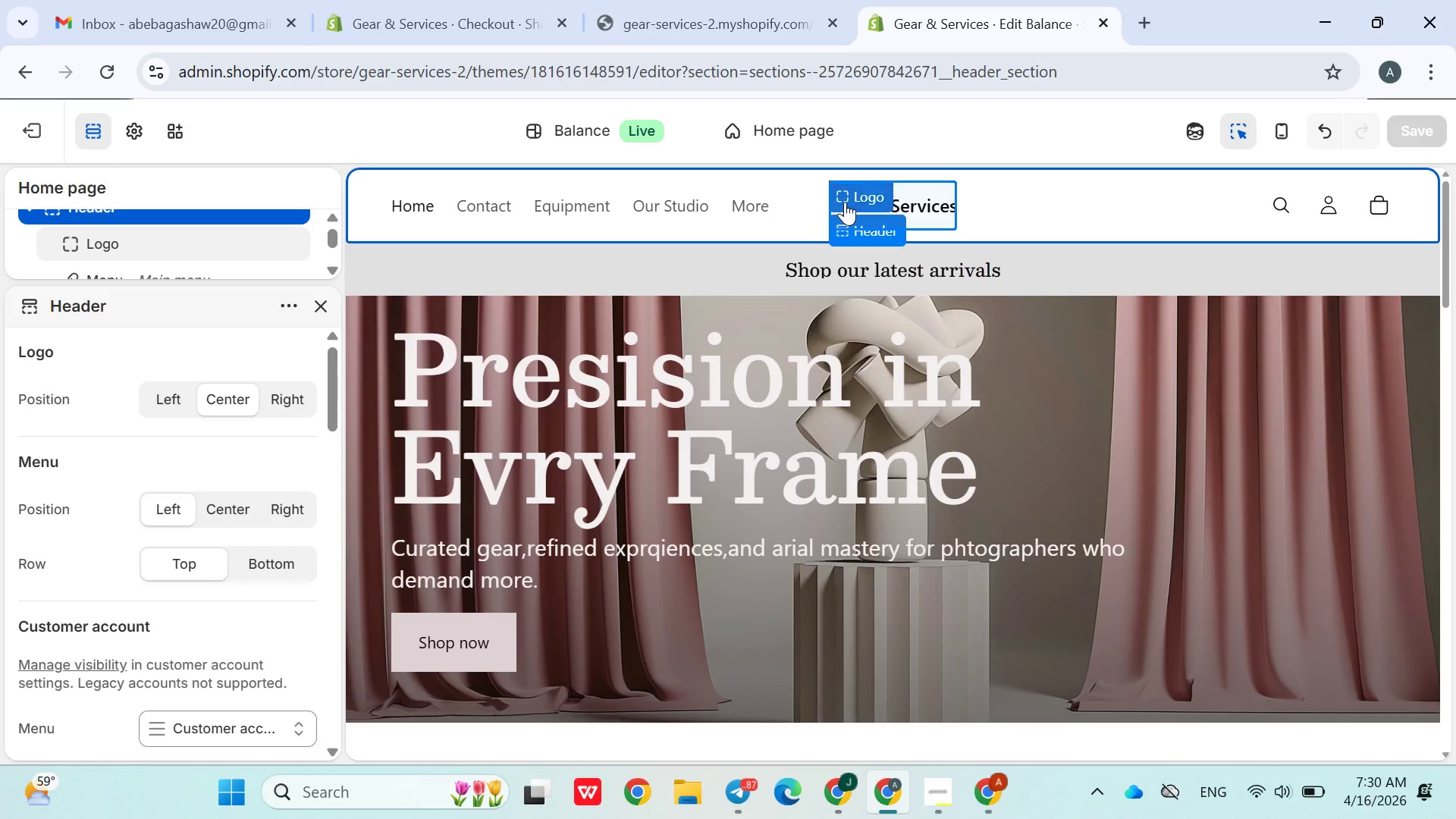 
left_click([845, 202])
 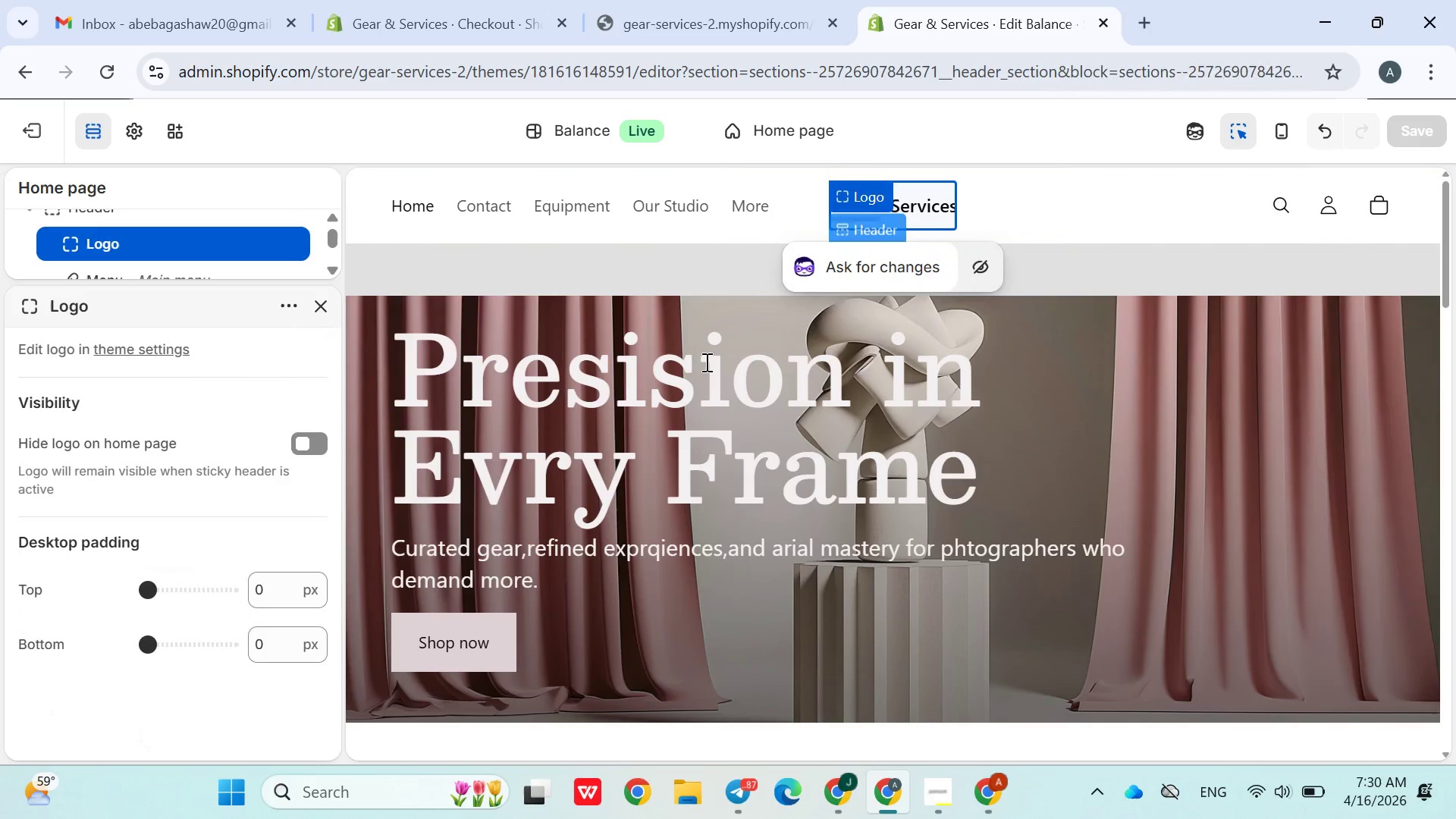 
scroll: coordinate [225, 509], scroll_direction: down, amount: 3.0
 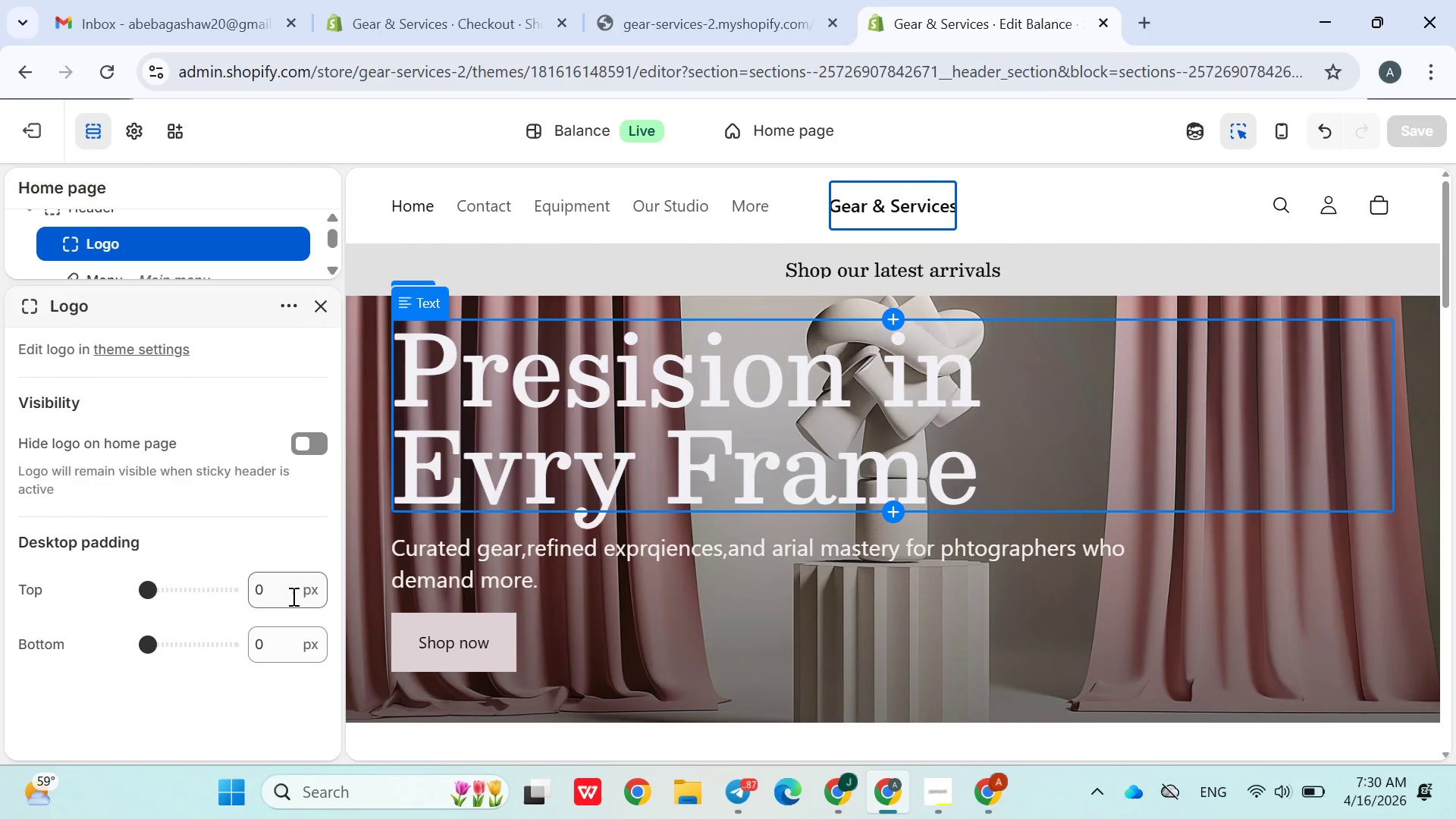 
scroll: coordinate [292, 596], scroll_direction: up, amount: 2.0
 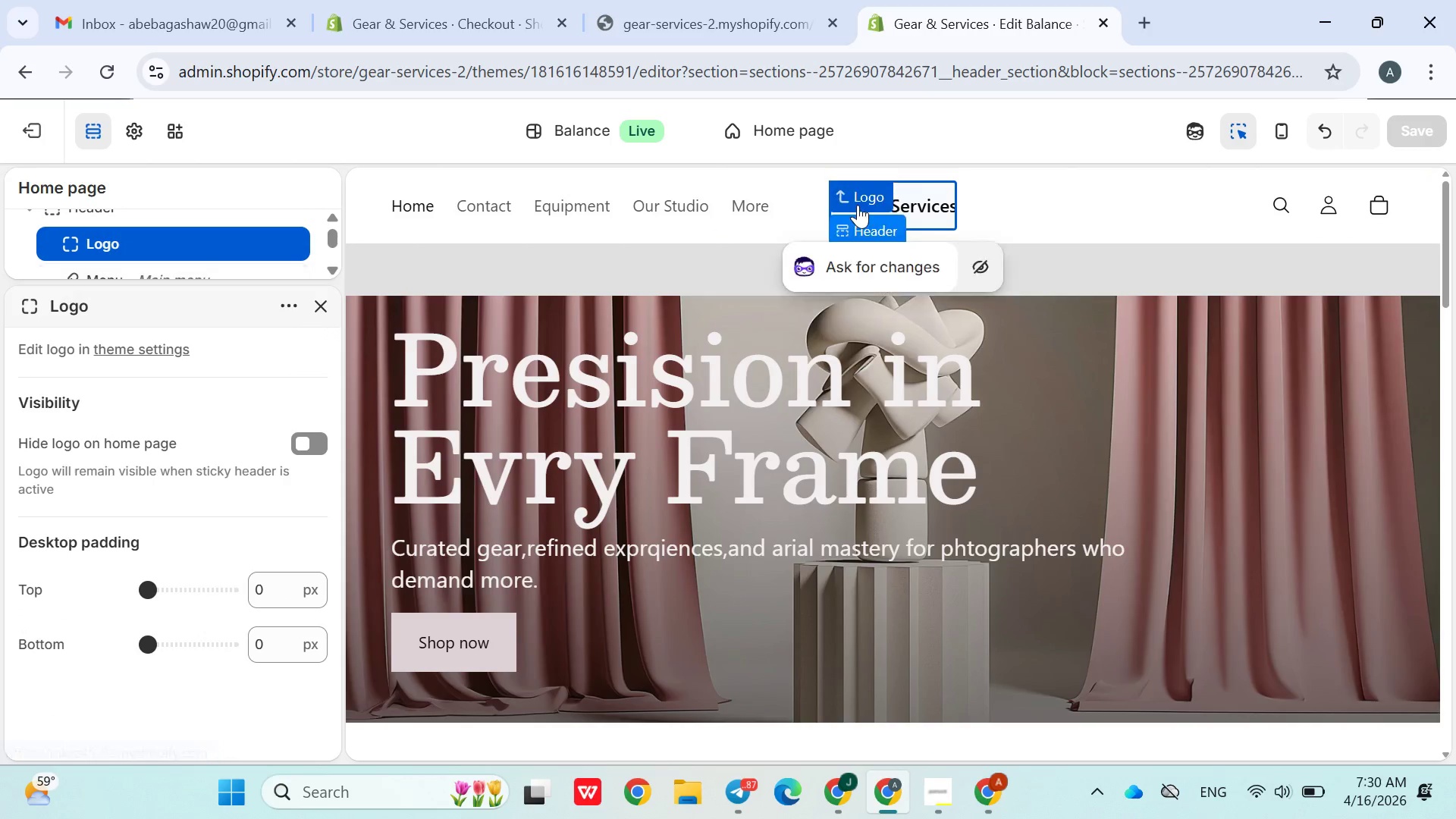 
double_click([858, 205])
 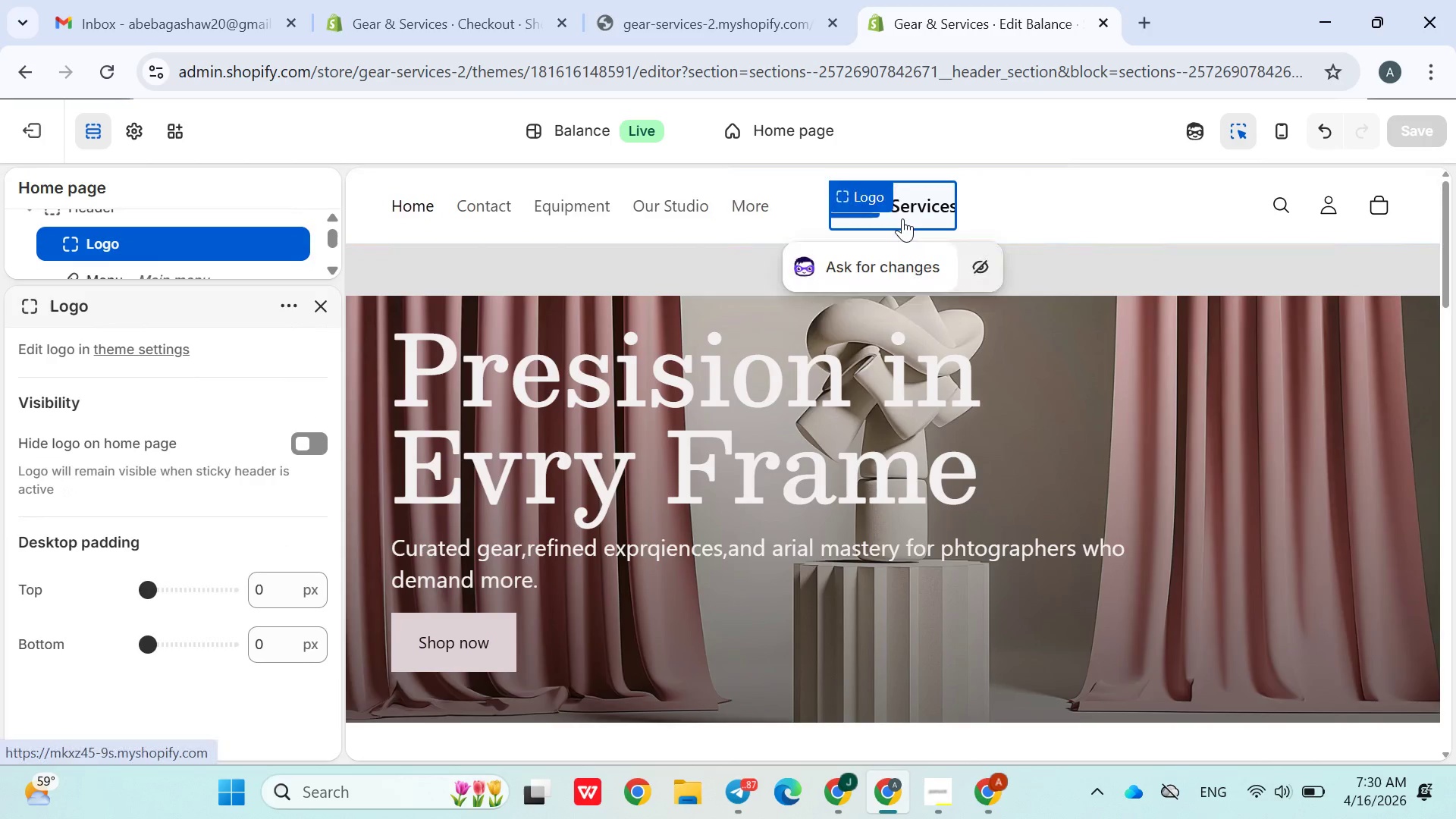 
left_click([902, 218])
 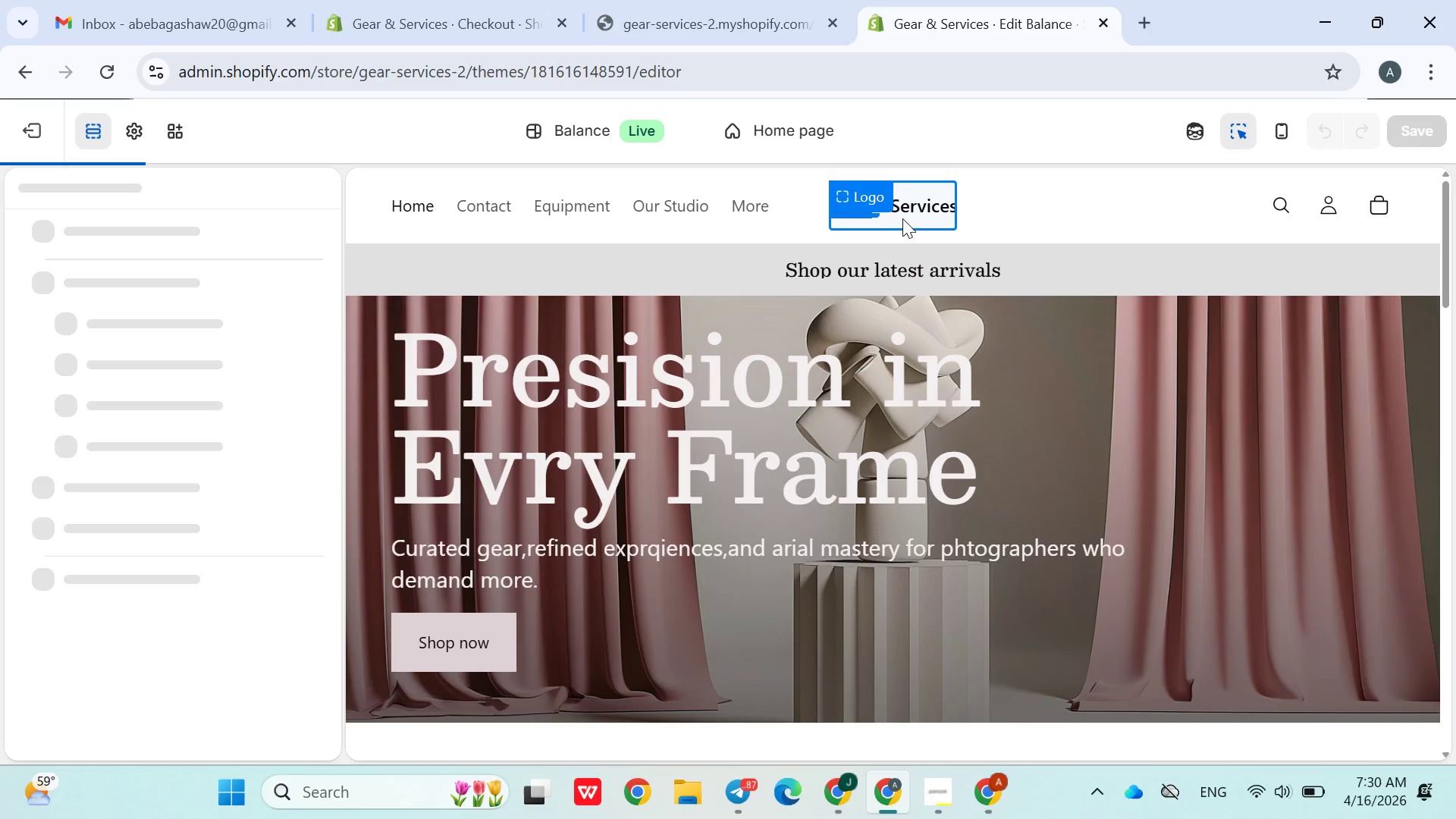 
mouse_move([177, 595])
 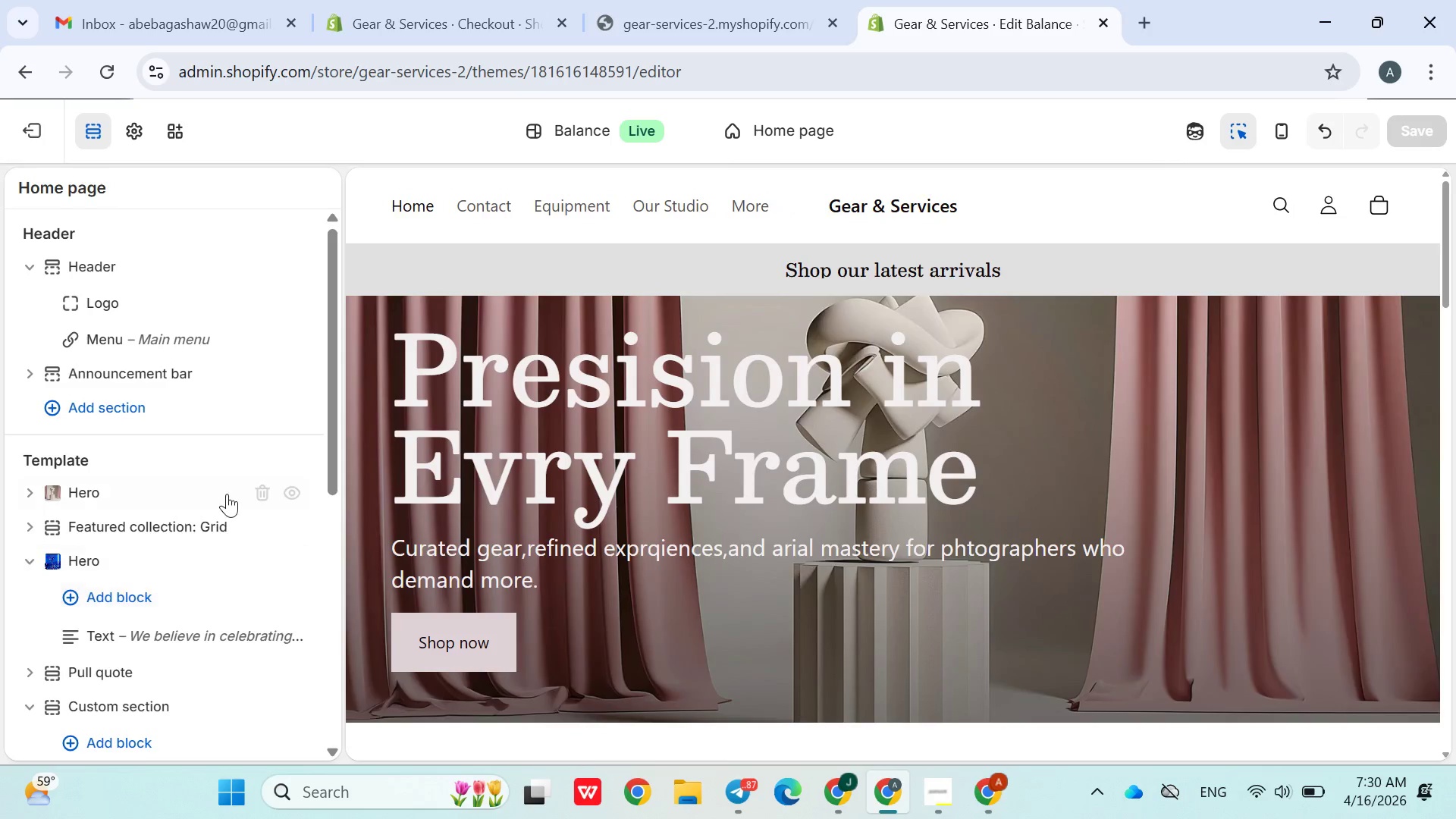 
scroll: coordinate [228, 492], scroll_direction: down, amount: 8.0
 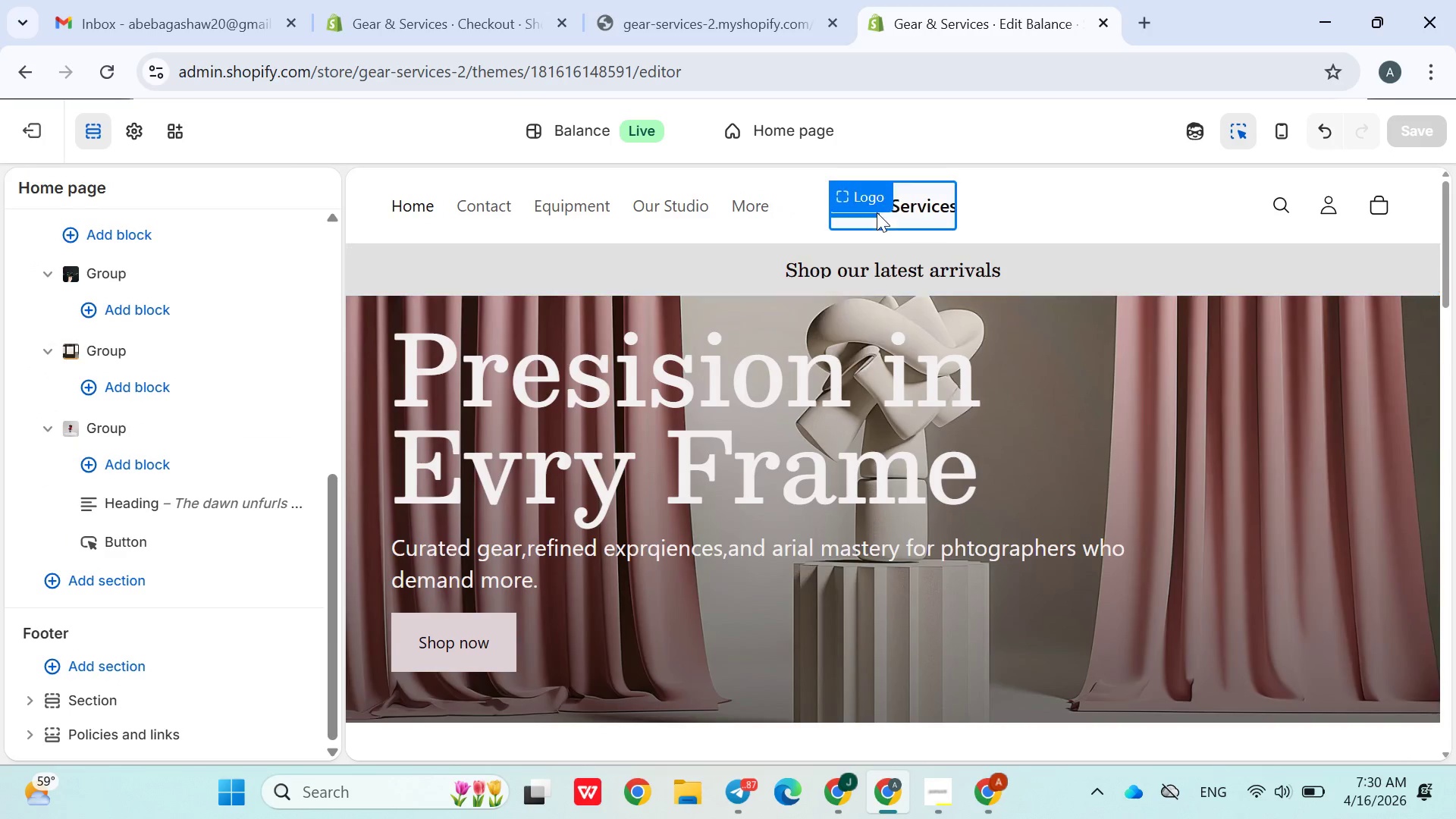 
left_click_drag(start_coordinate=[875, 208], to_coordinate=[362, 201])
 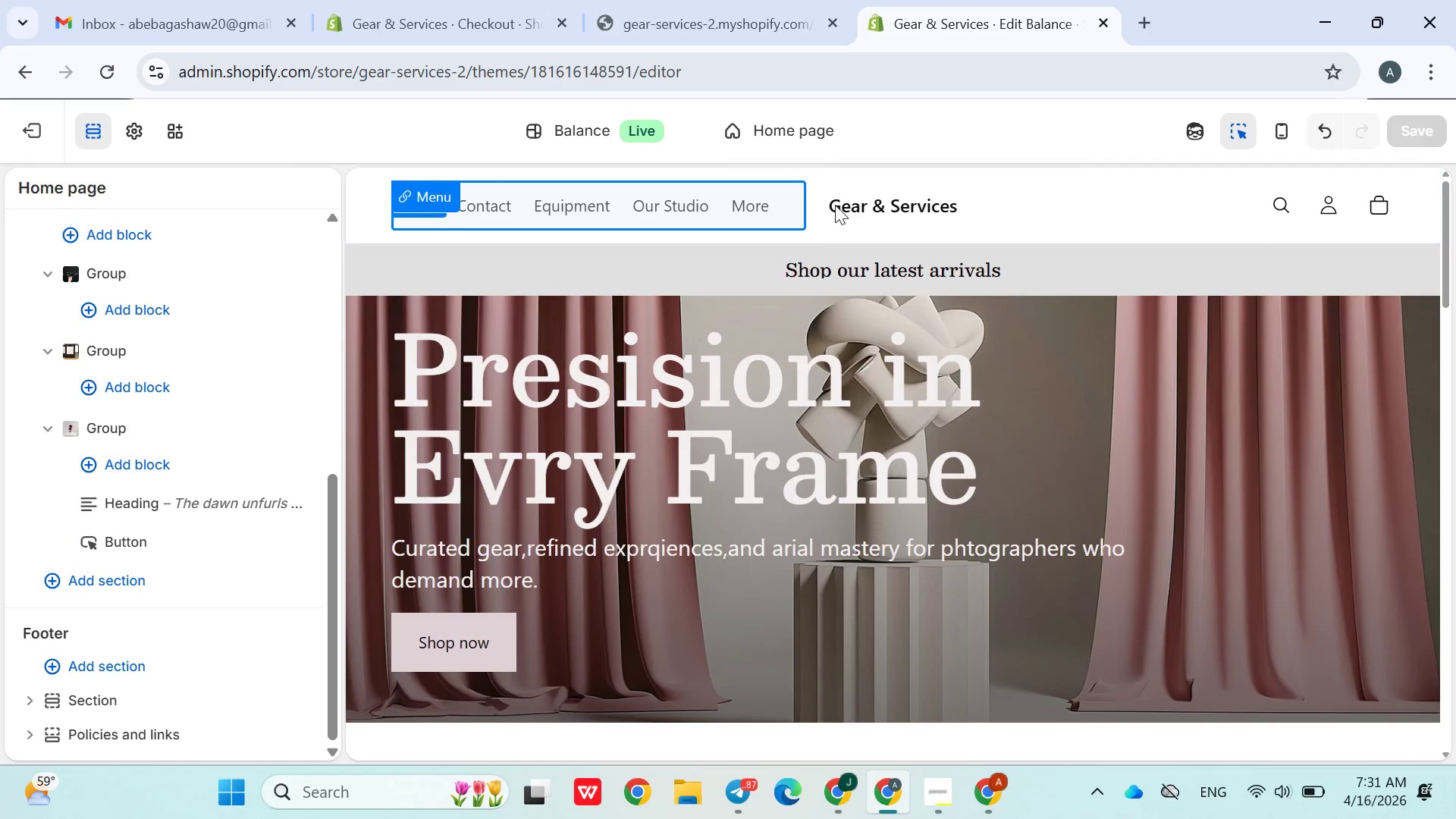 
left_click([836, 203])
 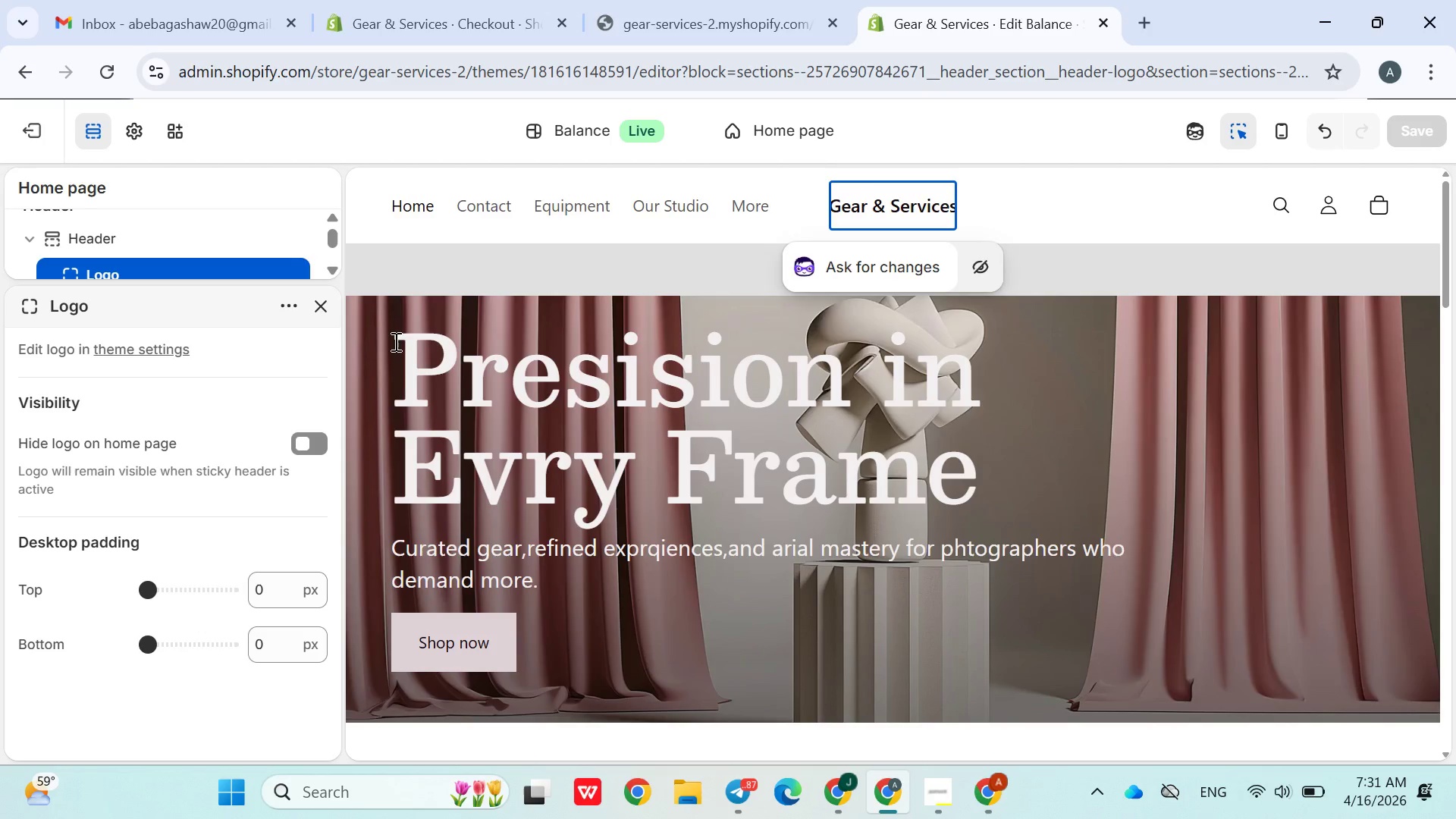 
left_click([319, 306])
 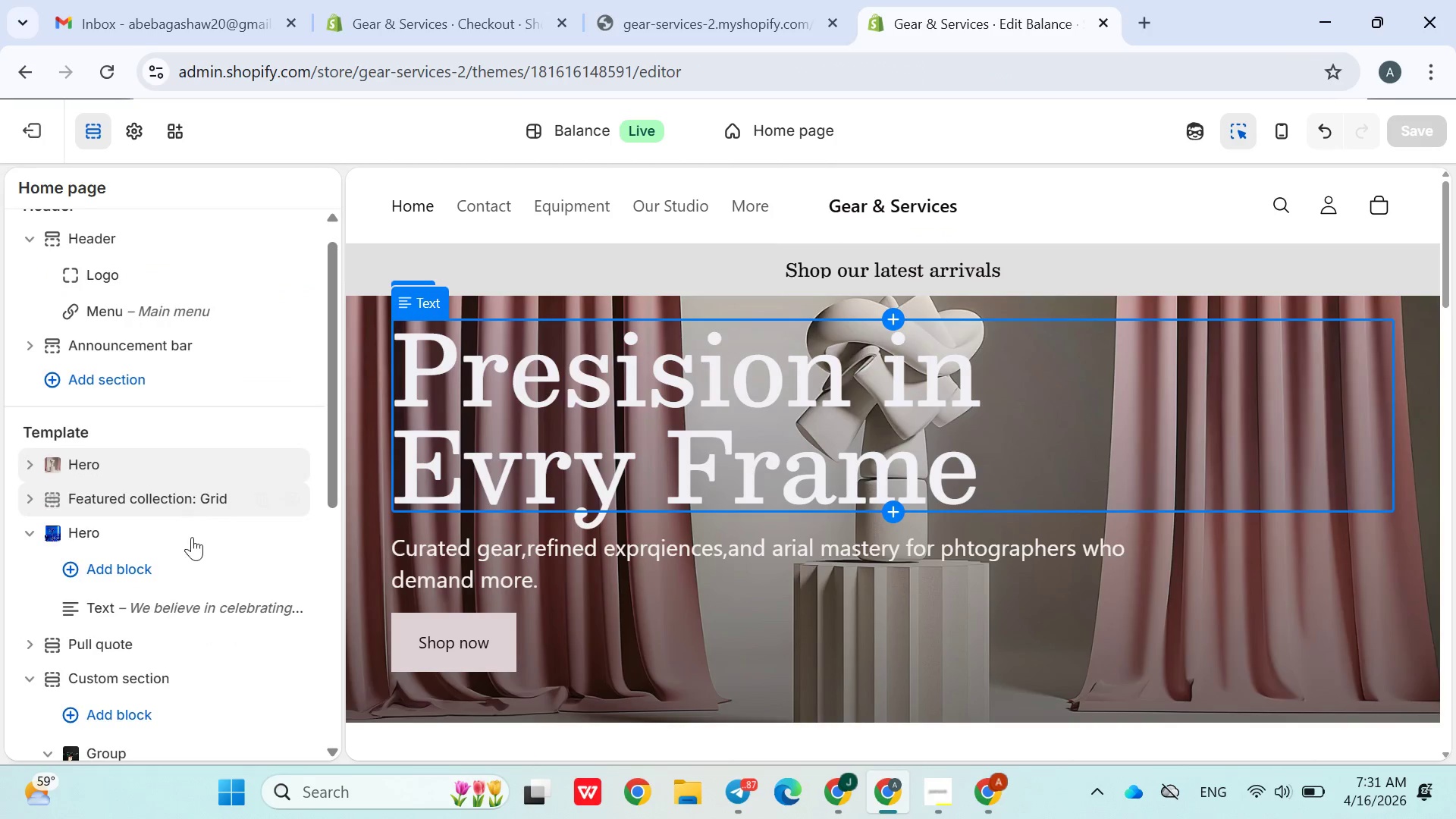 
scroll: coordinate [204, 559], scroll_direction: down, amount: 8.0
 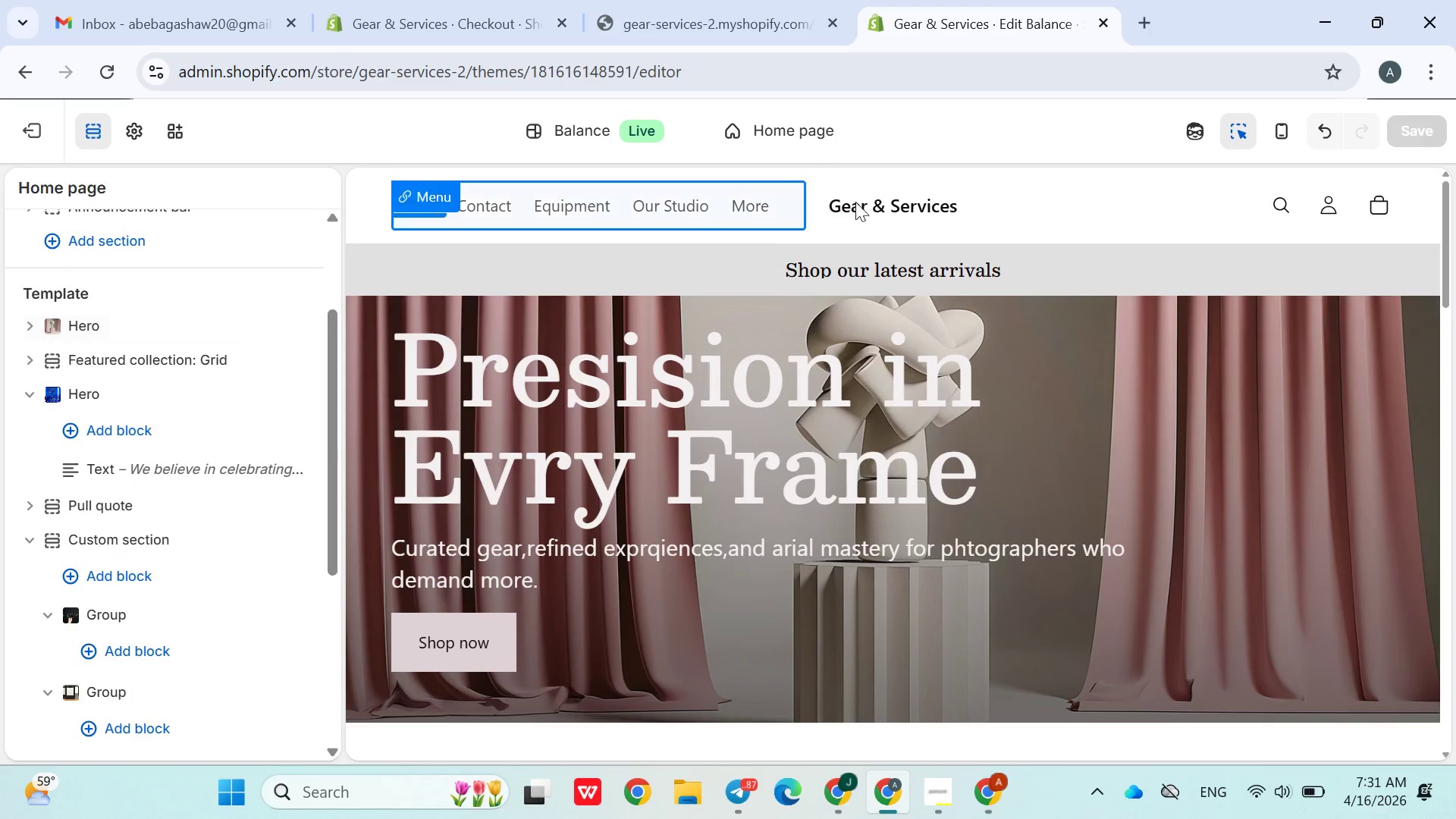 
left_click([875, 206])
 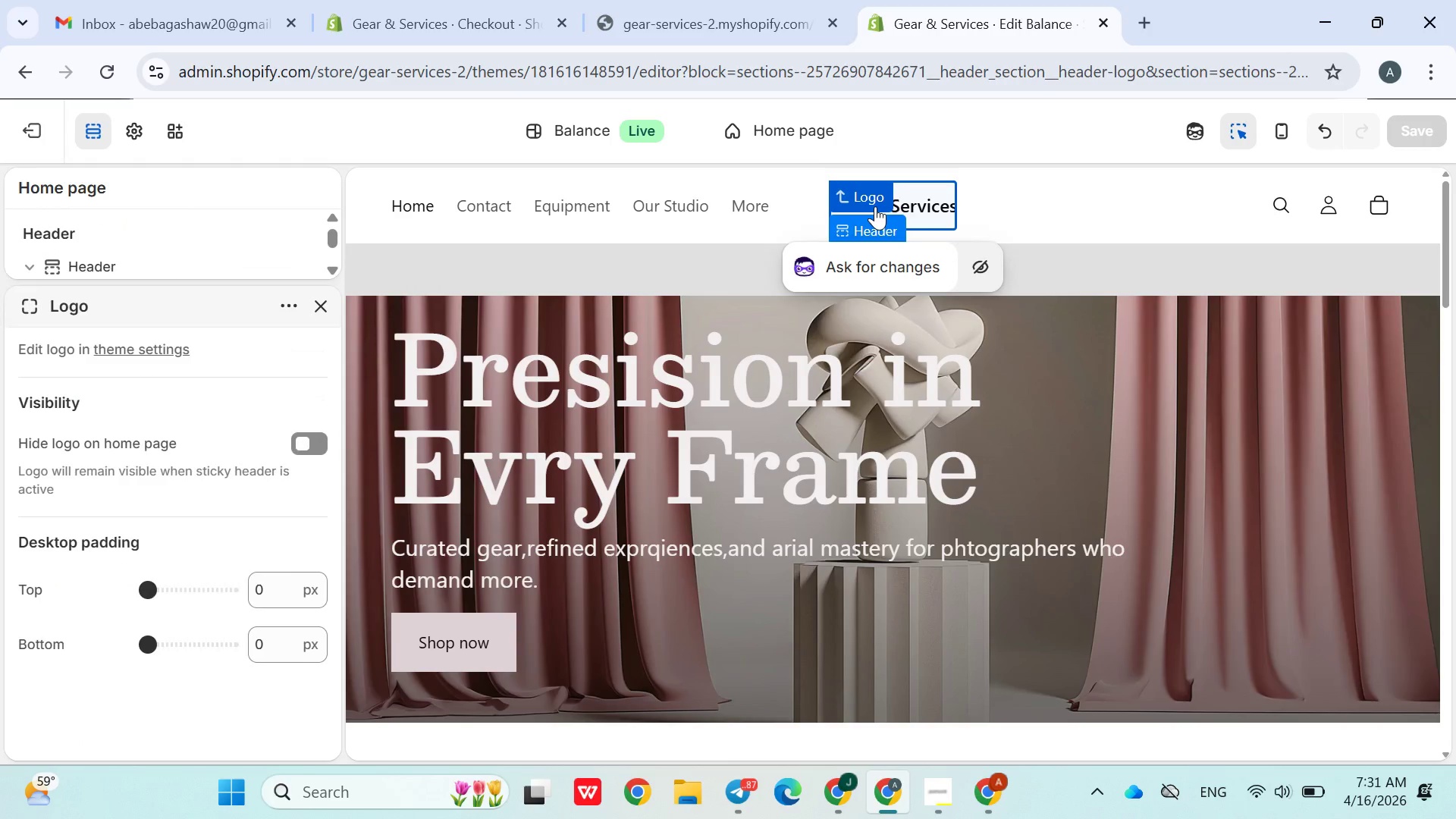 
double_click([875, 206])
 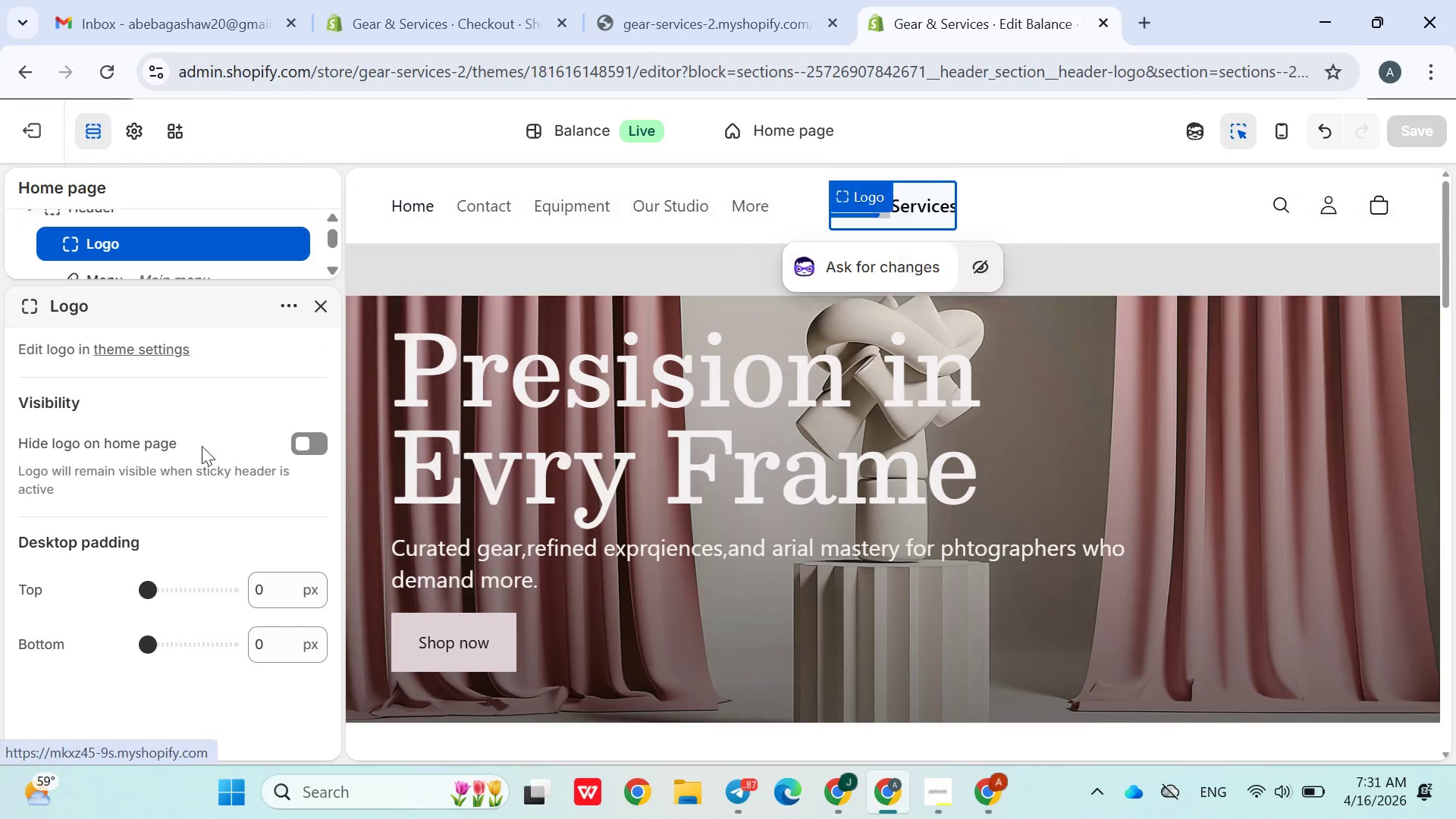 
scroll: coordinate [292, 567], scroll_direction: down, amount: 4.0
 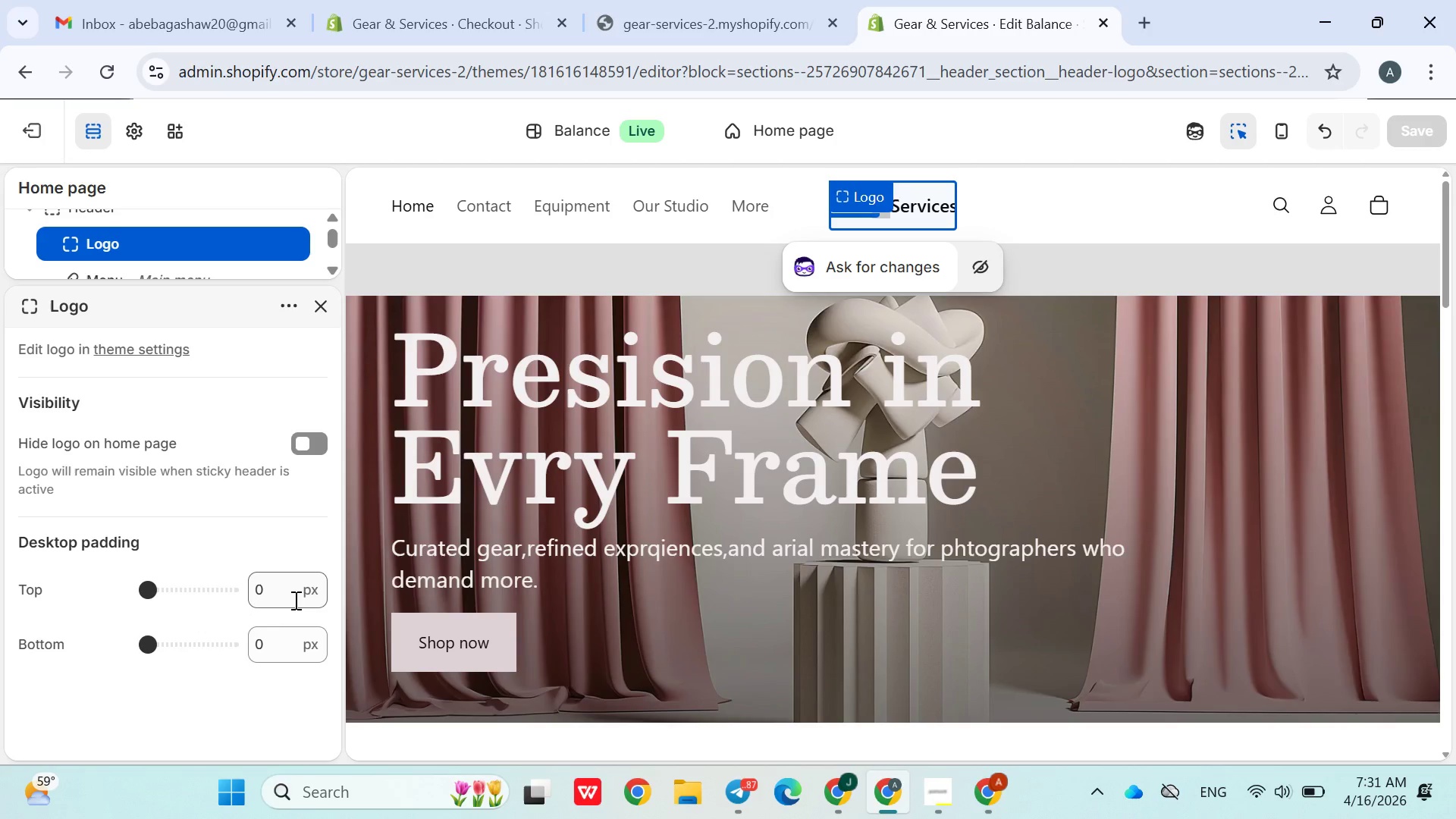 
left_click([294, 600])
 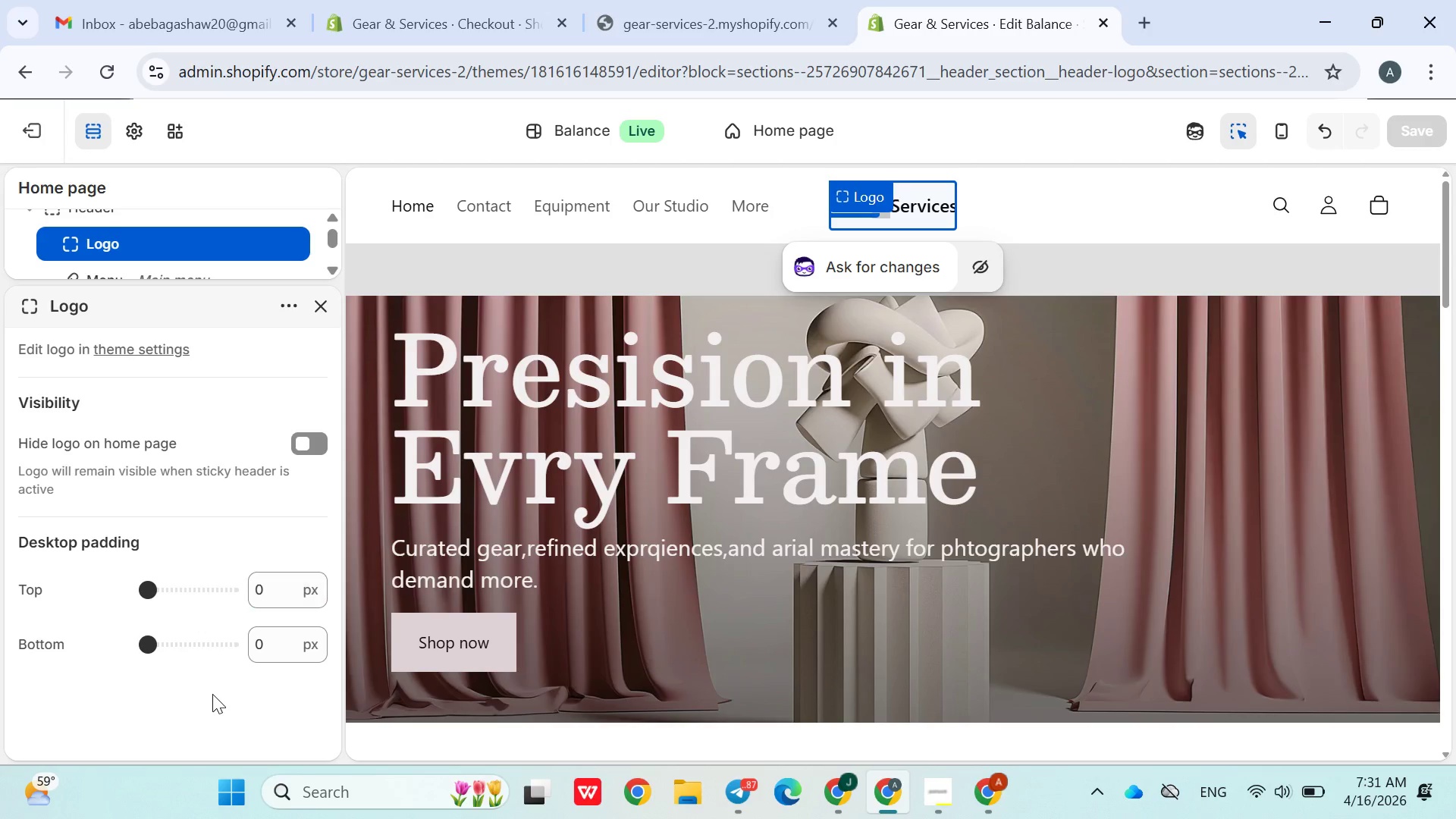 
left_click([212, 694])
 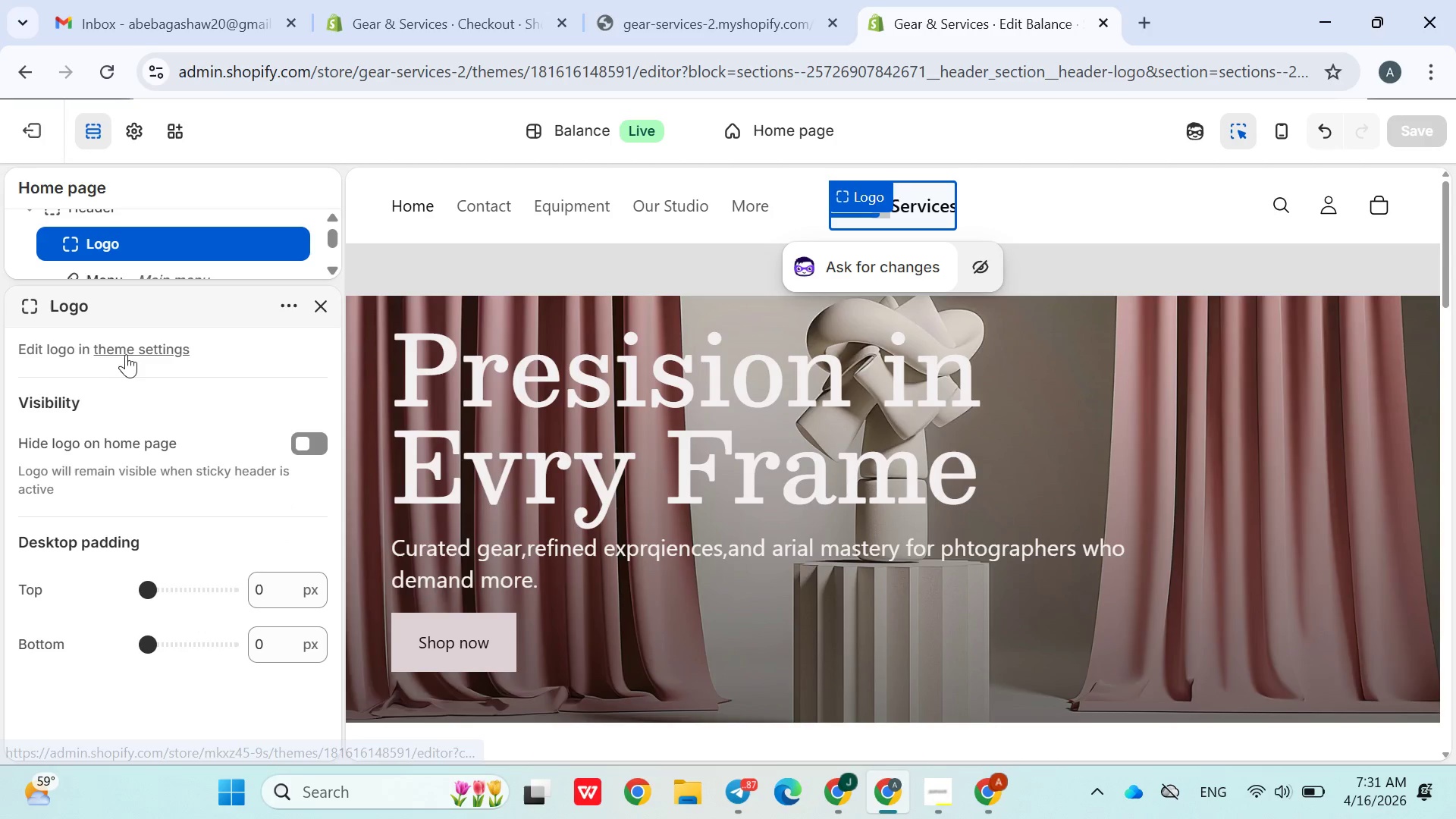 
left_click([126, 353])
 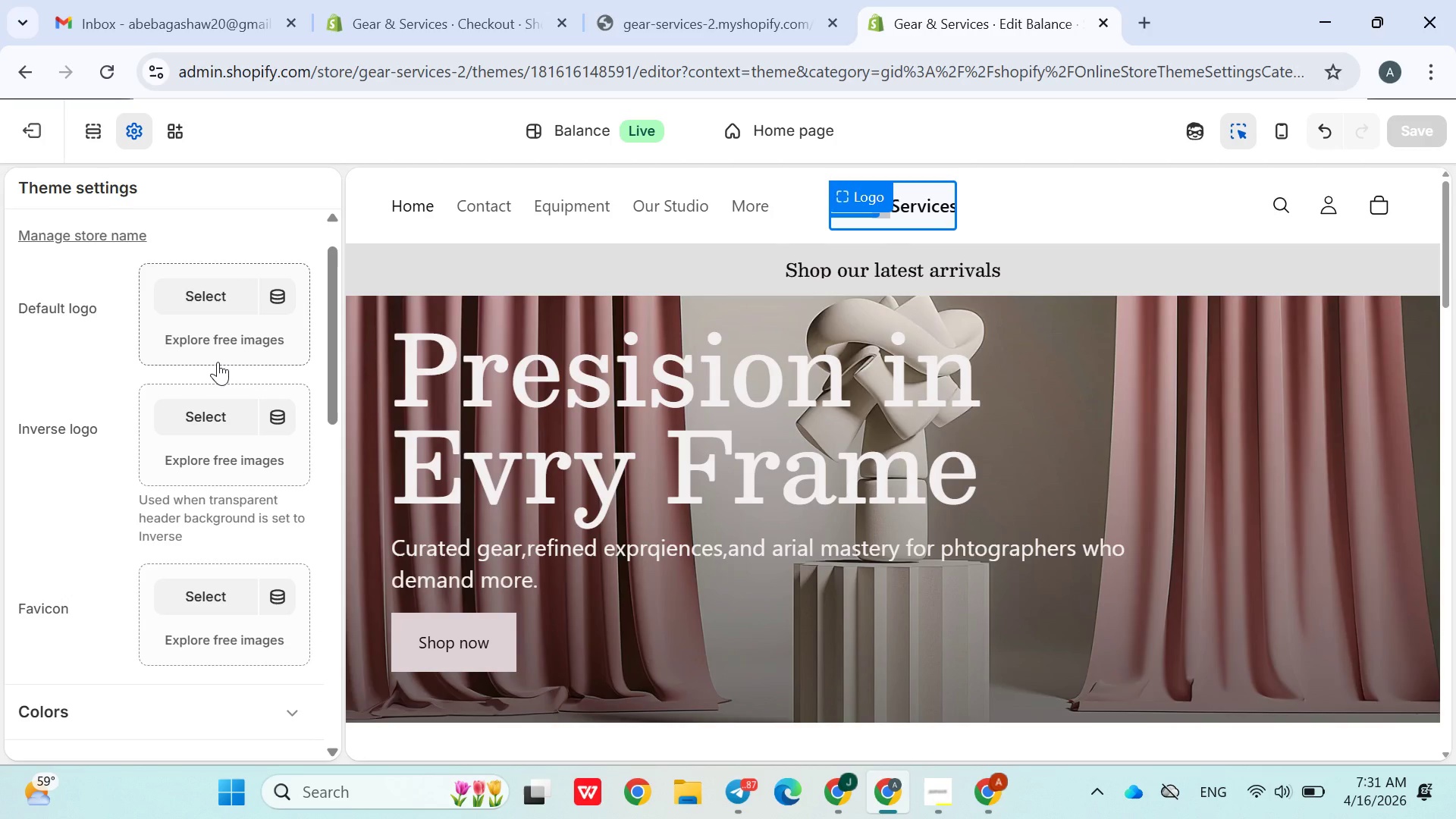 
scroll: coordinate [179, 572], scroll_direction: down, amount: 6.0
 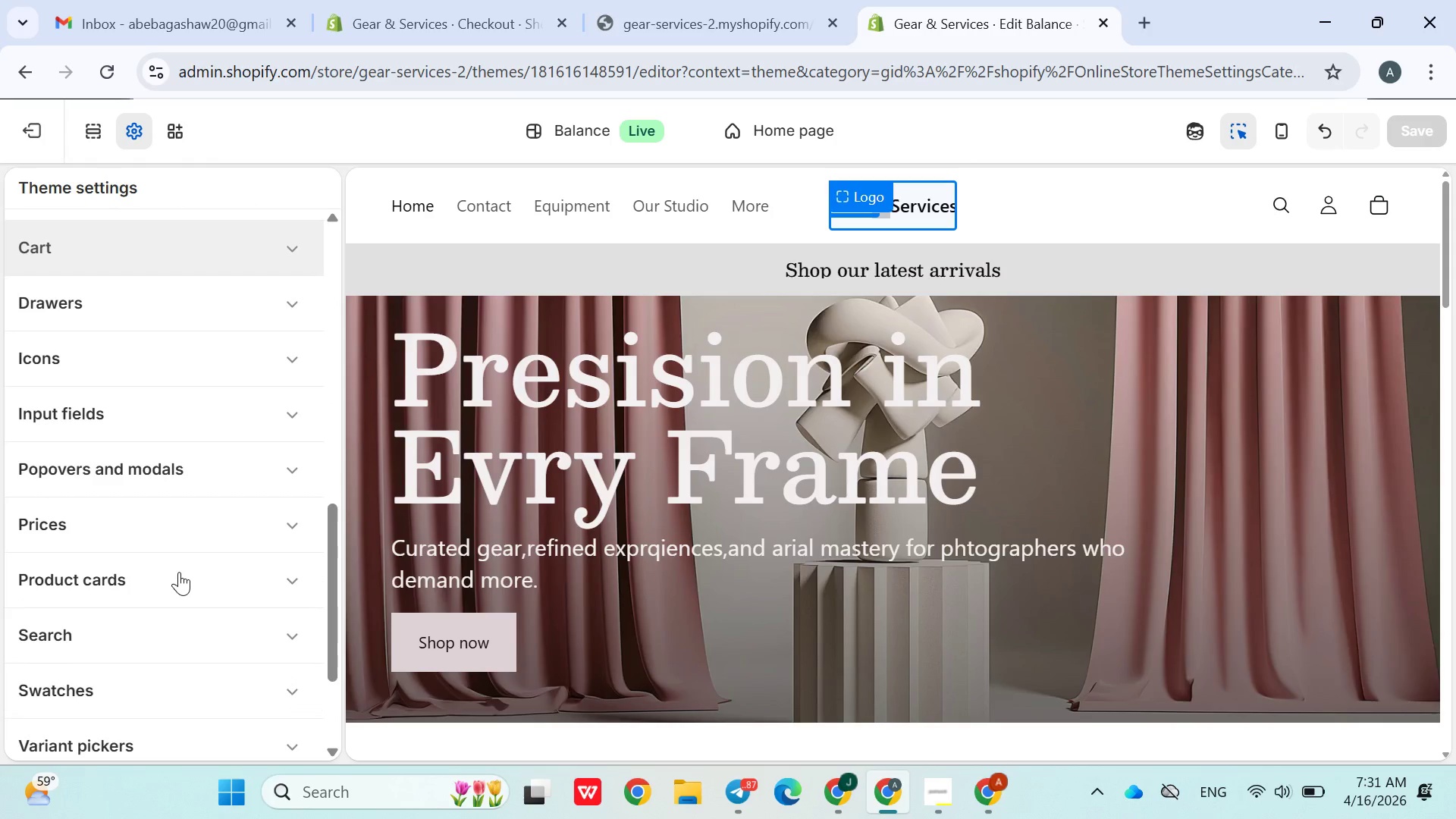 
scroll: coordinate [124, 394], scroll_direction: up, amount: 2.0
 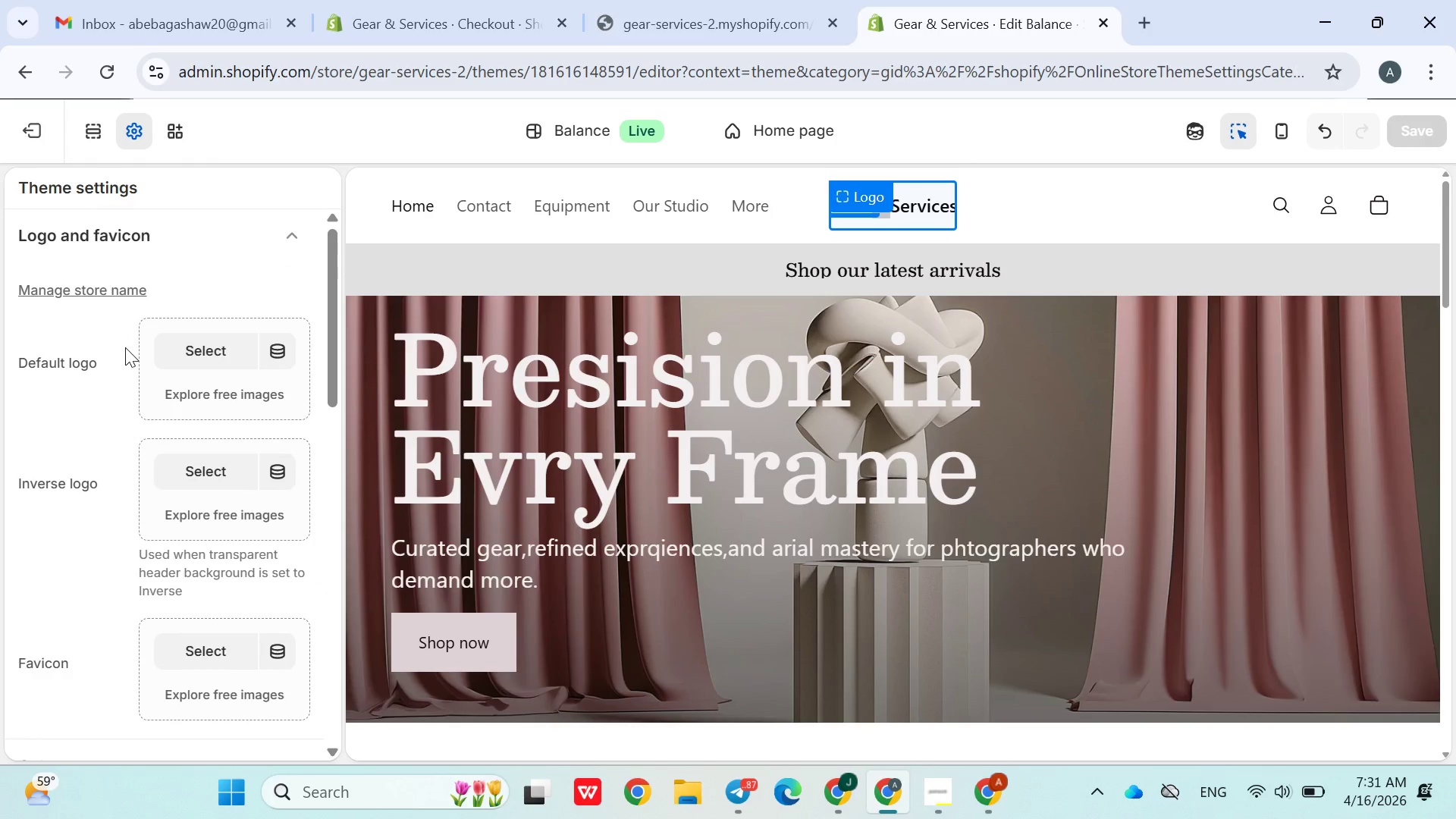 
left_click([113, 334])
 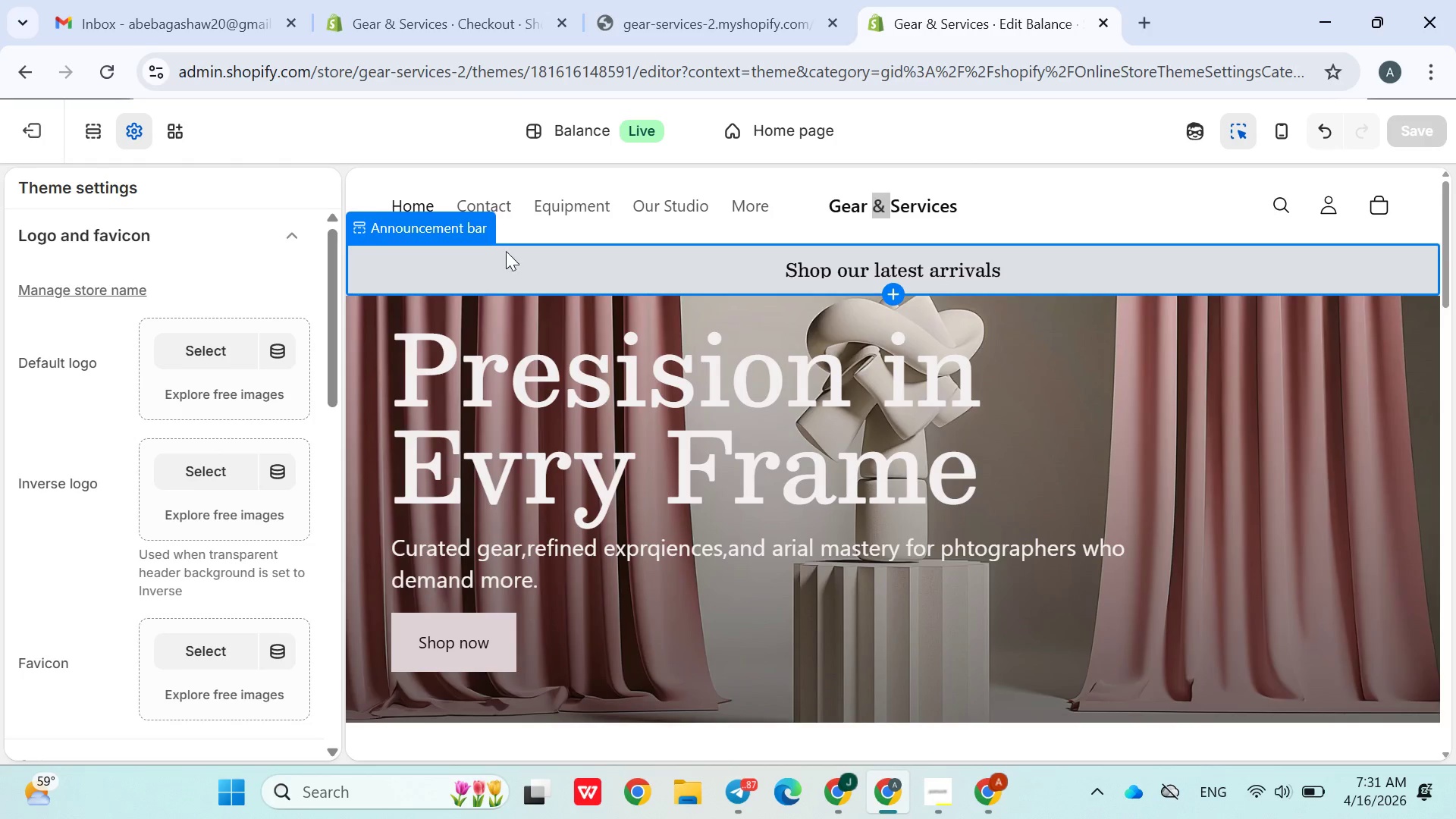 
left_click([866, 200])
 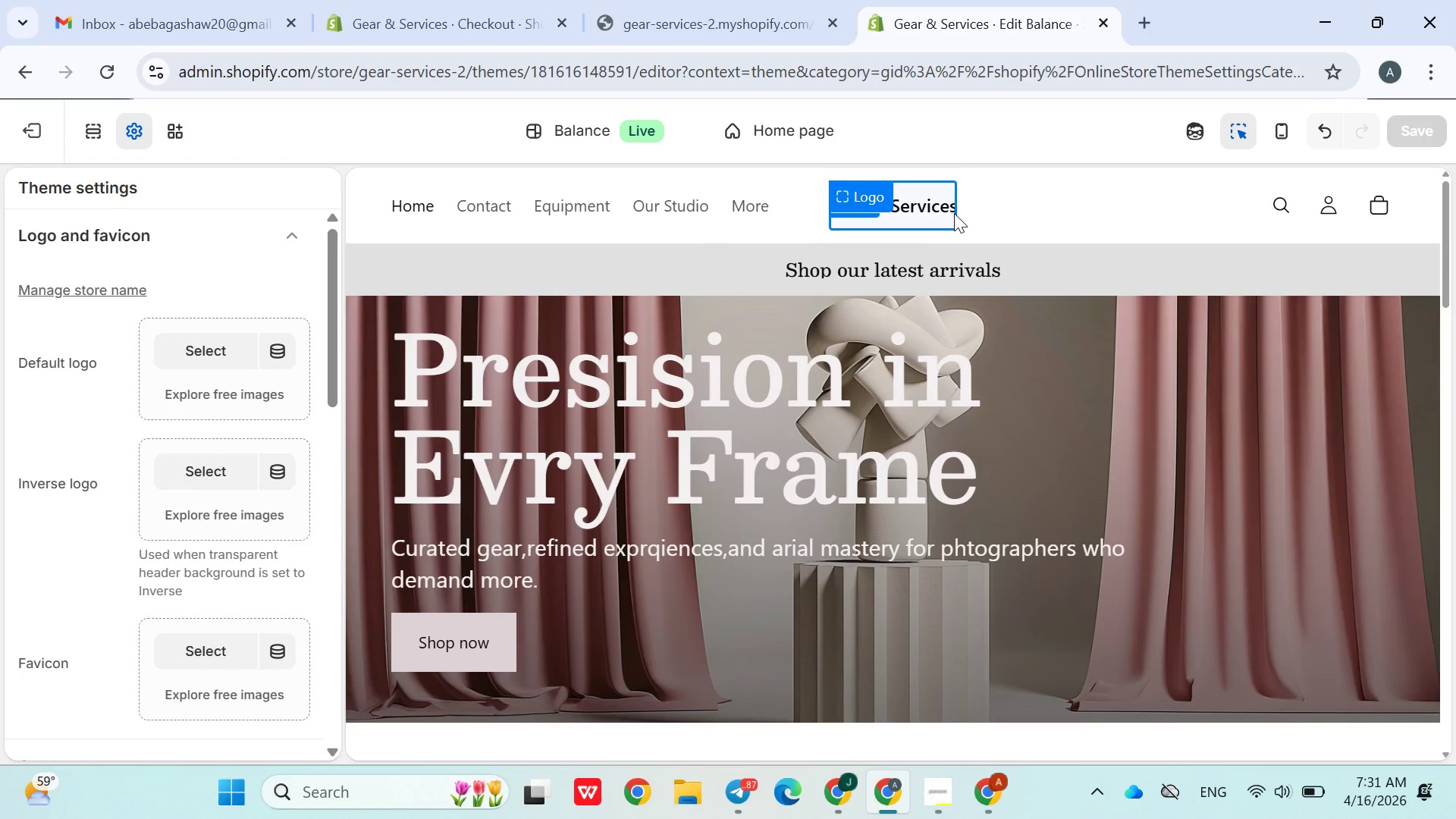 
wait(5.2)
 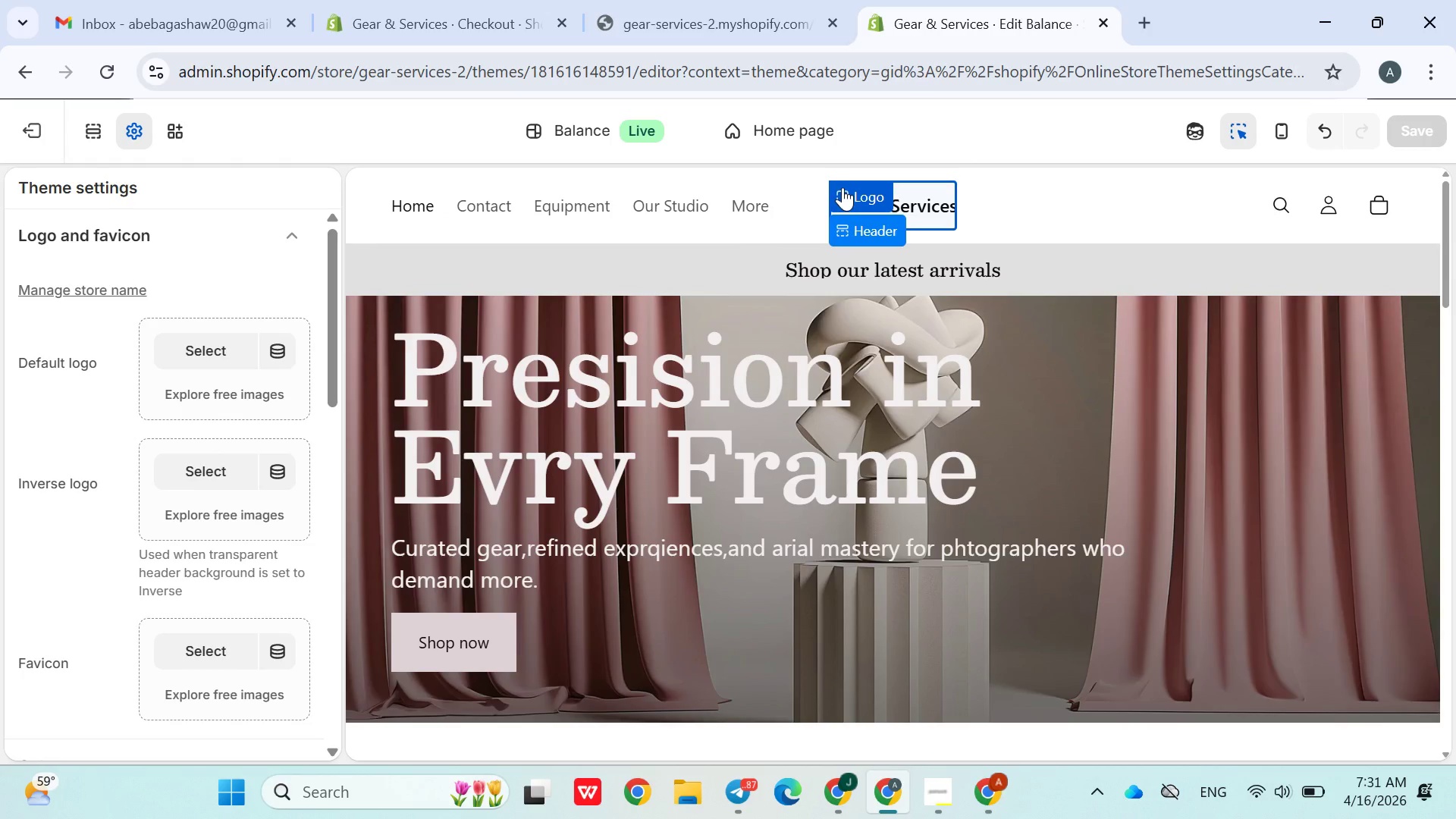 
left_click_drag(start_coordinate=[943, 215], to_coordinate=[368, 221])
 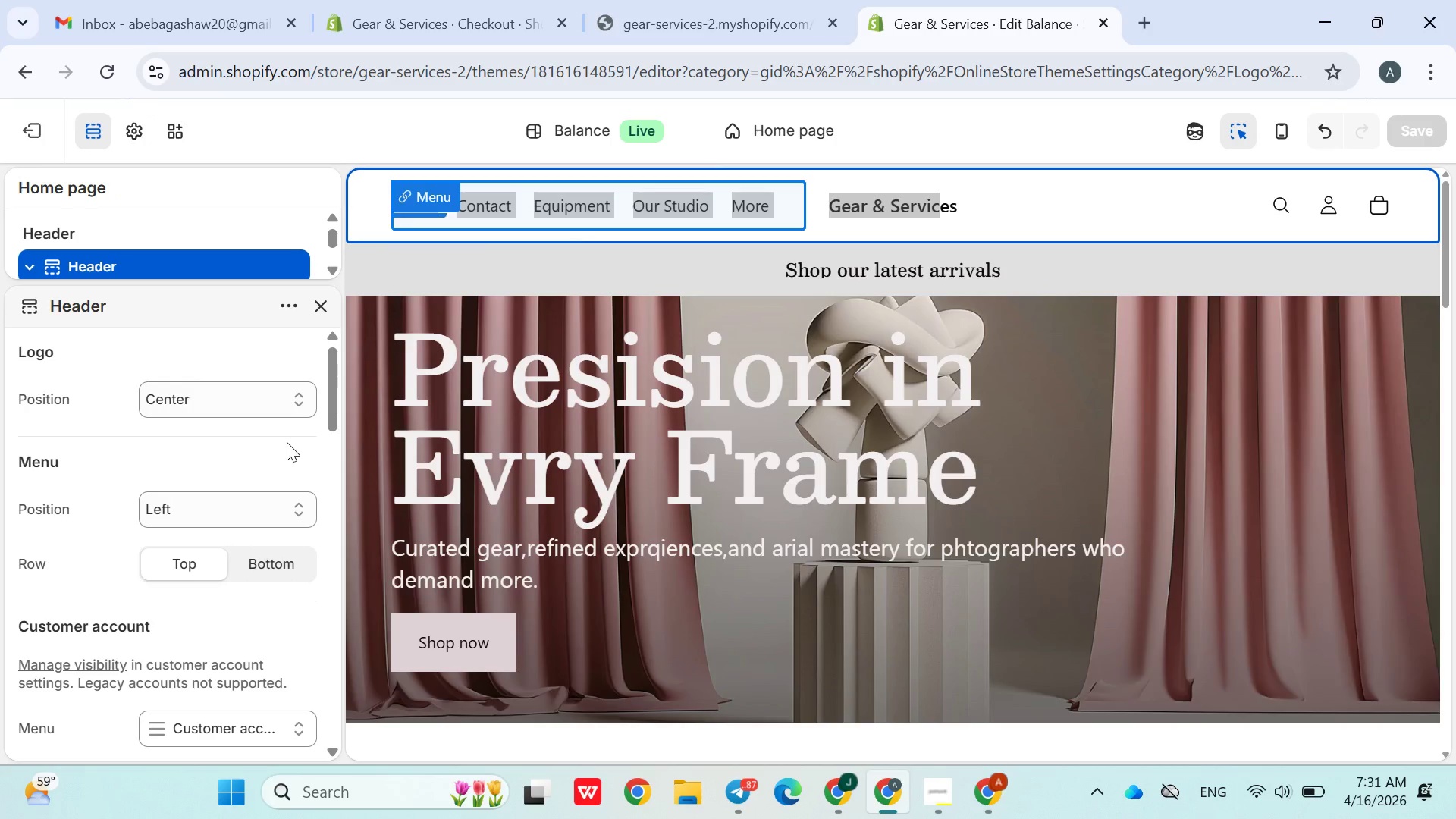 
wait(5.24)
 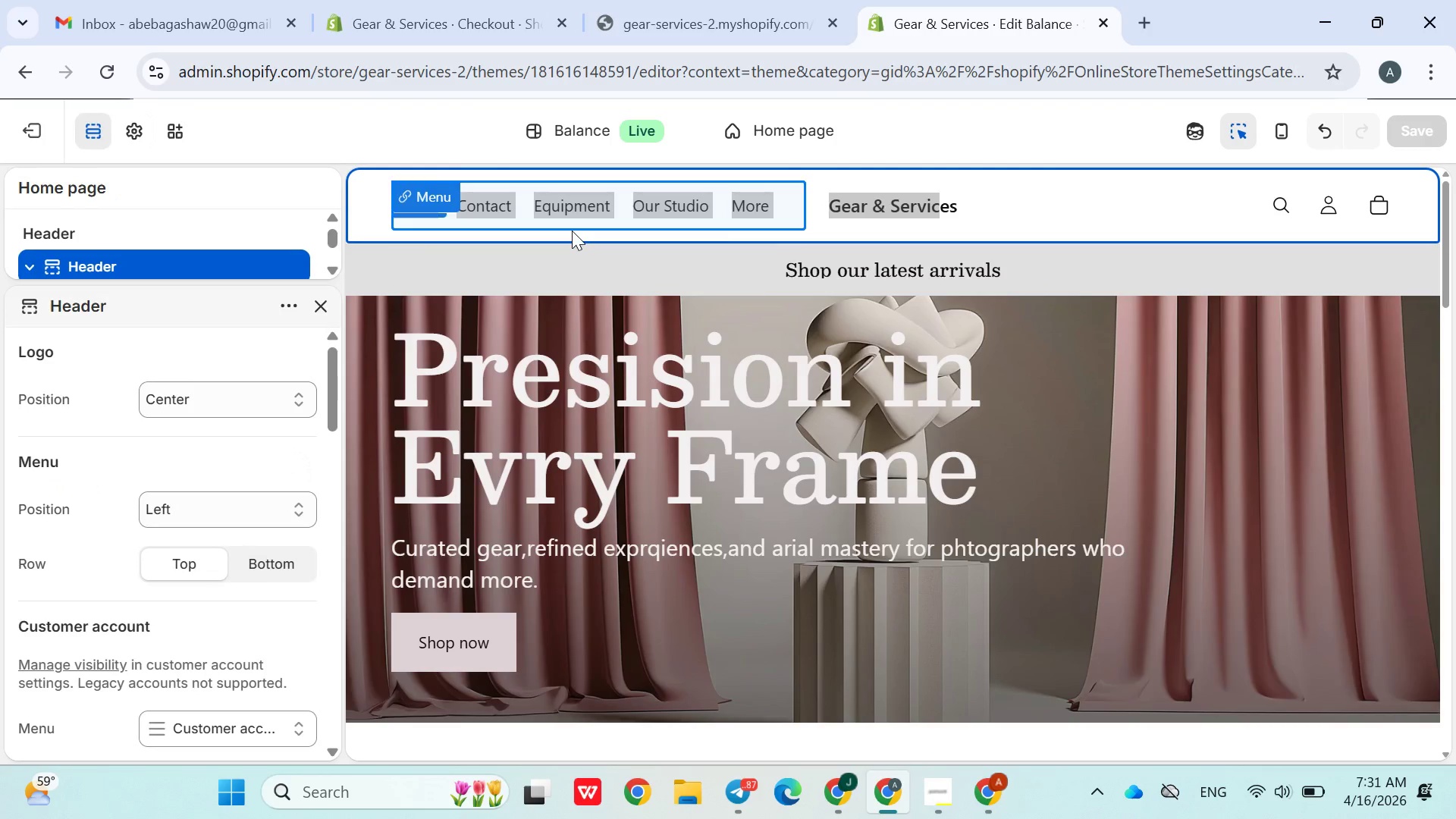 
left_click([294, 390])
 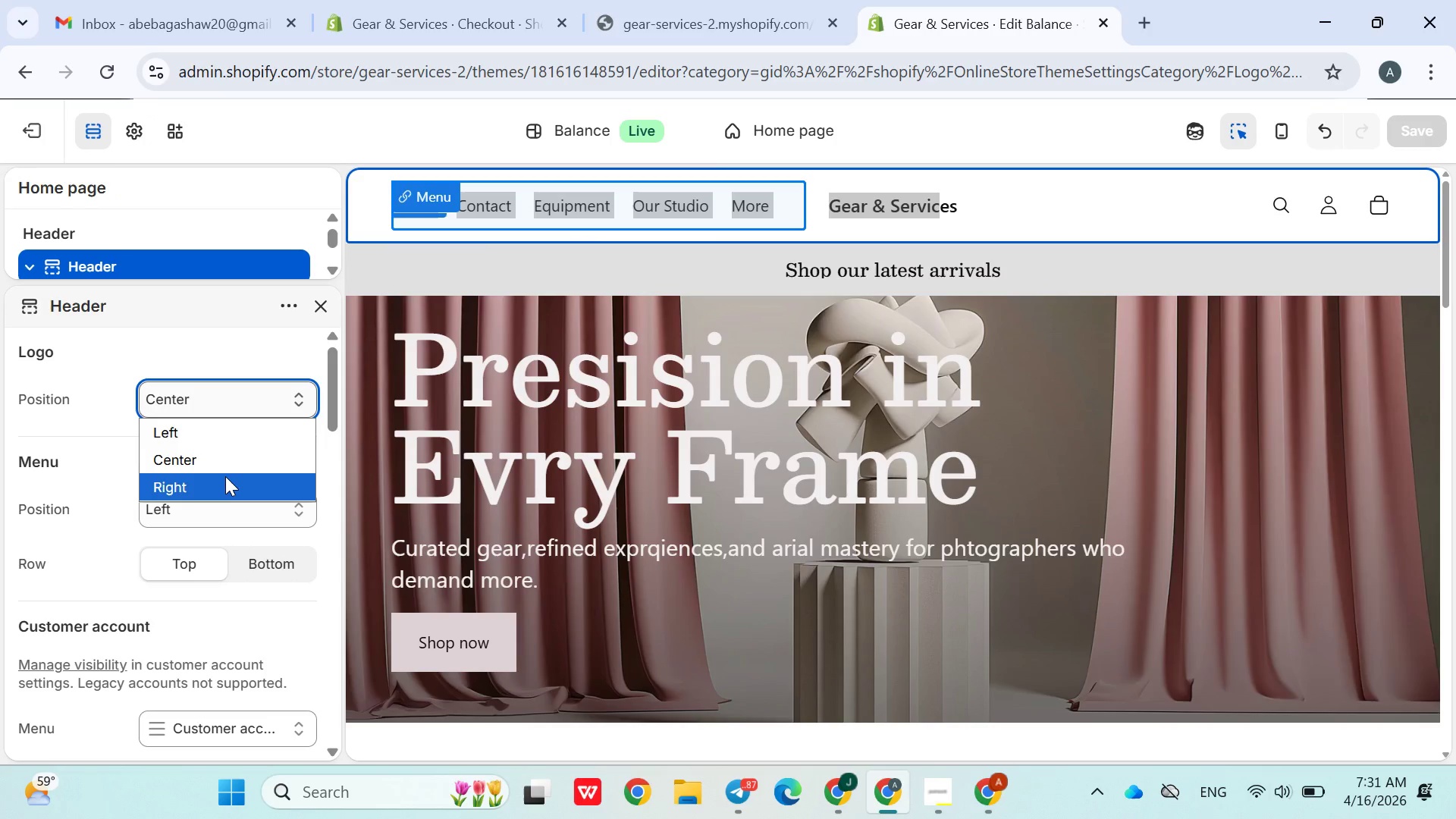 
left_click([221, 480])
 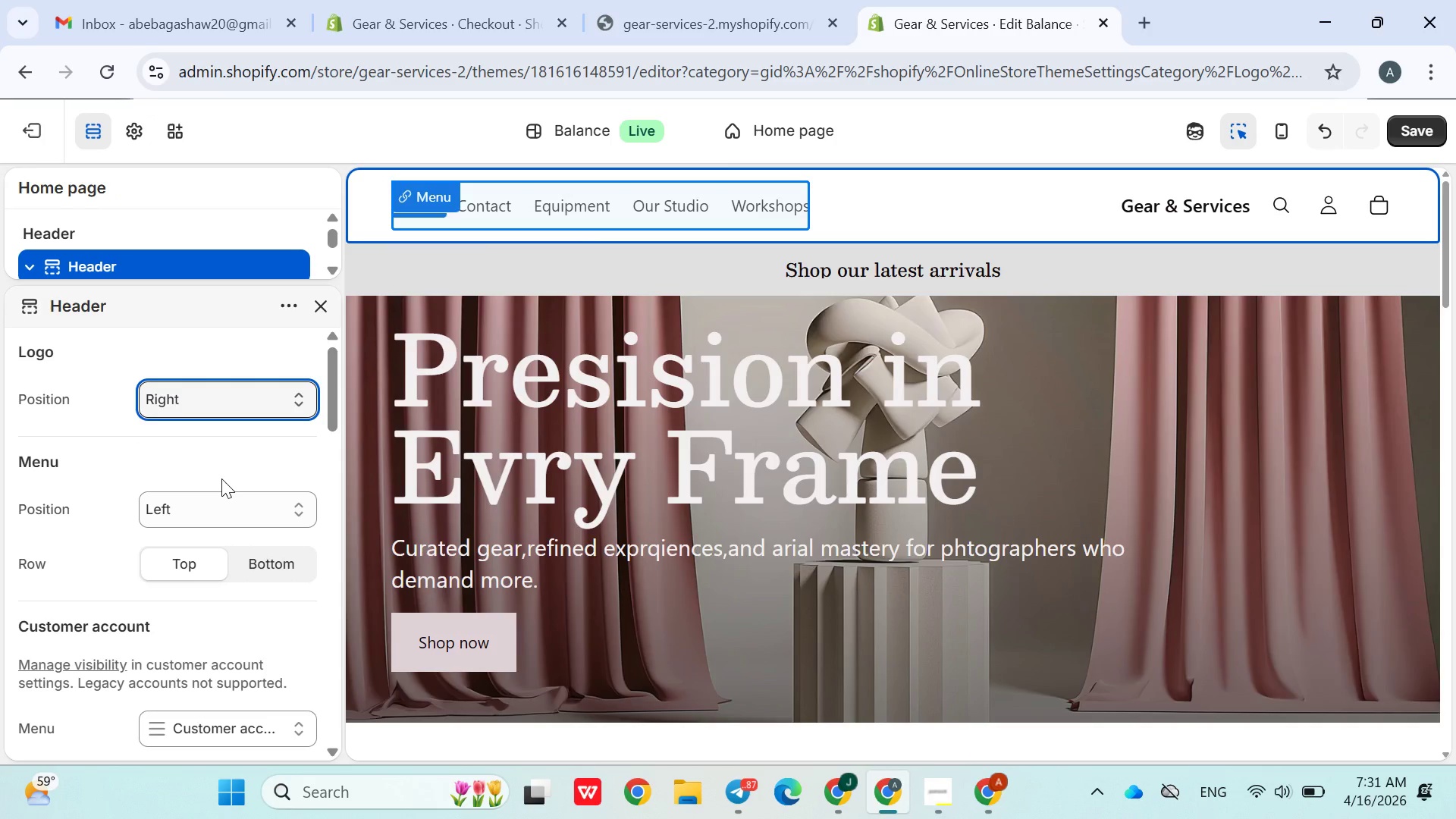 
left_click([218, 400])
 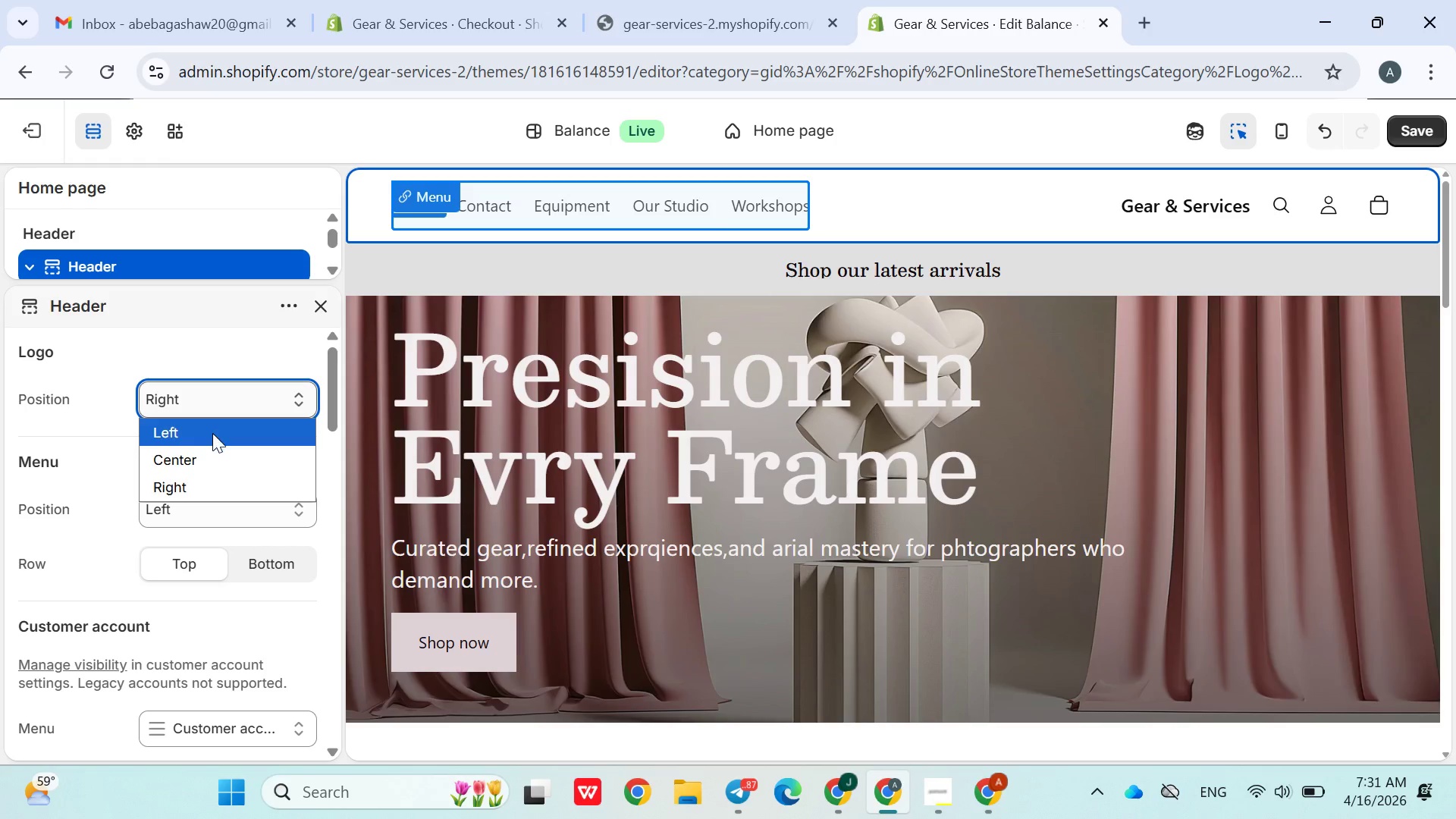 
left_click([212, 433])
 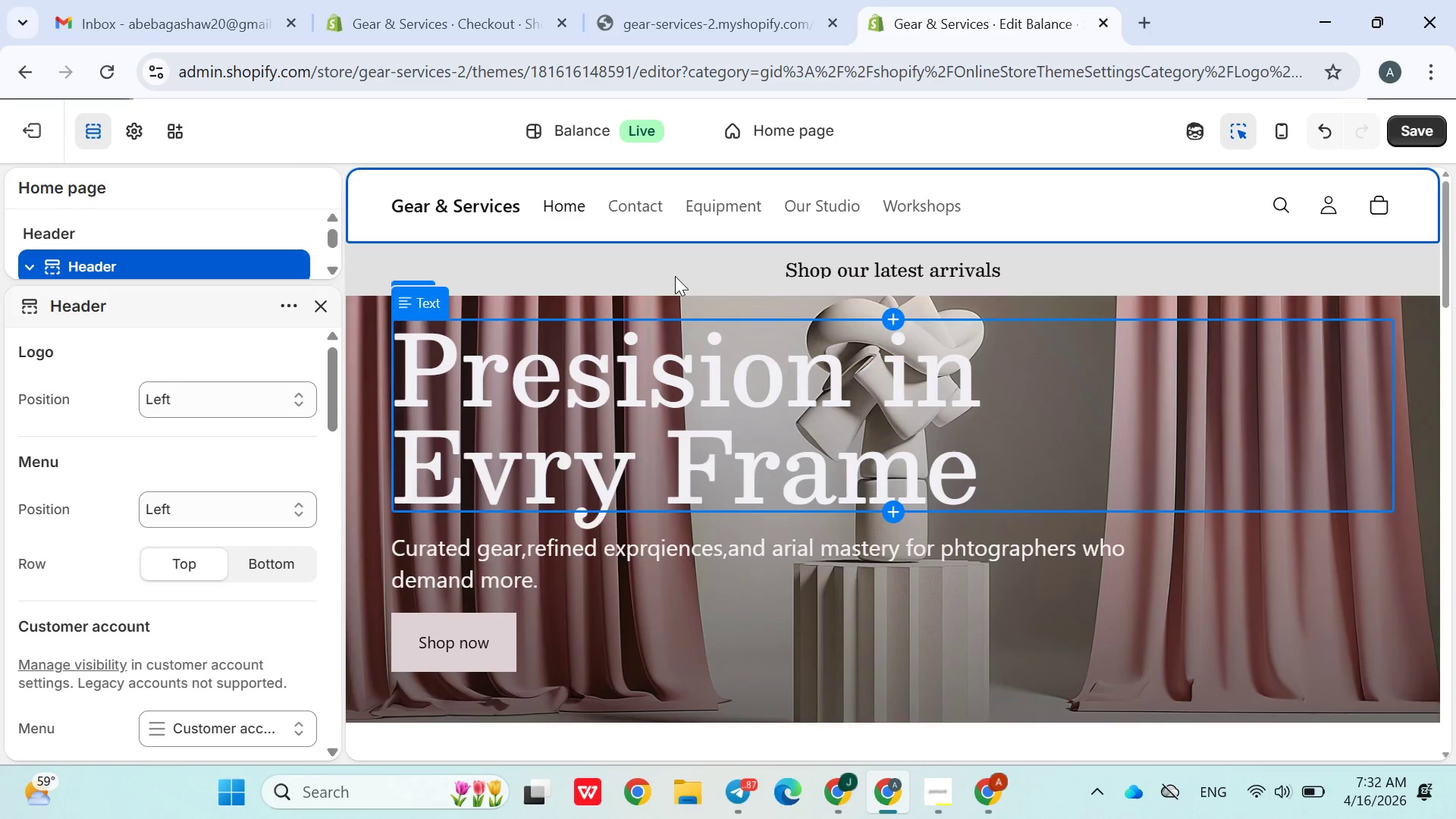 
wait(7.14)
 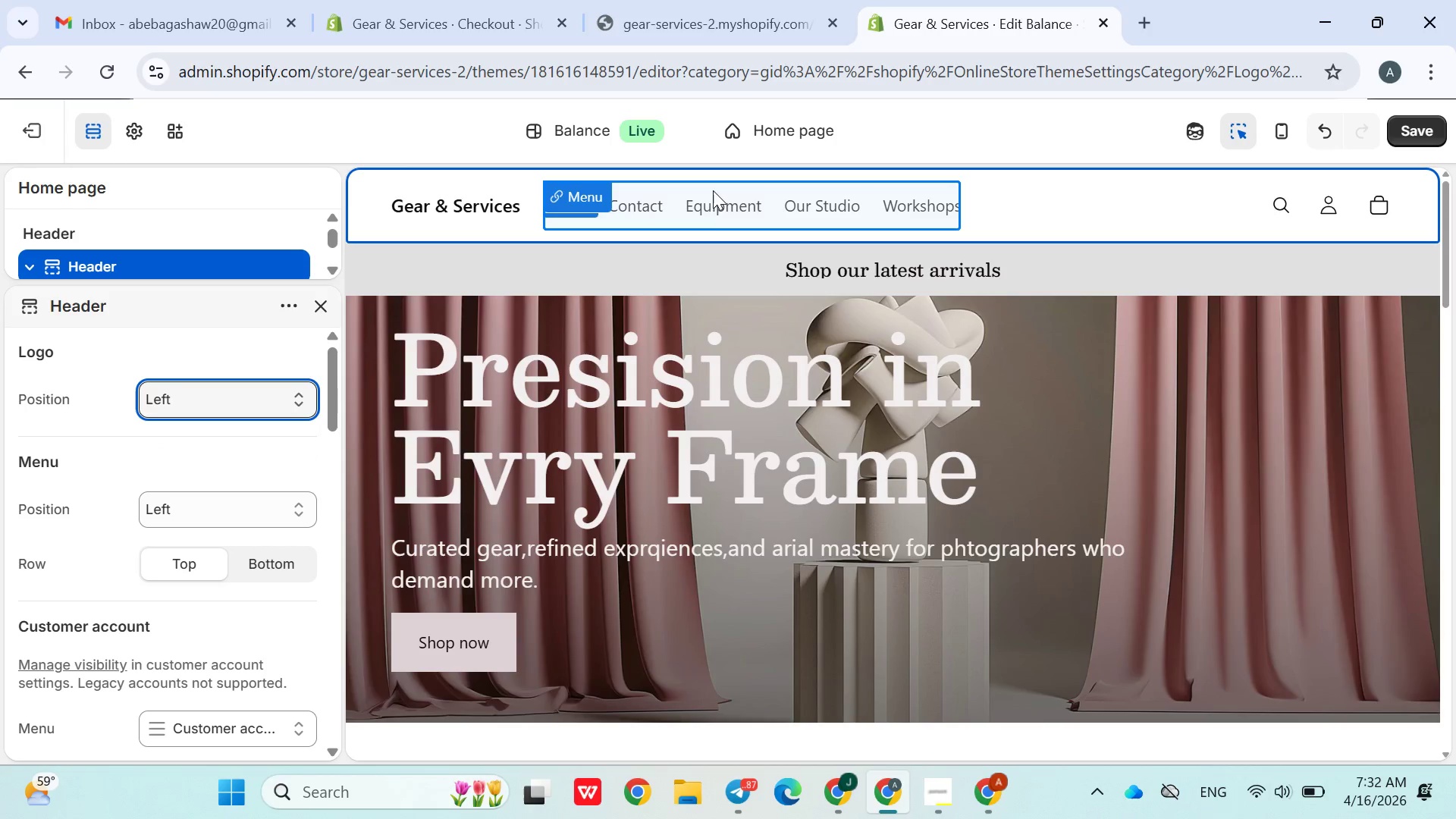 
double_click([448, 200])
 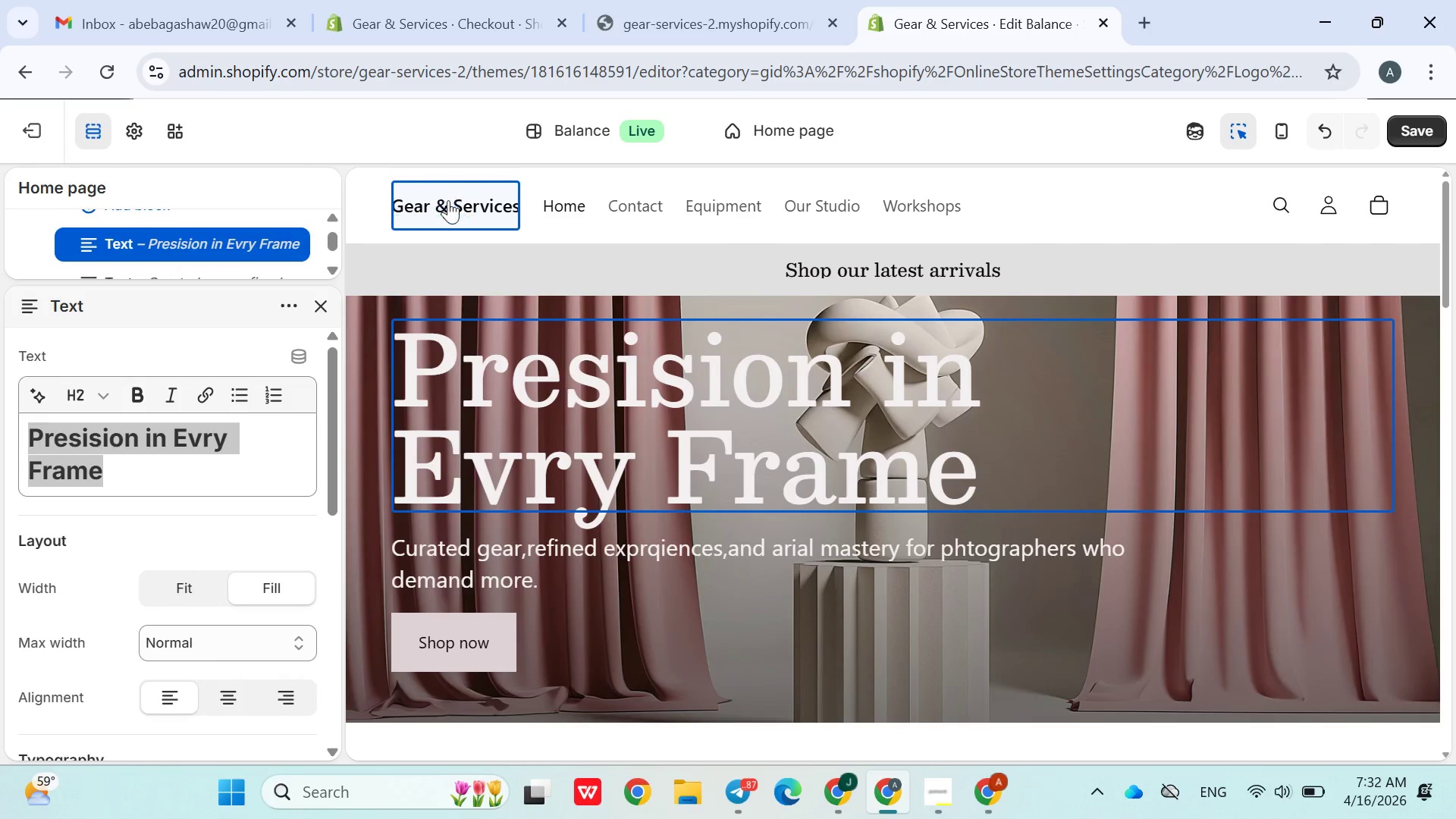 
triple_click([448, 200])
 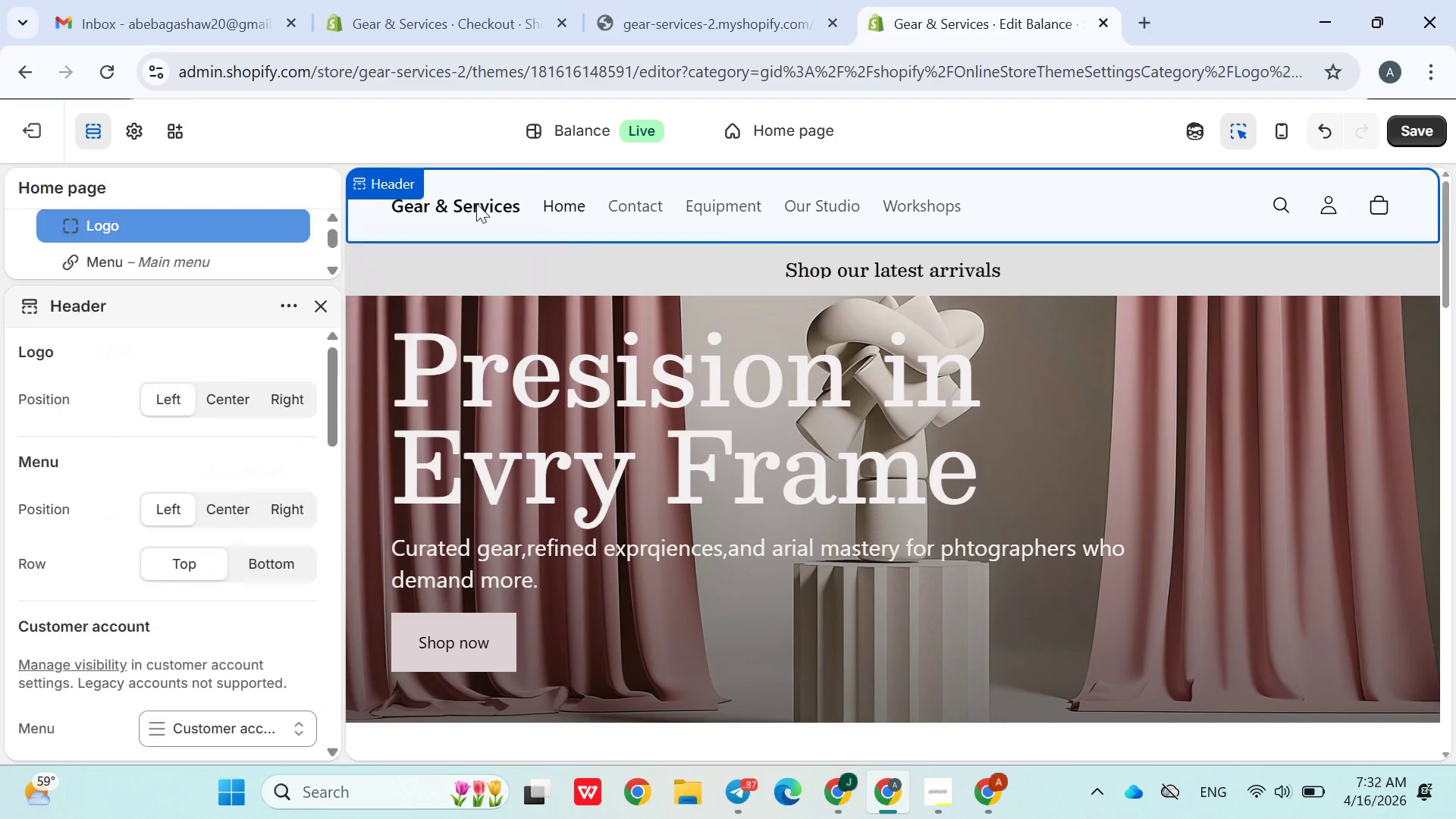 
double_click([476, 203])
 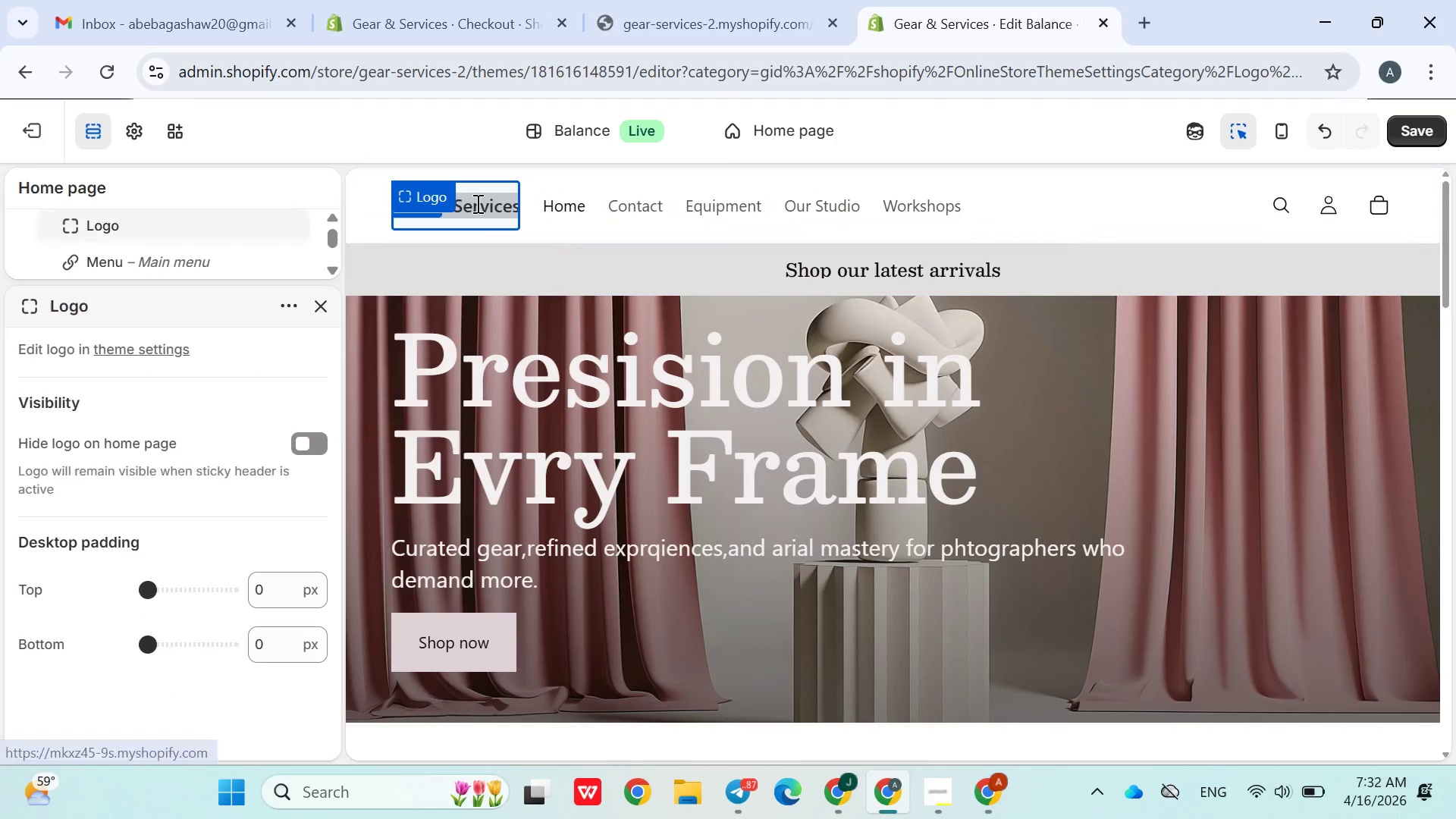 
triple_click([476, 203])
 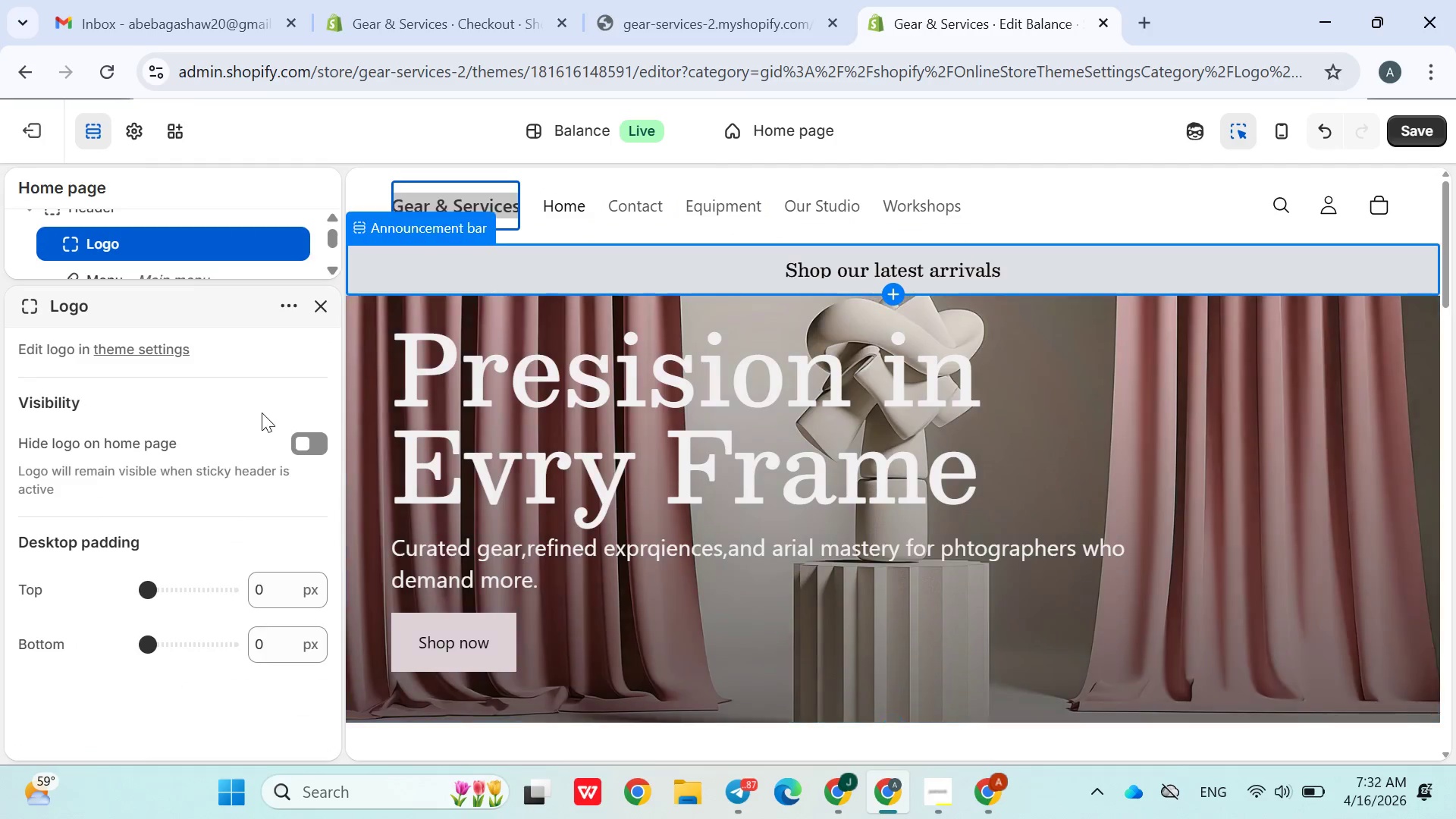 
scroll: coordinate [194, 479], scroll_direction: none, amount: 0.0
 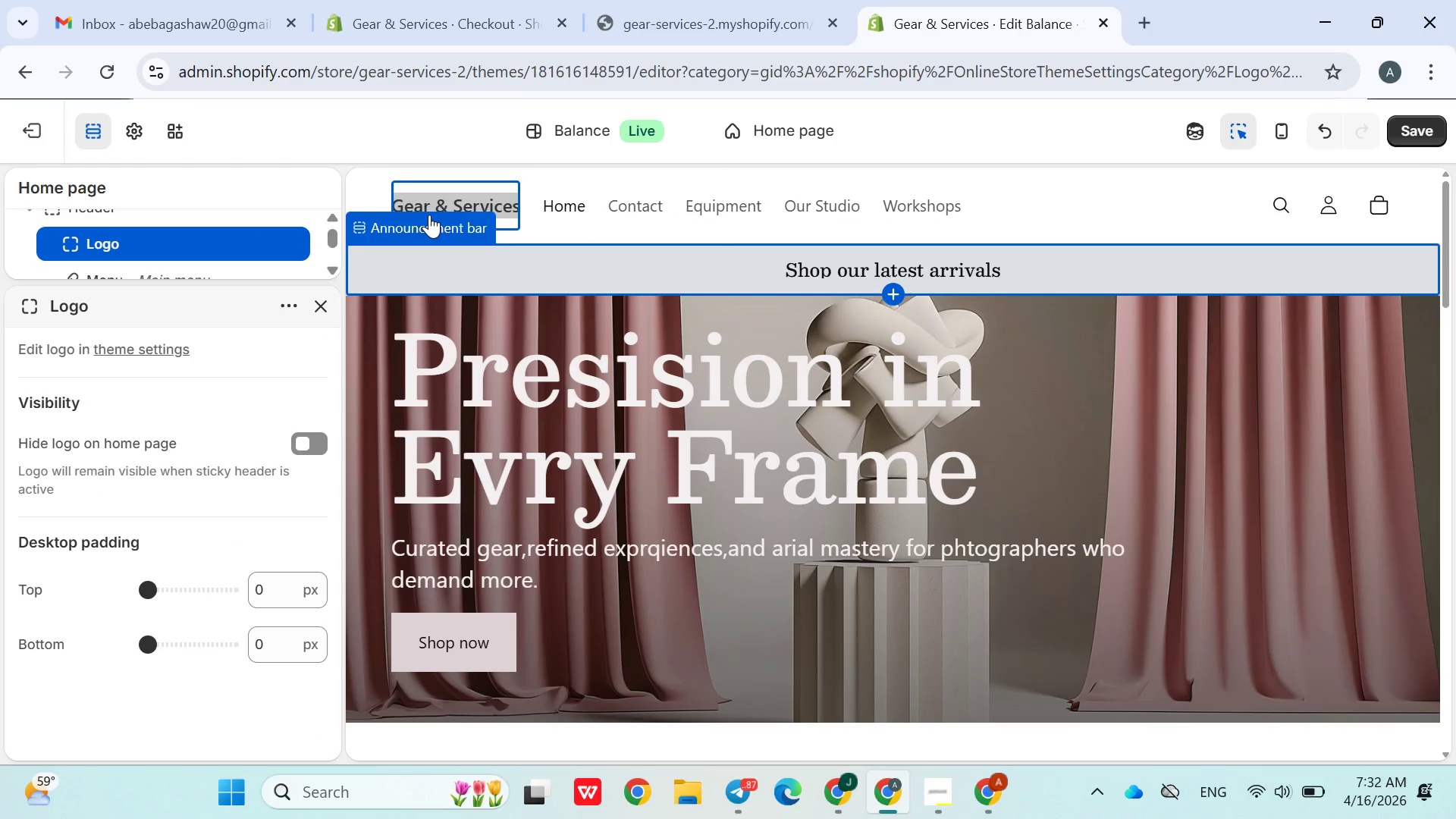 
key(Backspace)
 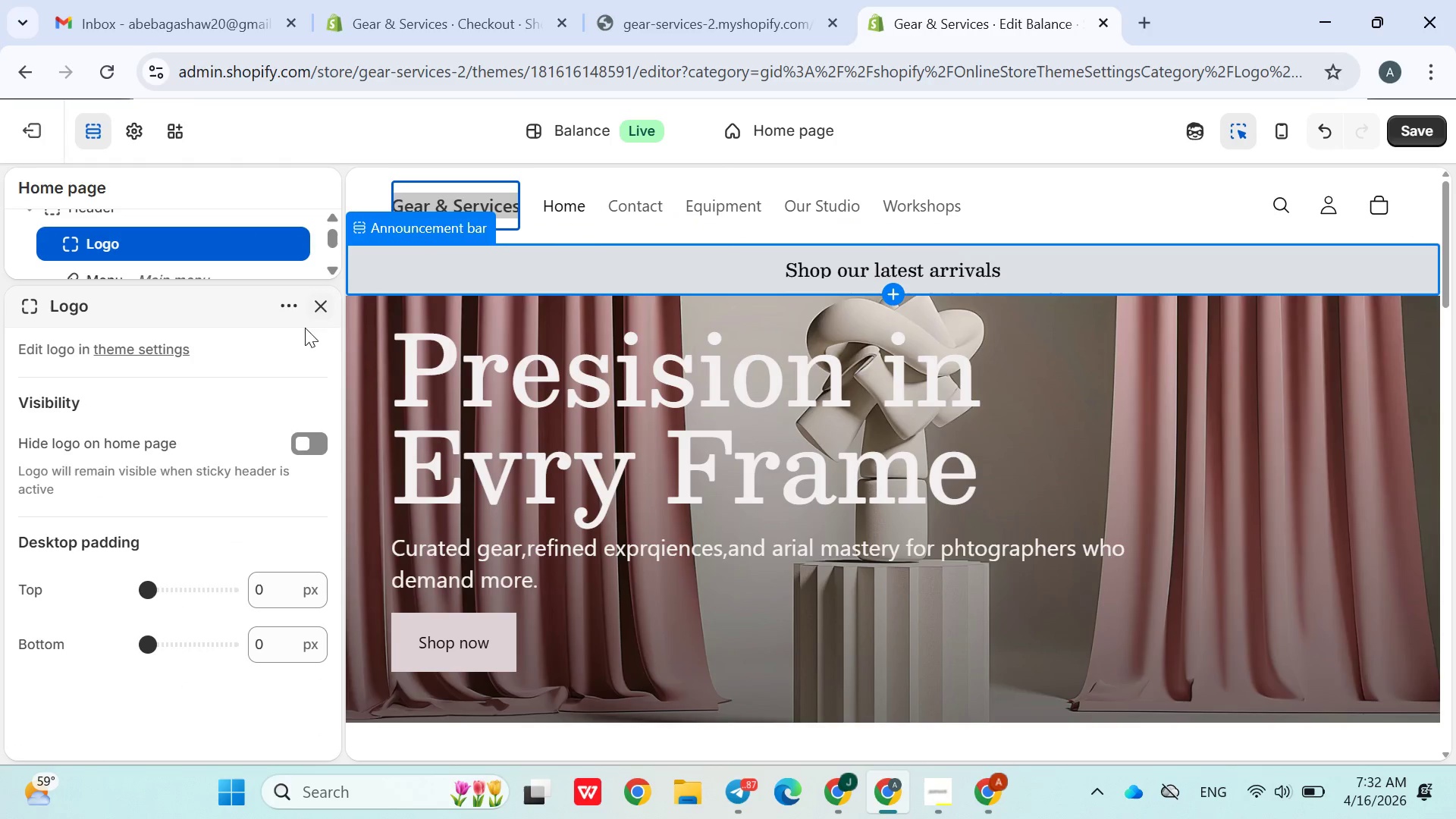 
scroll: coordinate [284, 441], scroll_direction: up, amount: 4.0
 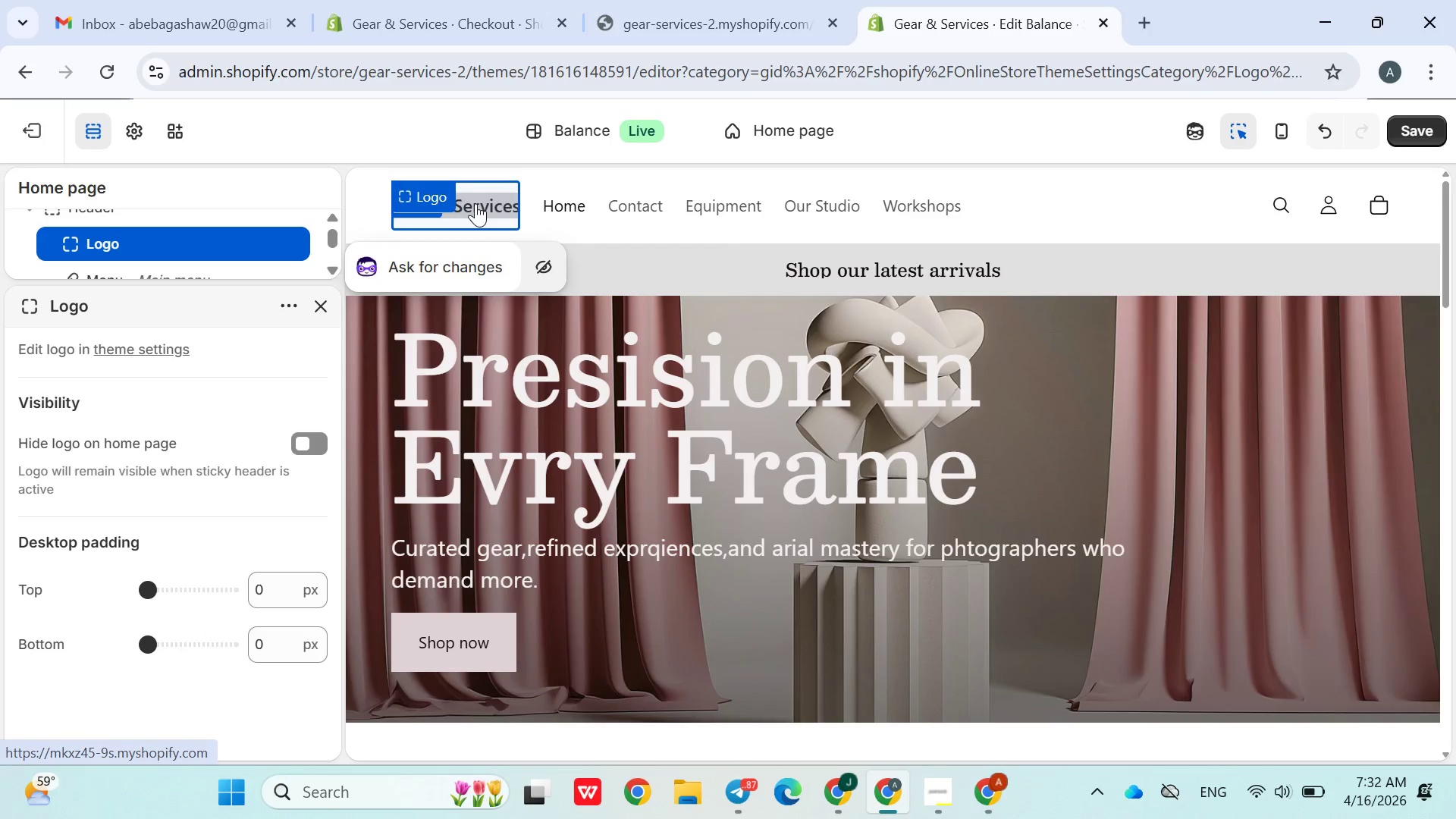 
double_click([477, 202])
 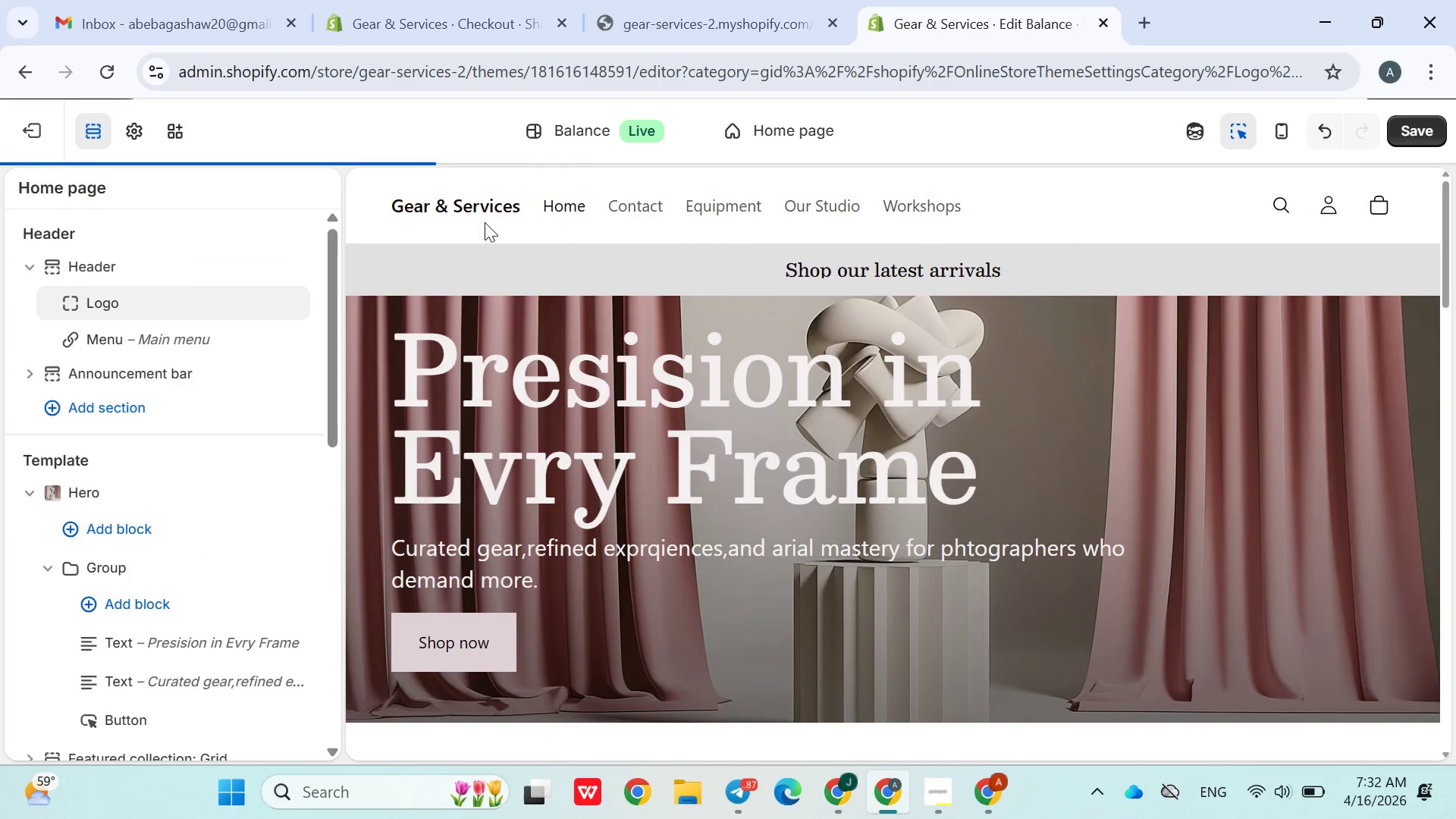 
double_click([489, 219])
 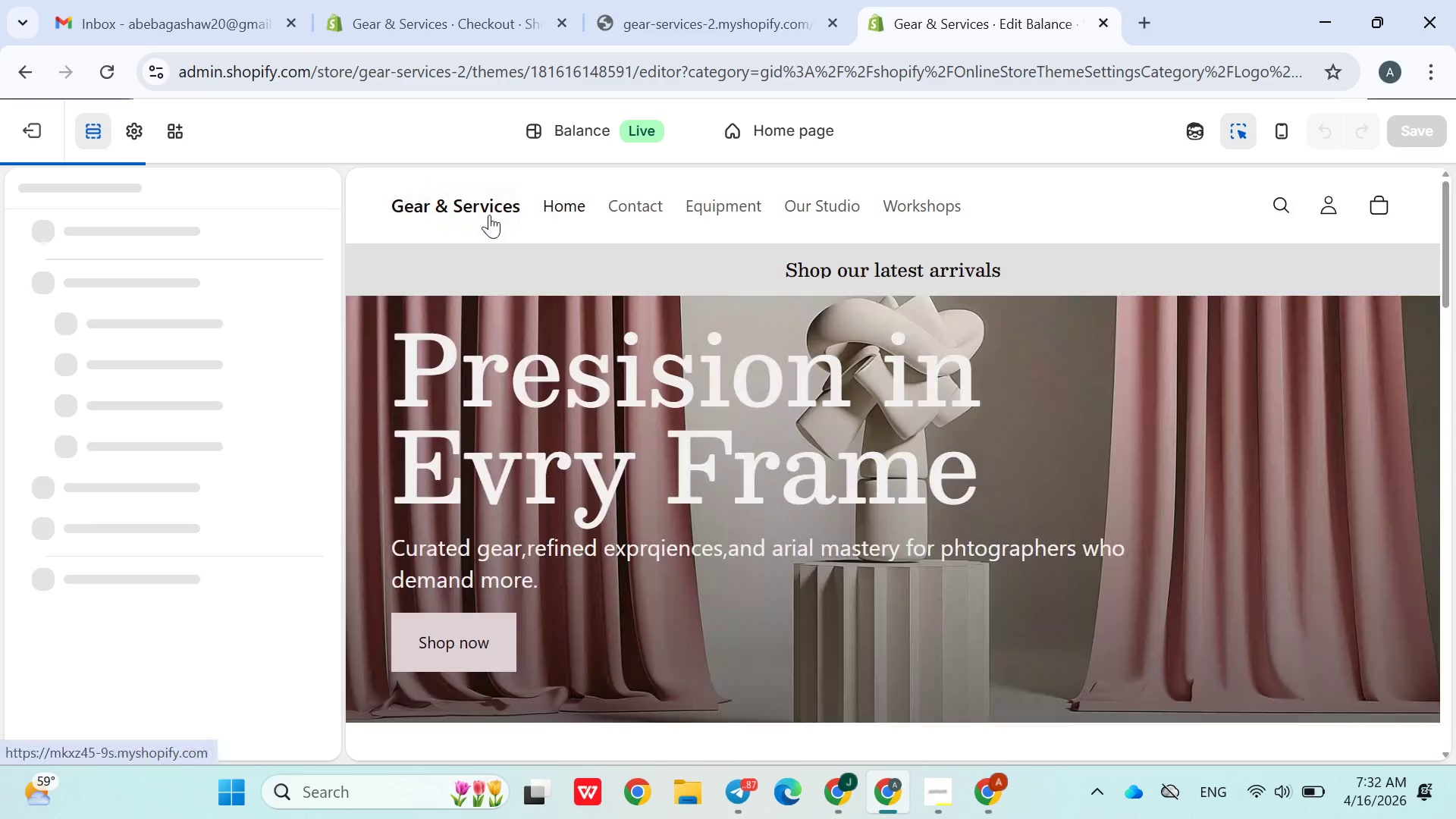 
double_click([489, 215])
 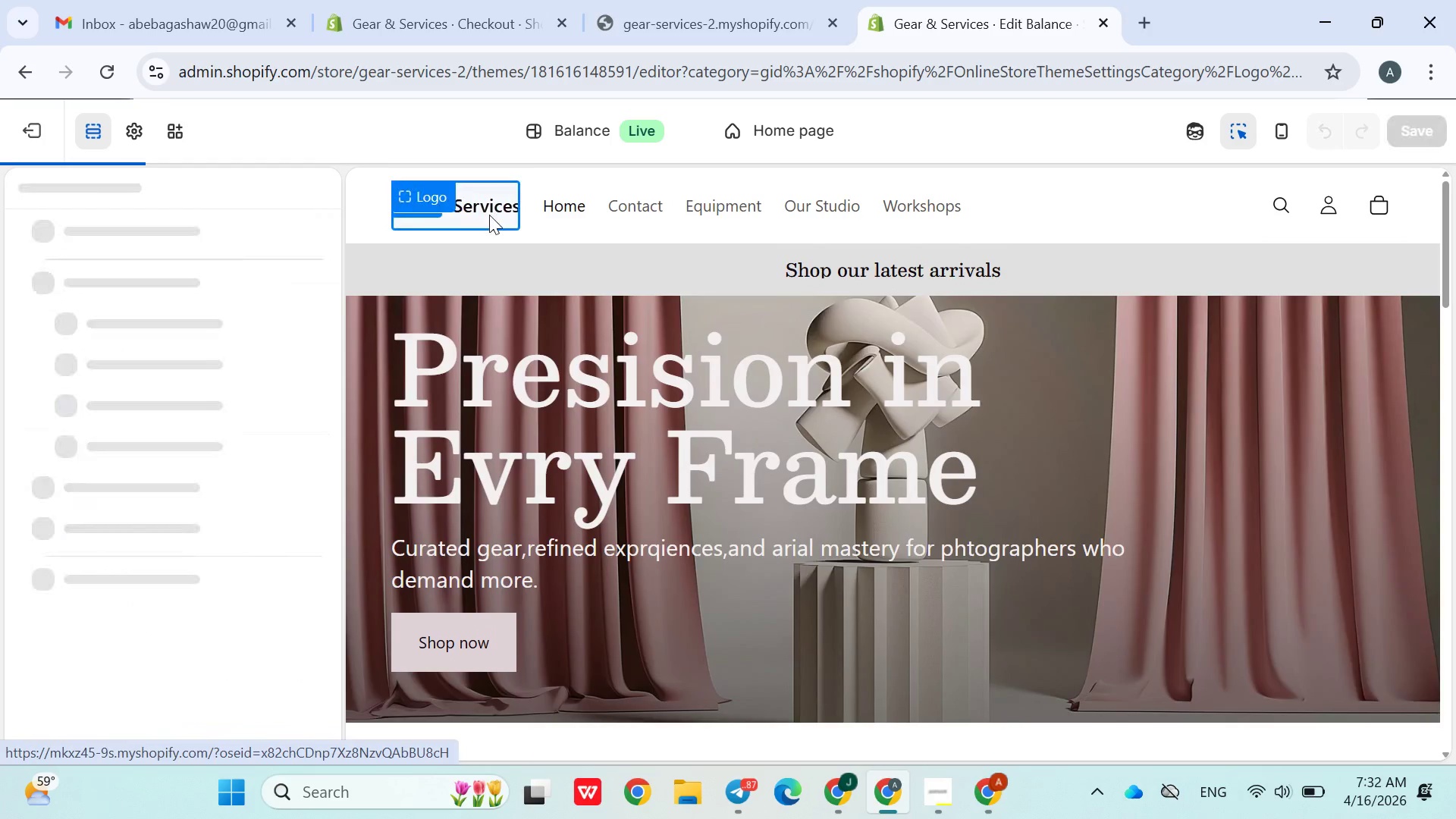 
triple_click([489, 215])
 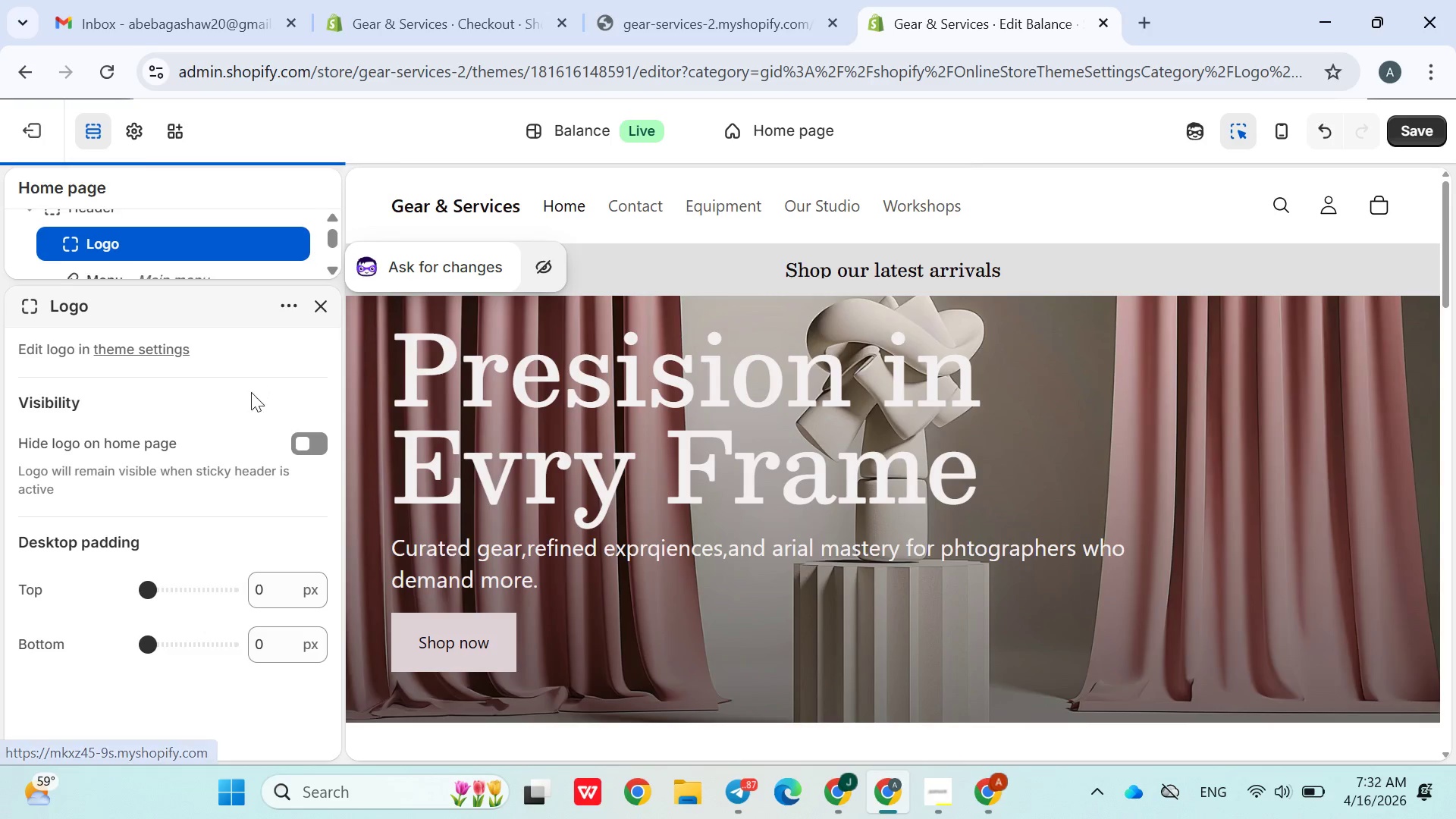 
scroll: coordinate [239, 409], scroll_direction: none, amount: 0.0
 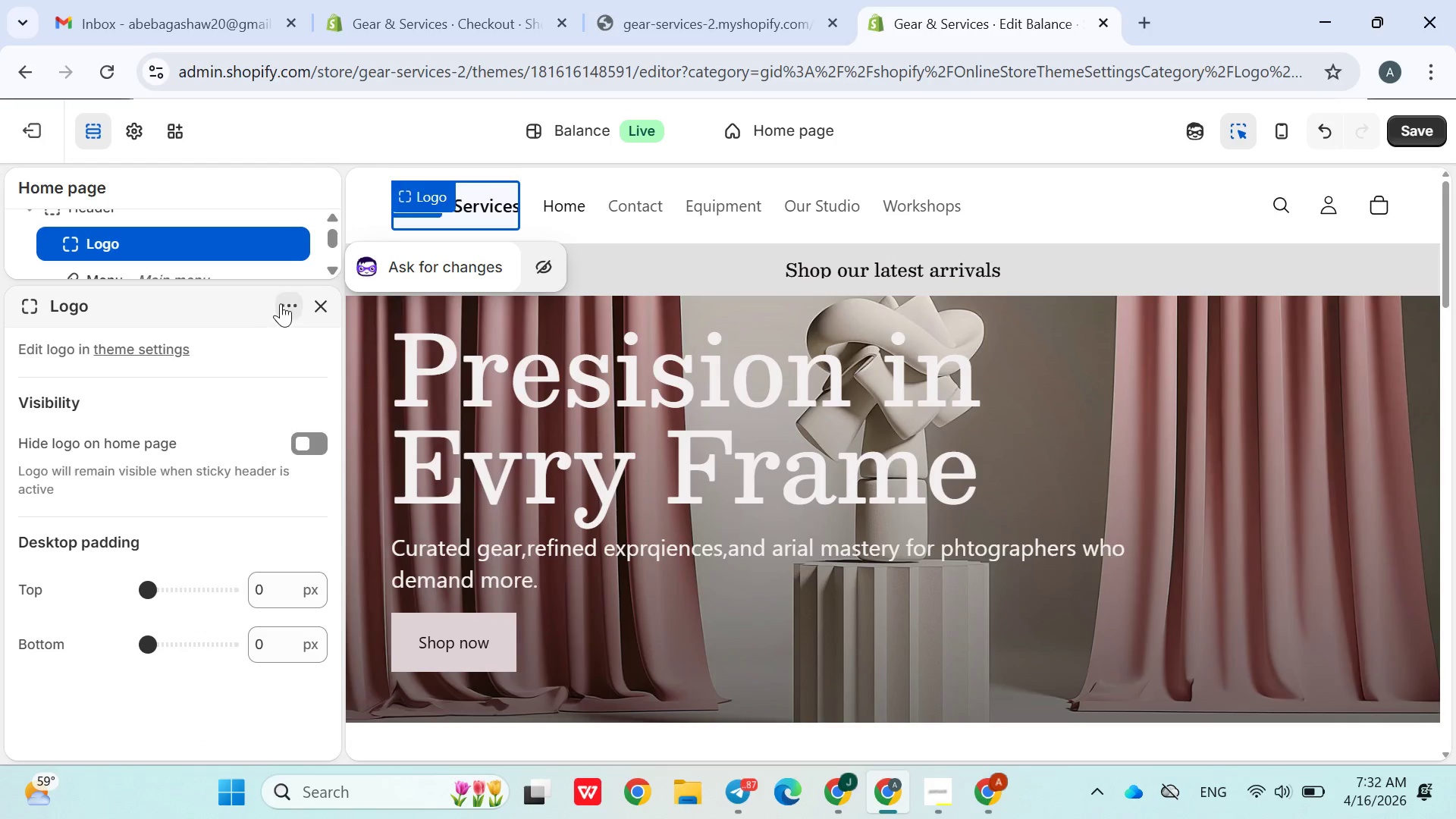 
left_click([282, 303])
 